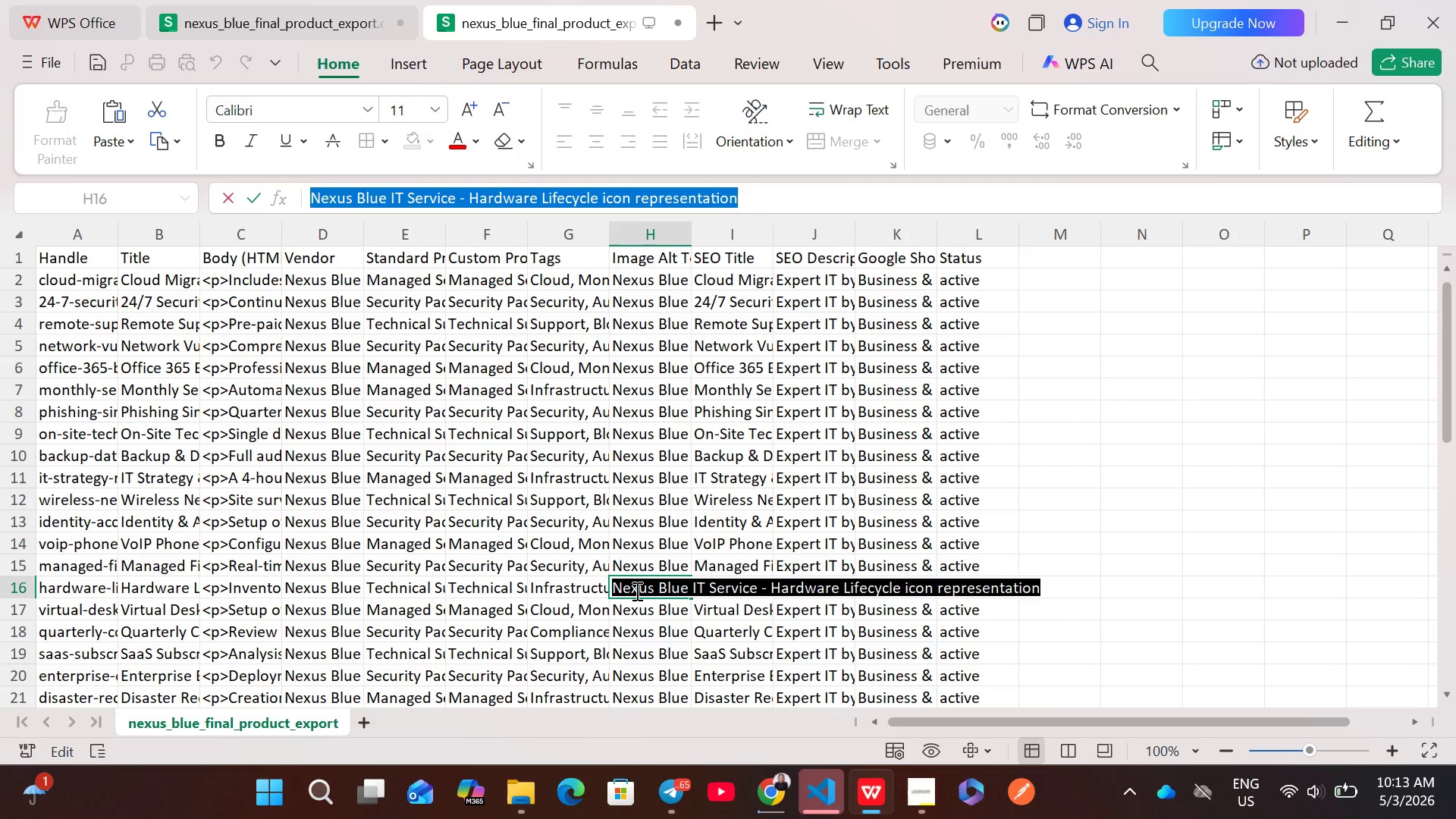 
key(Control+C)
 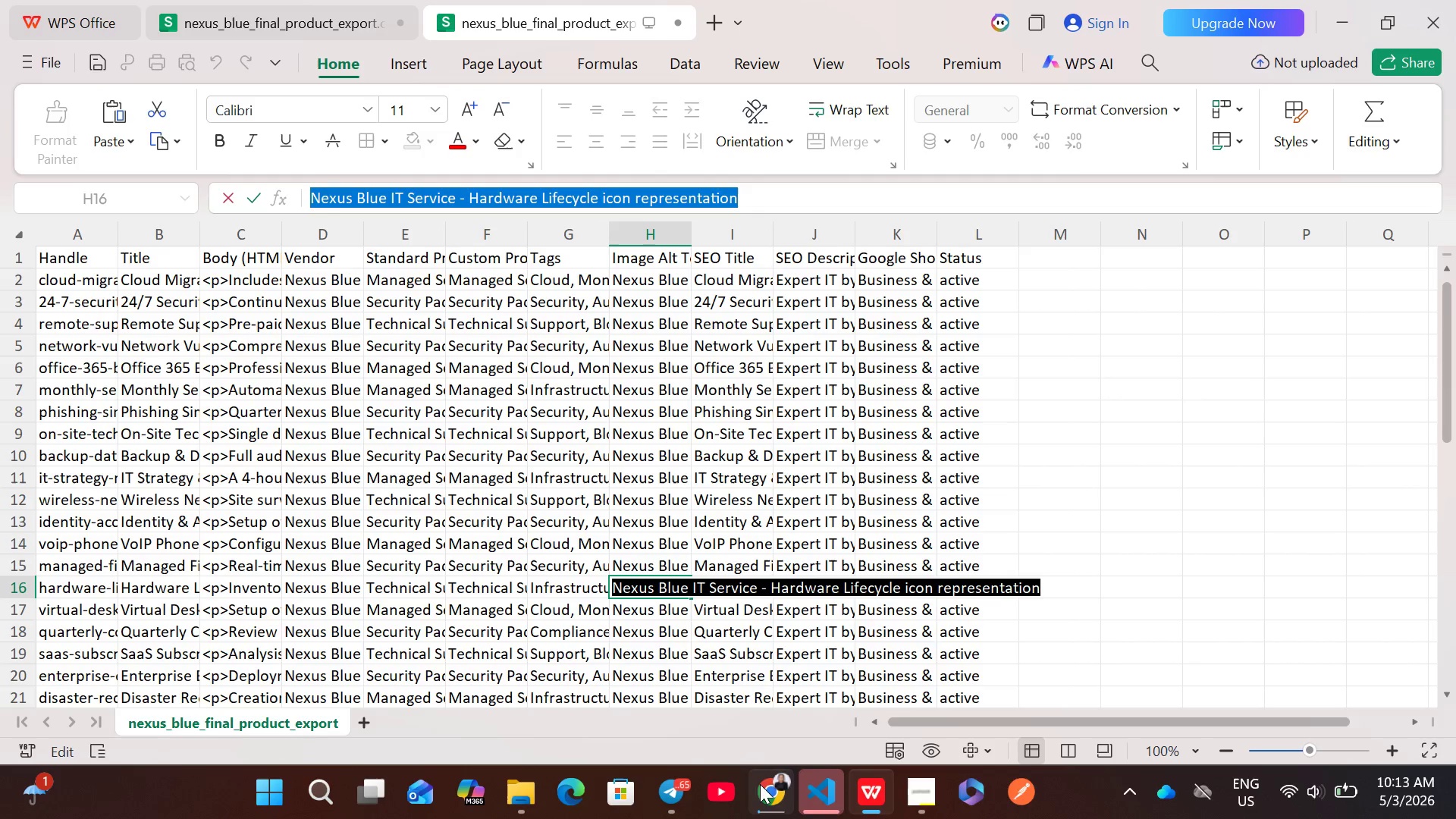 
left_click([766, 790])
 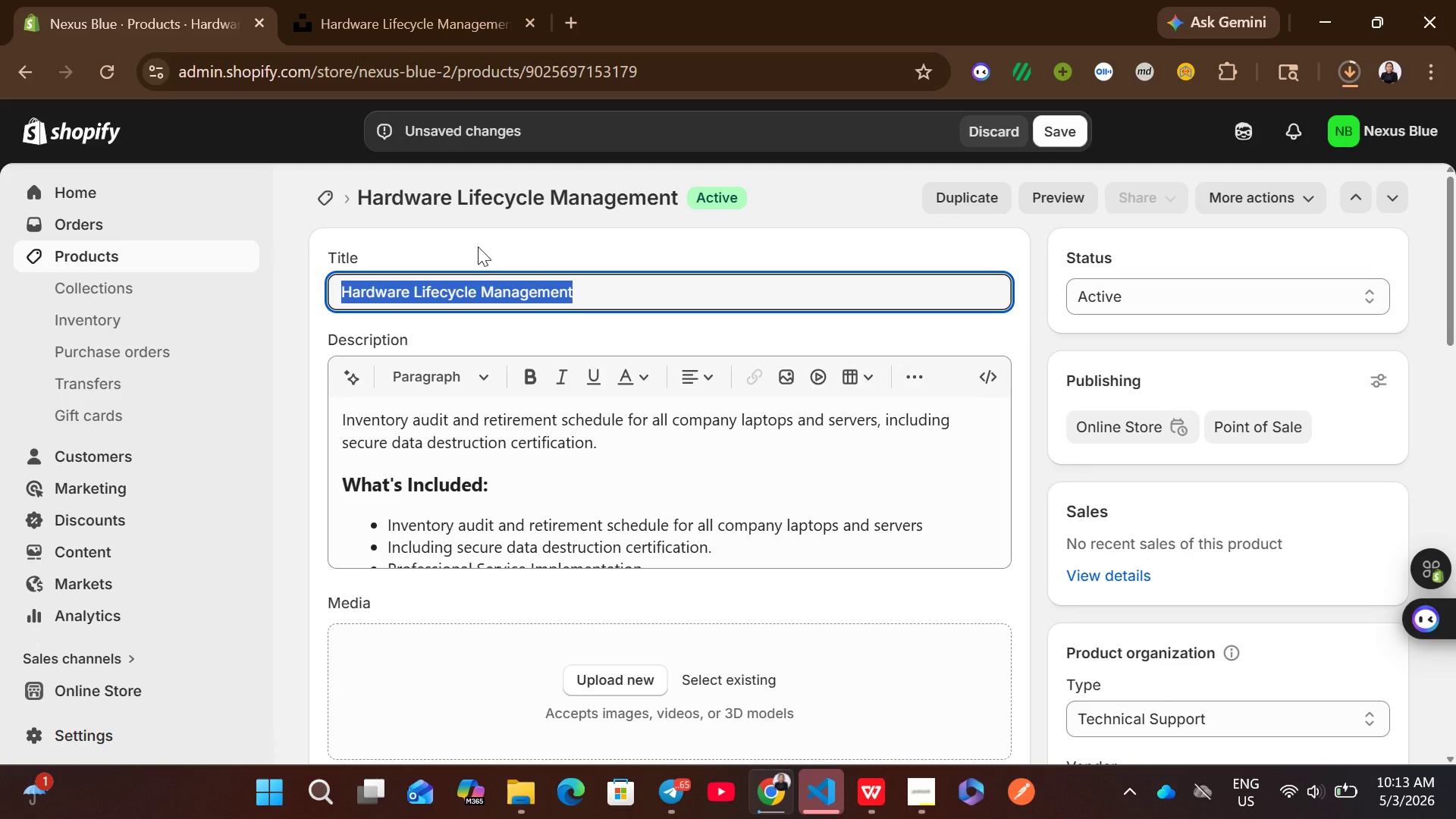 
left_click([400, 0])
 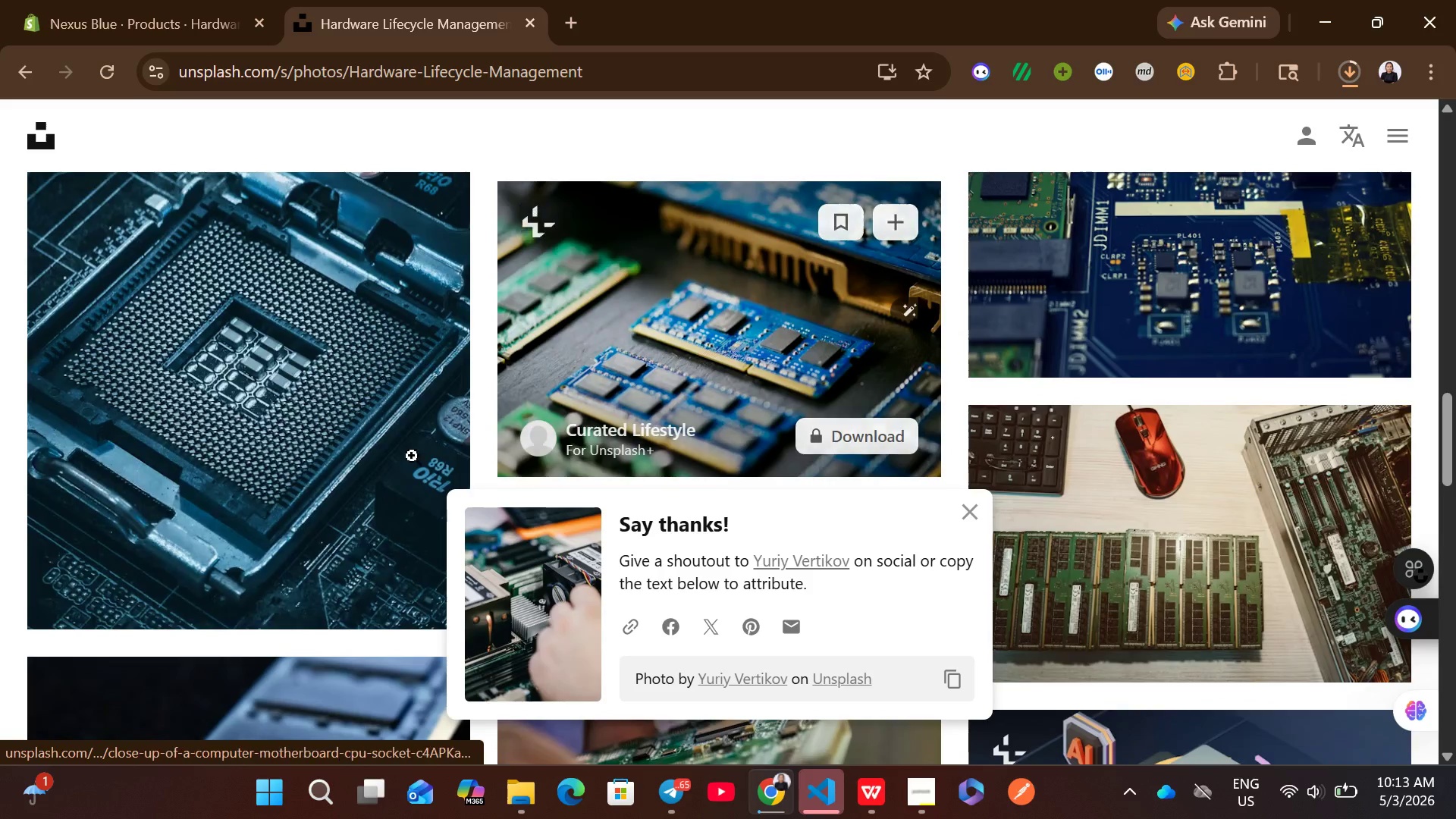 
left_click([410, 592])
 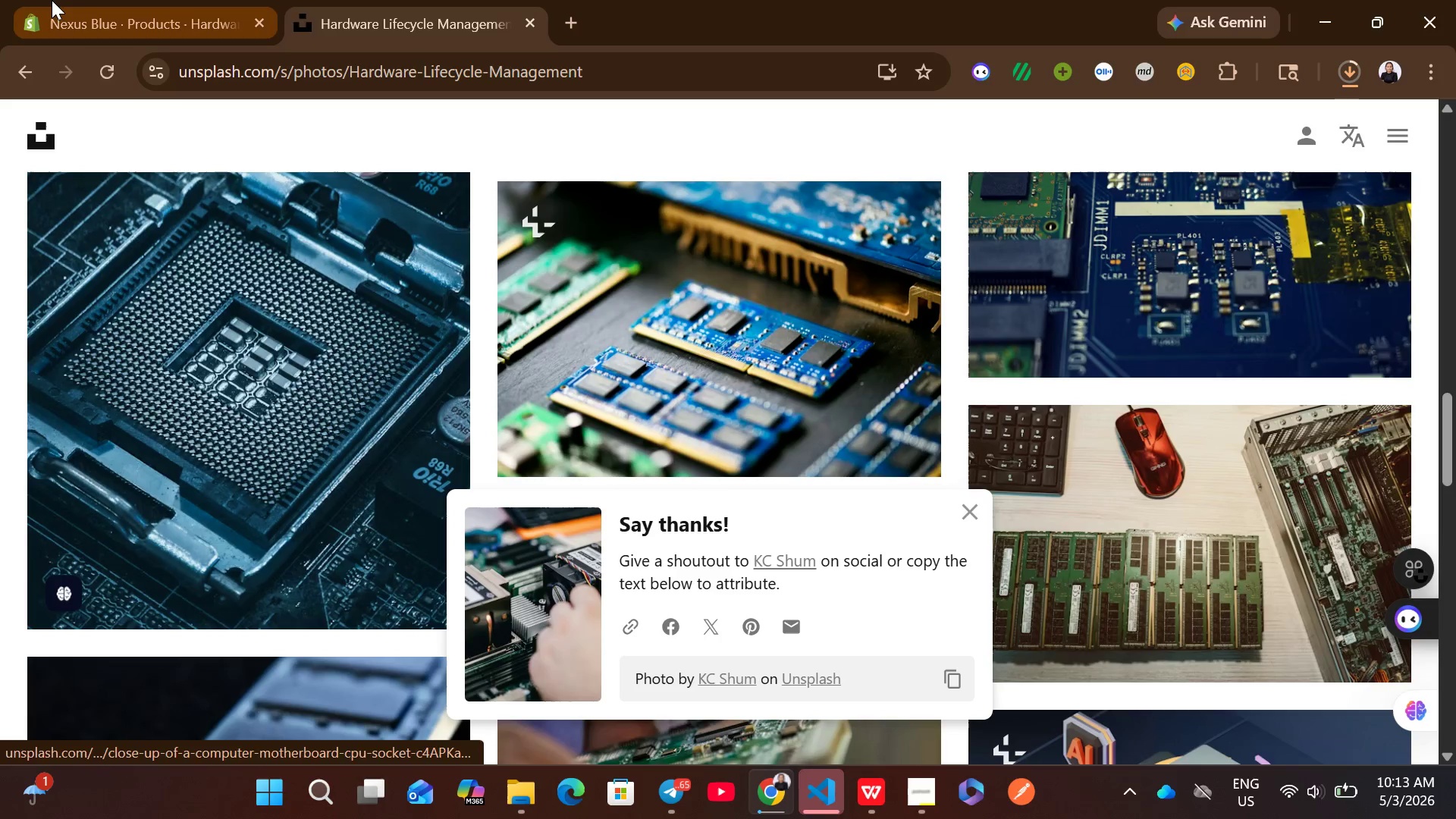 
left_click([52, 0])
 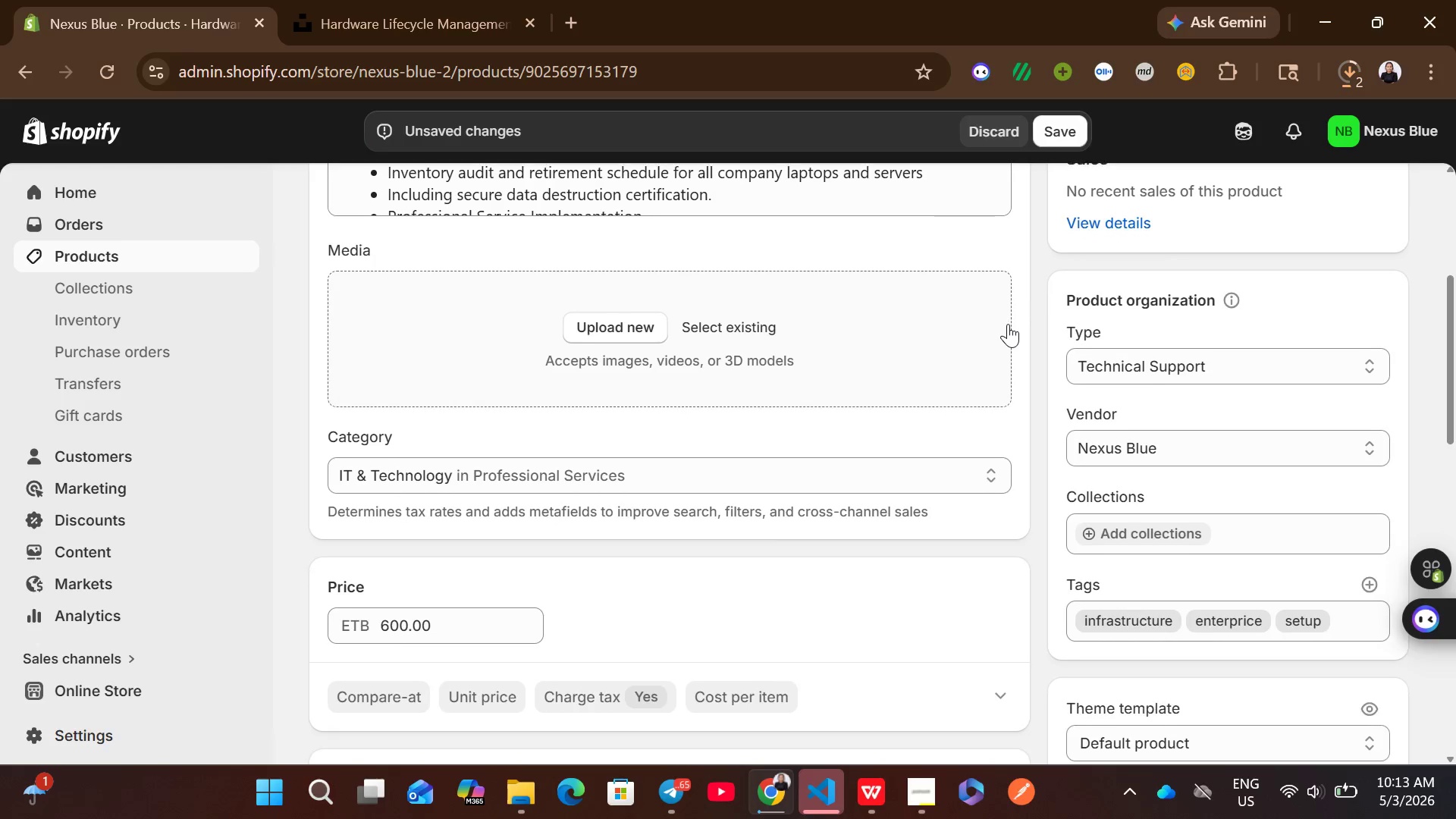 
left_click([1347, 71])
 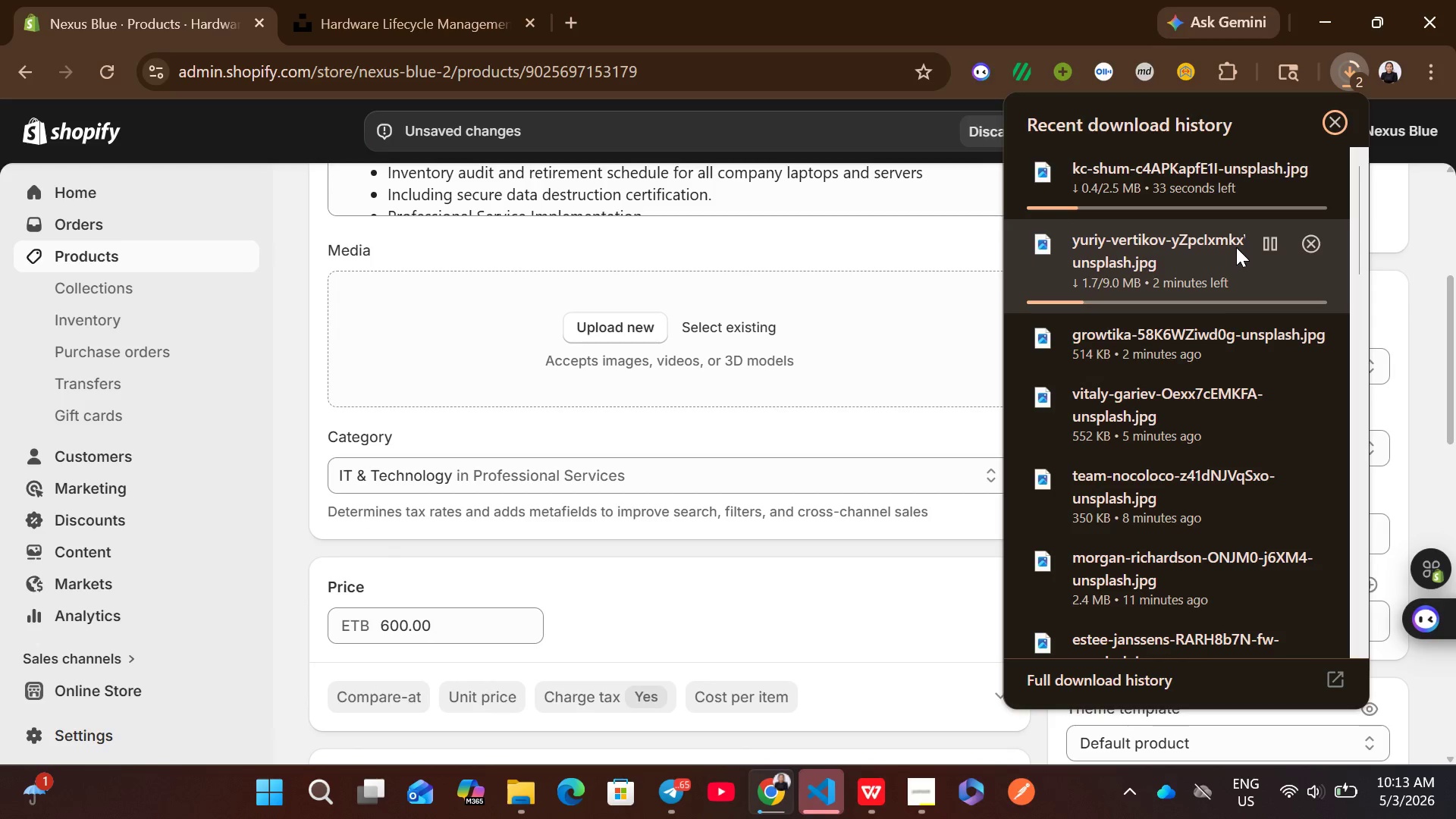 
left_click([1264, 243])
 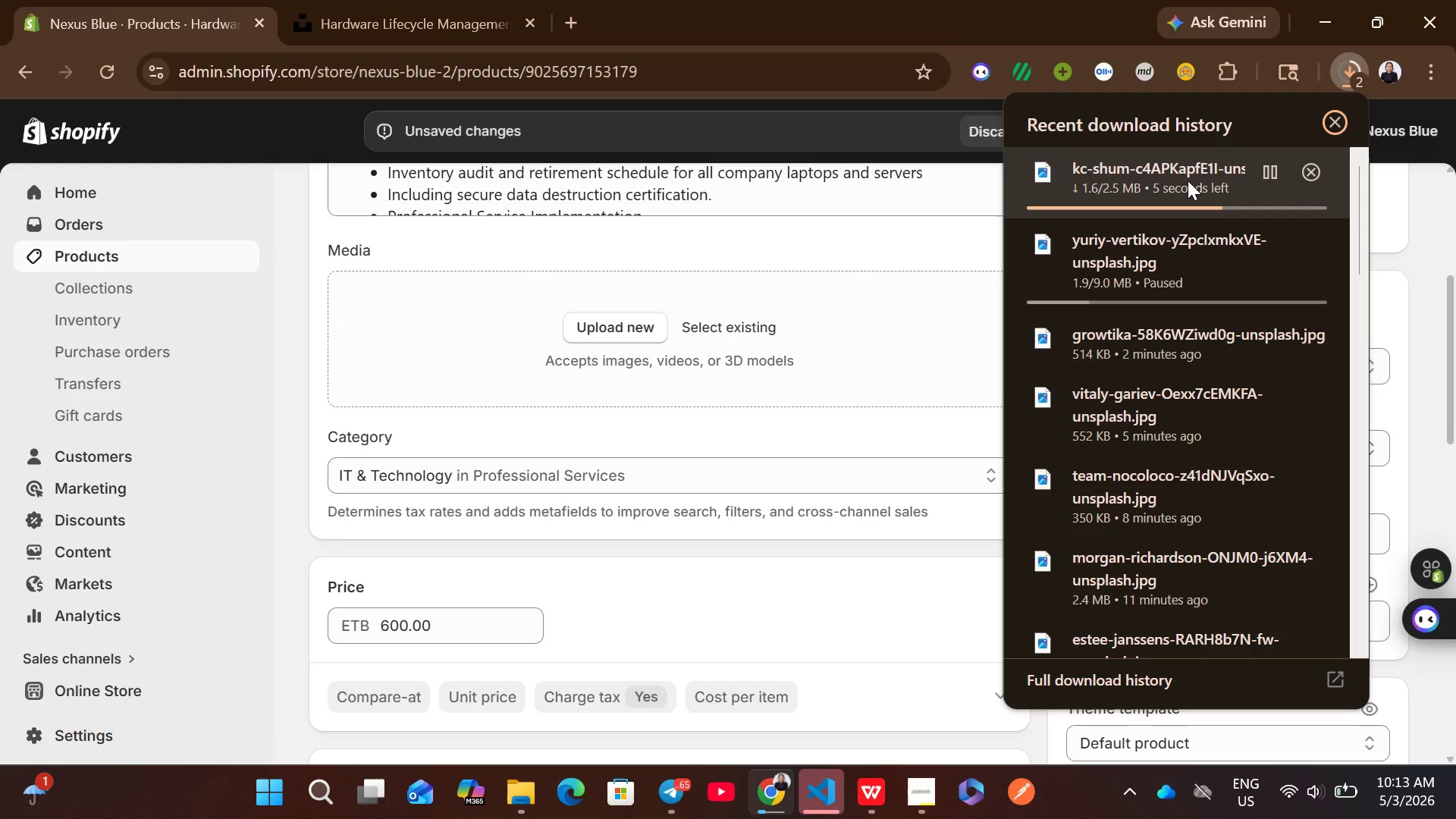 
wait(10.45)
 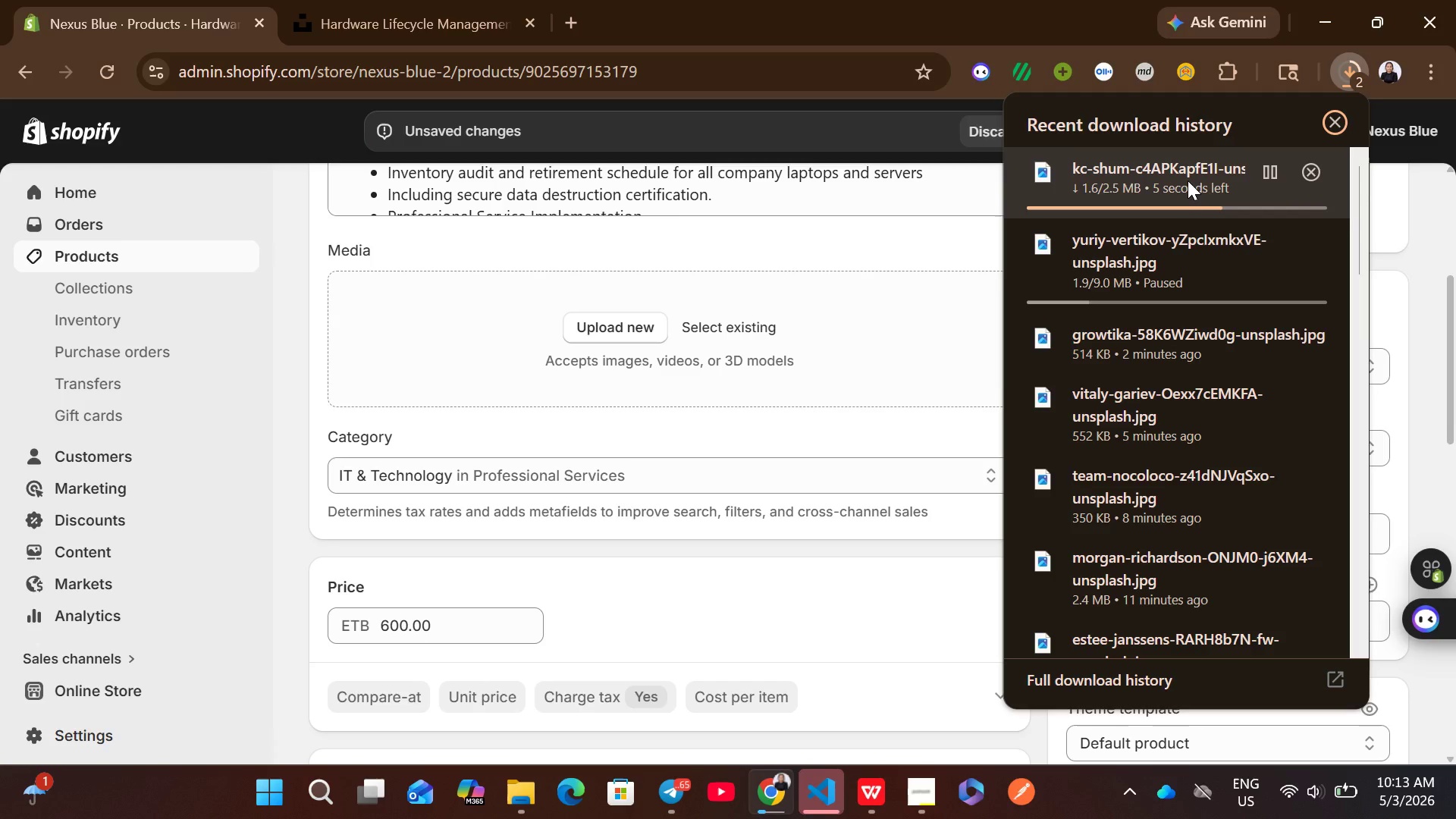 
left_click_drag(start_coordinate=[1188, 180], to_coordinate=[824, 342])
 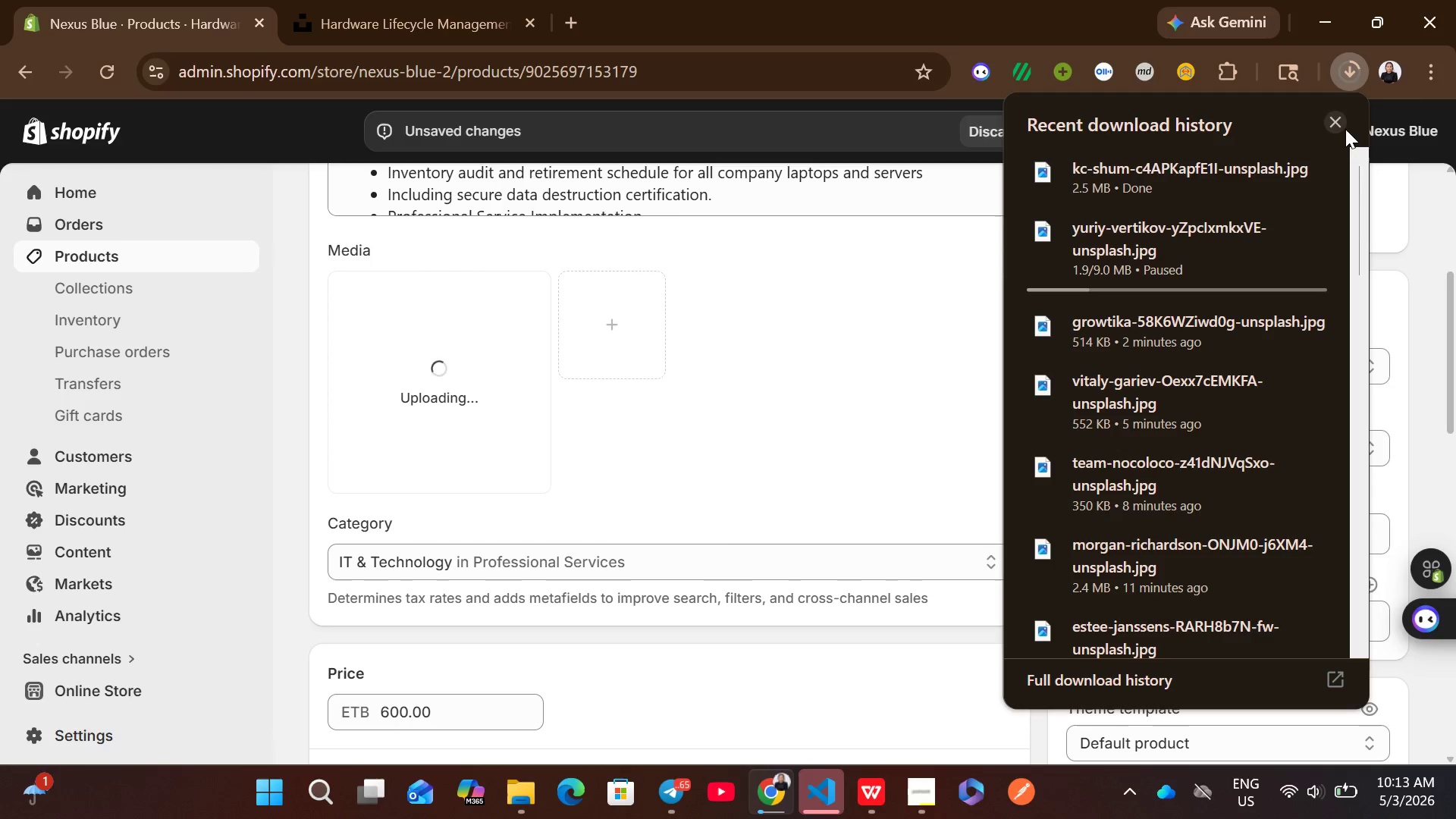 
left_click([1335, 118])
 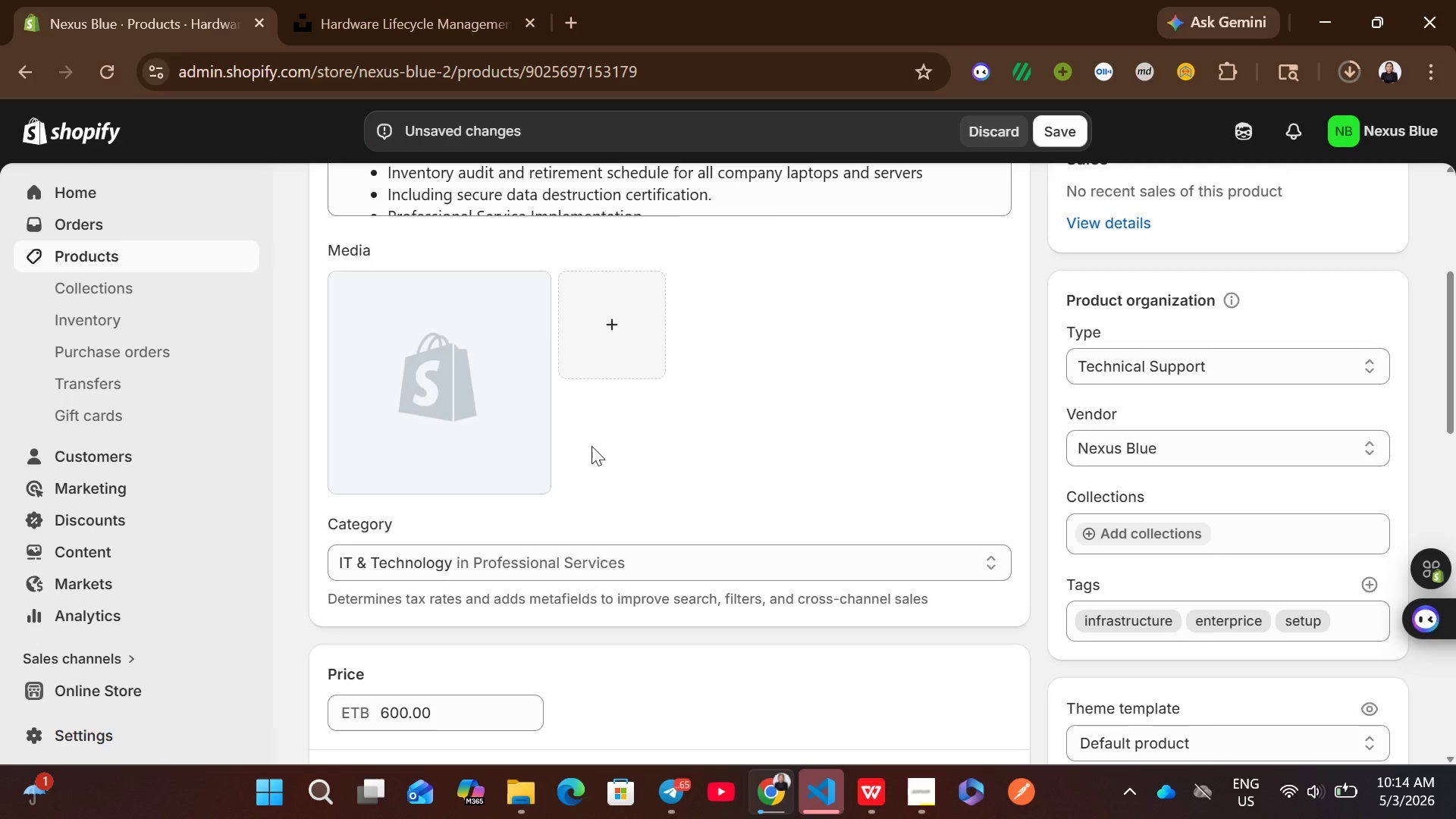 
wait(5.48)
 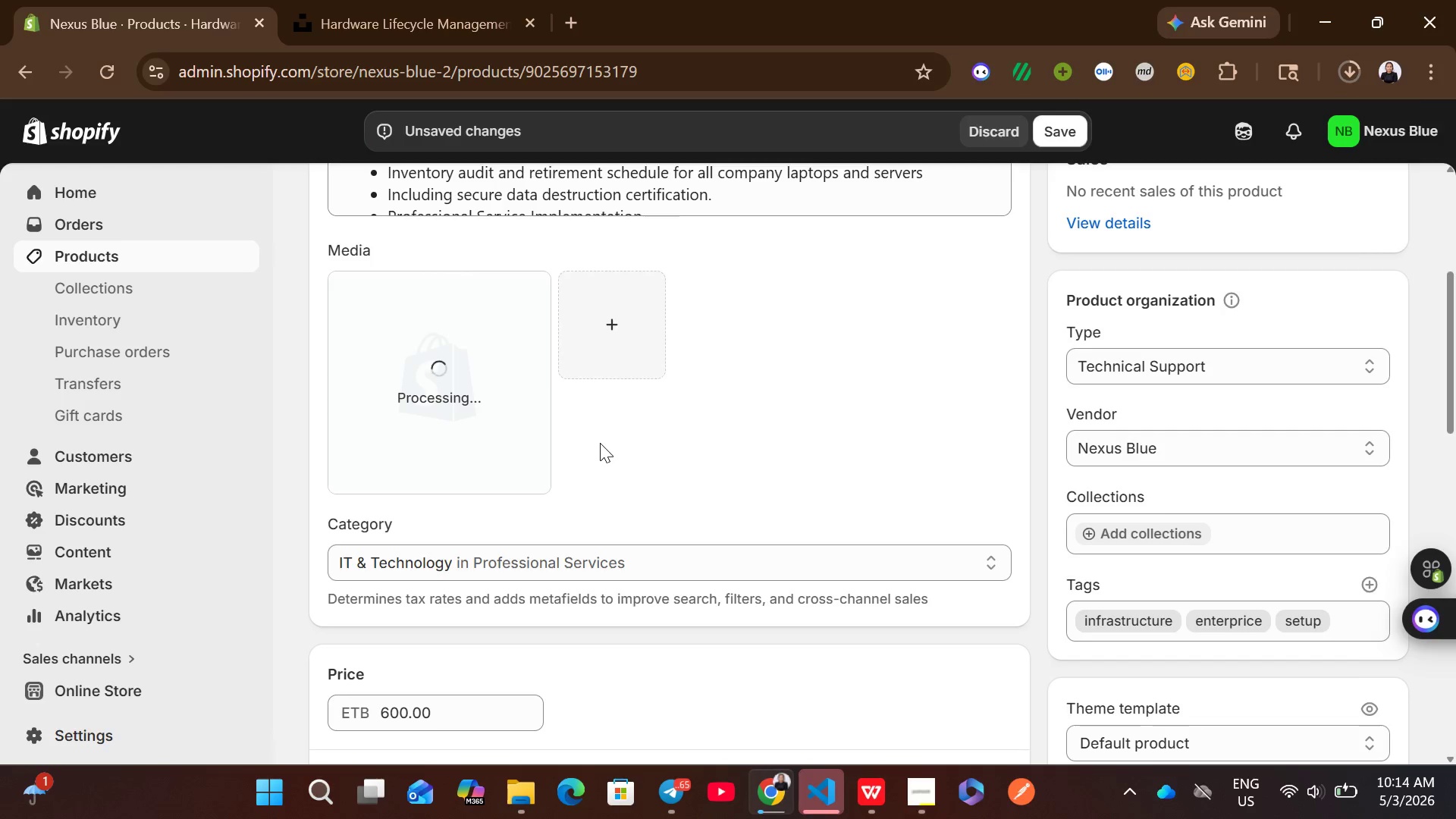 
left_click([479, 433])
 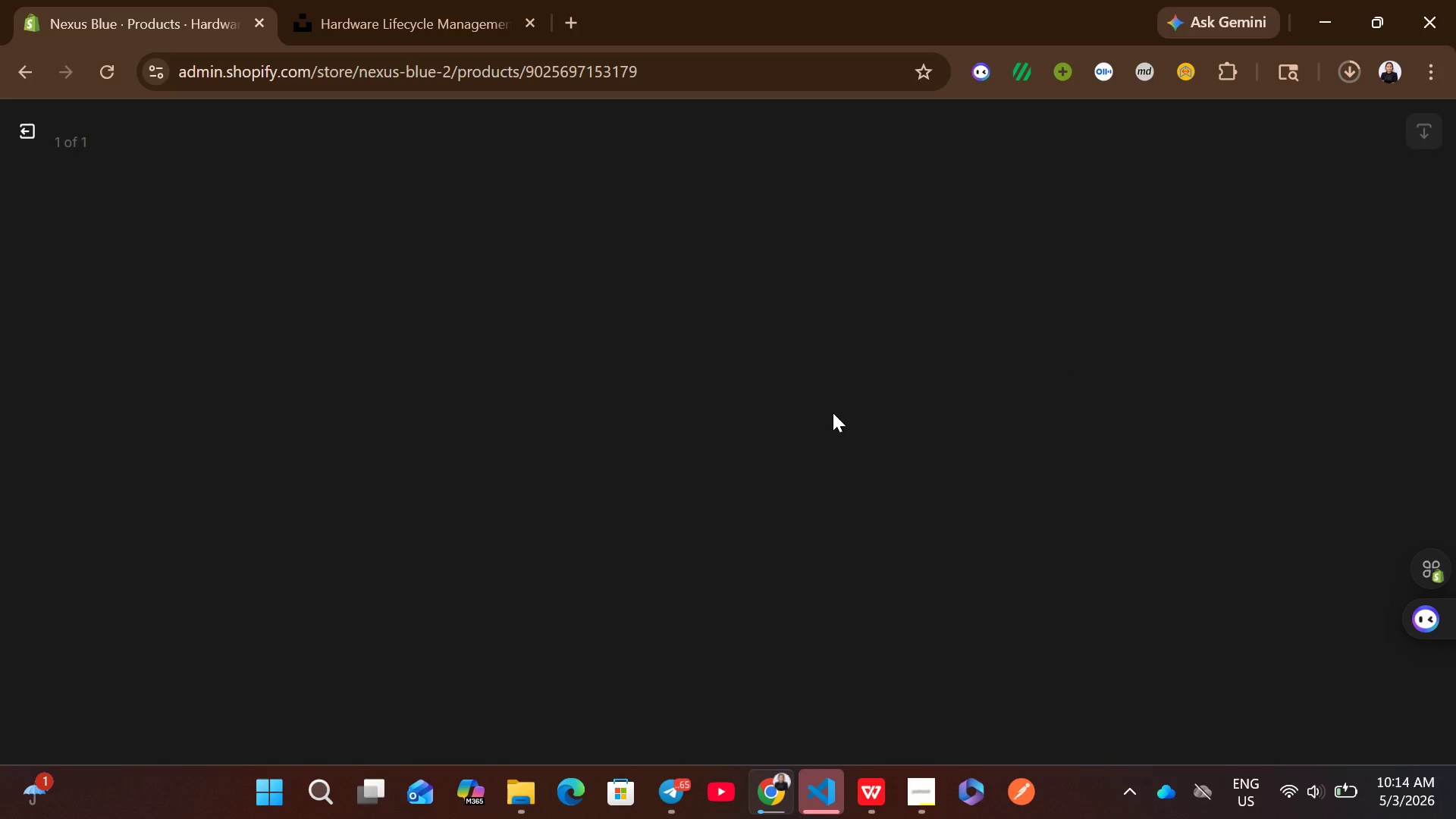 
left_click([1149, 379])
 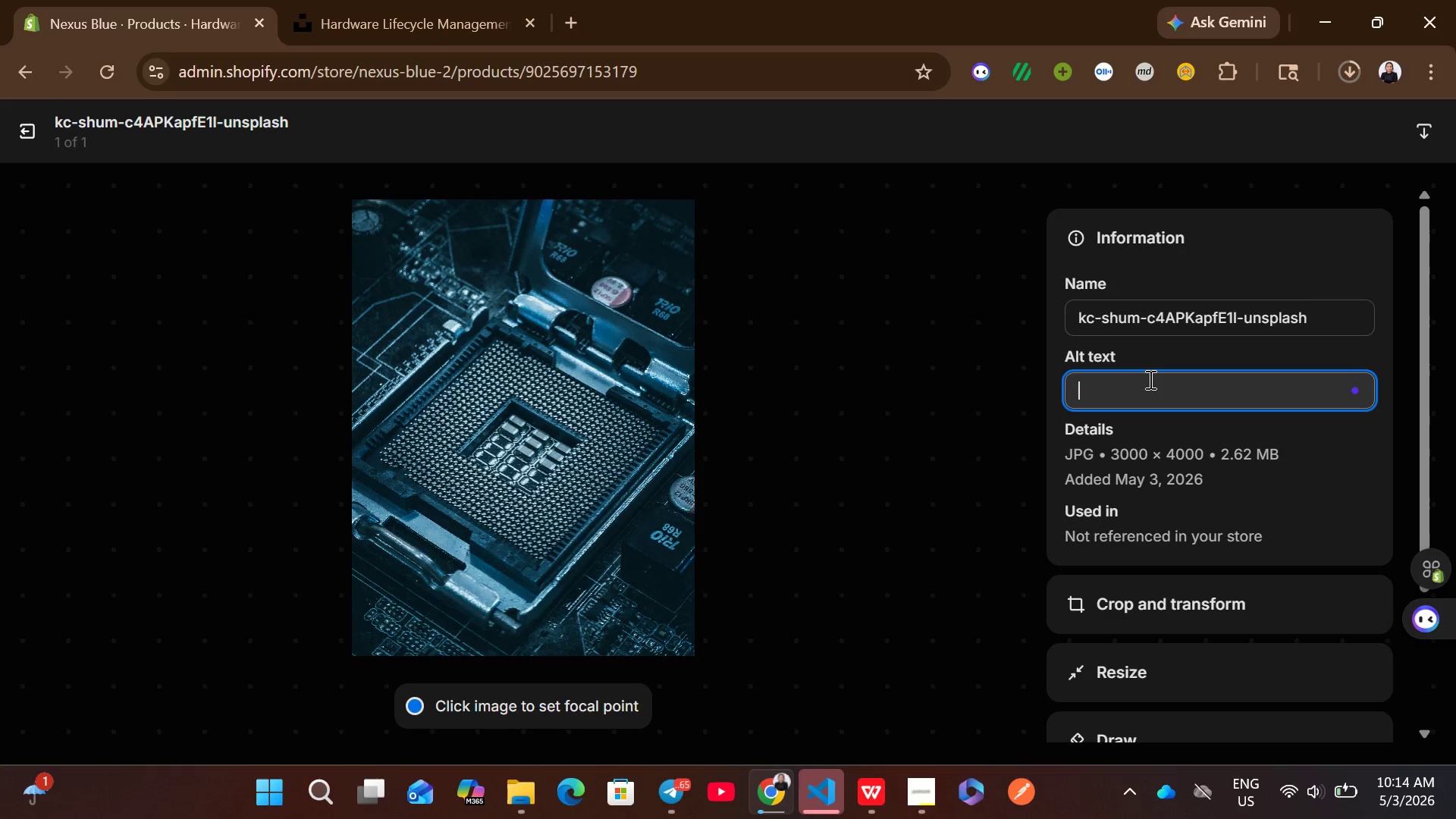 
key(Control+V)
 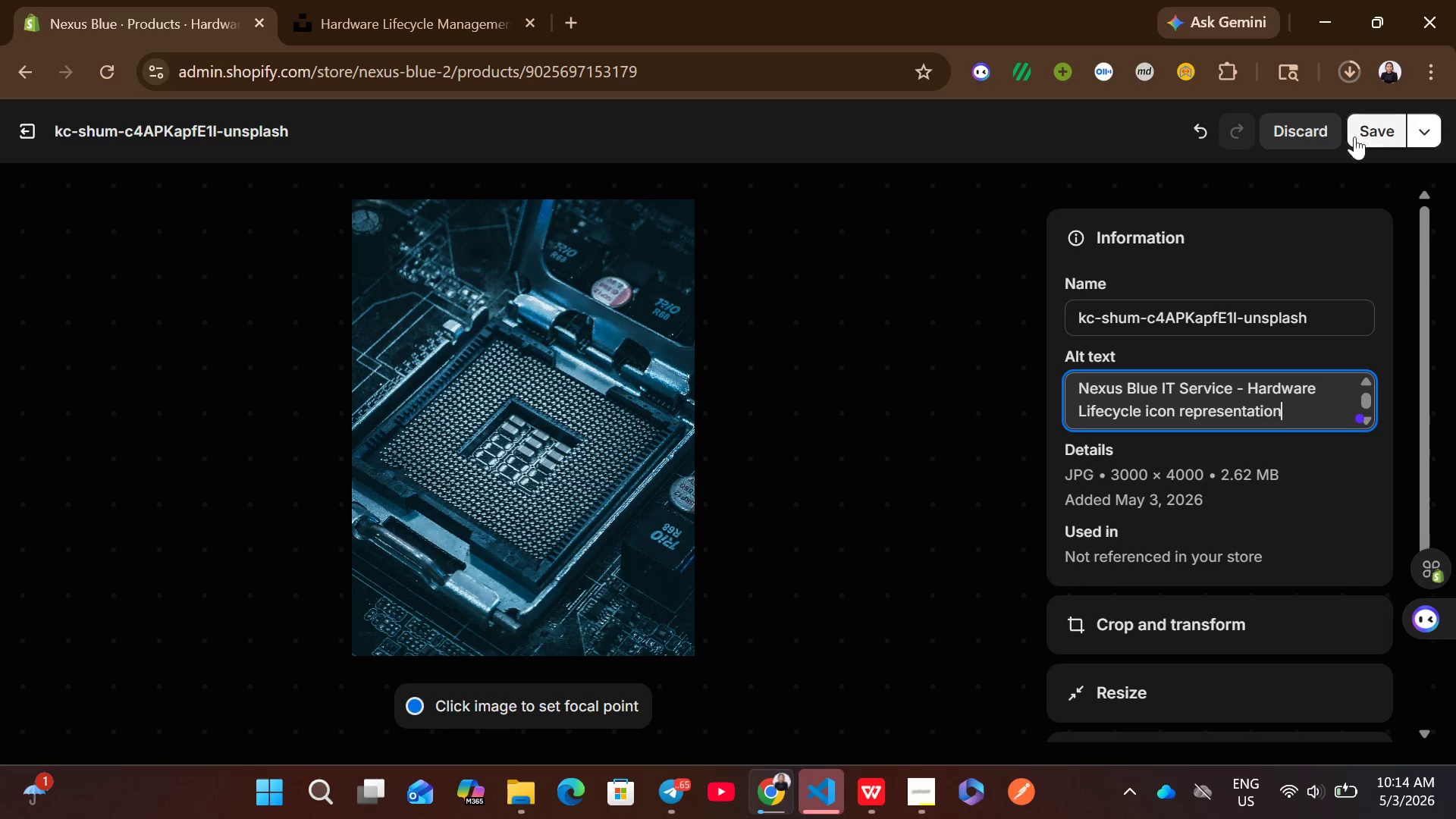 
left_click([1374, 136])
 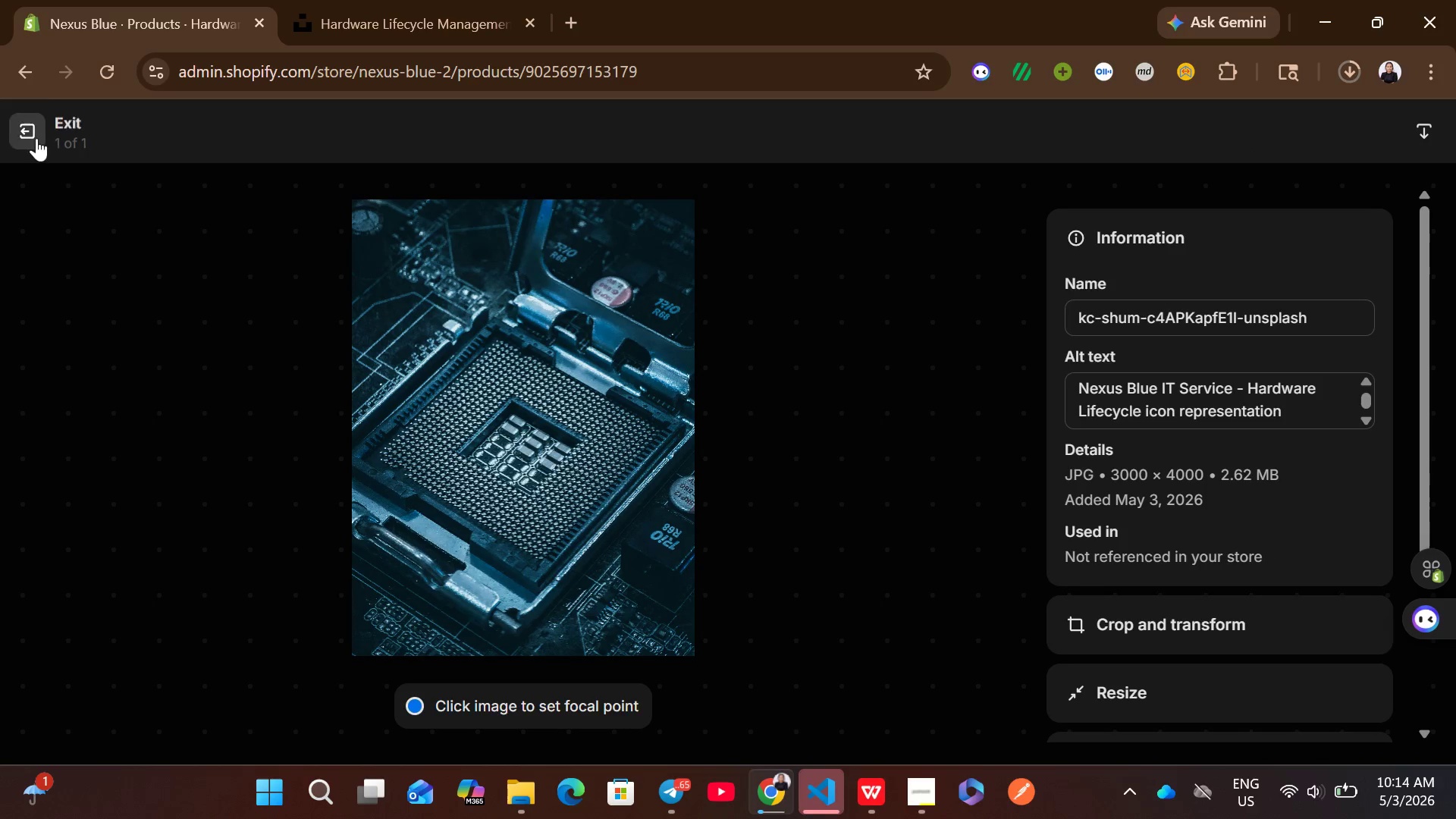 
left_click([36, 138])
 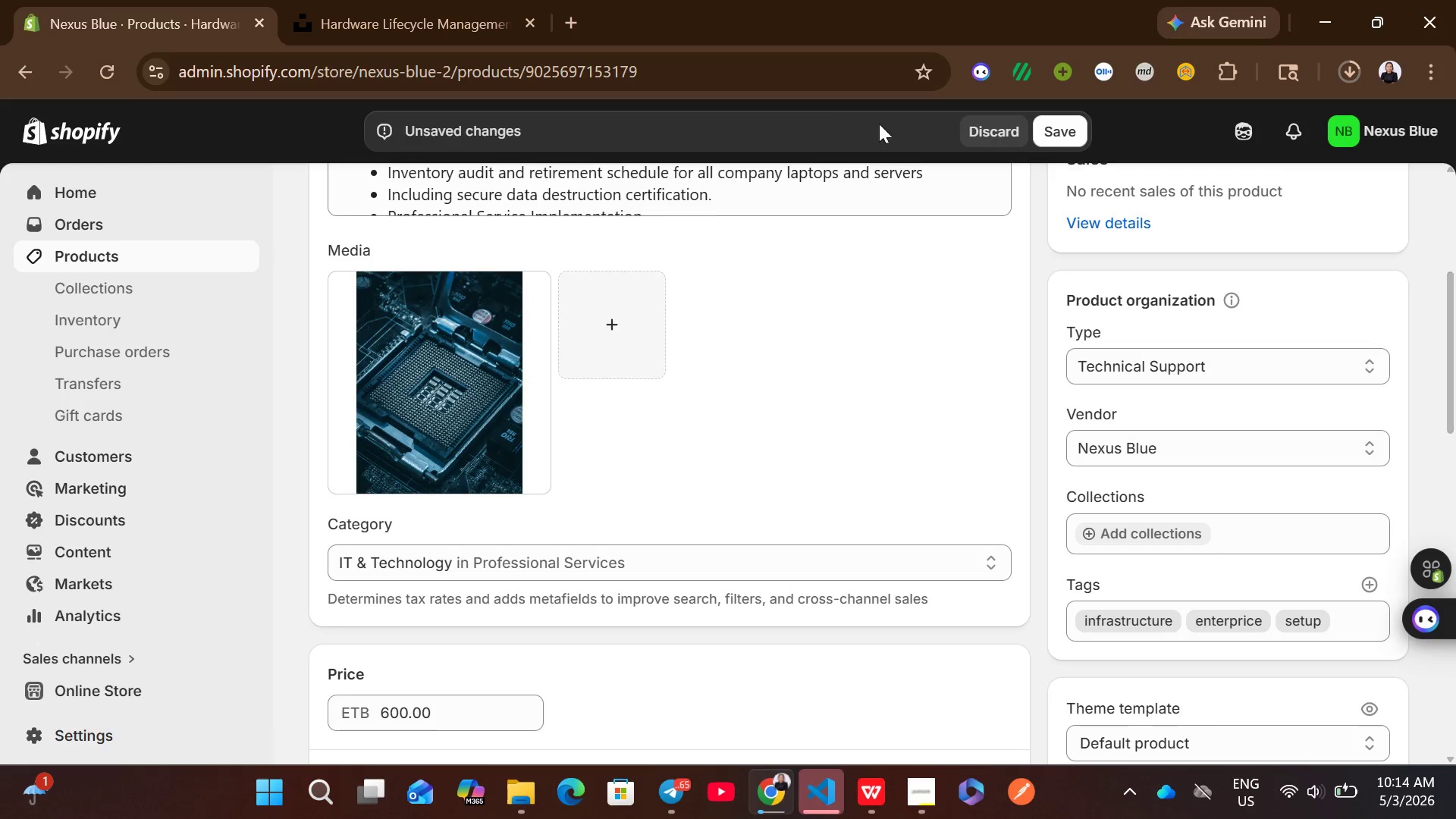 
left_click([1069, 136])
 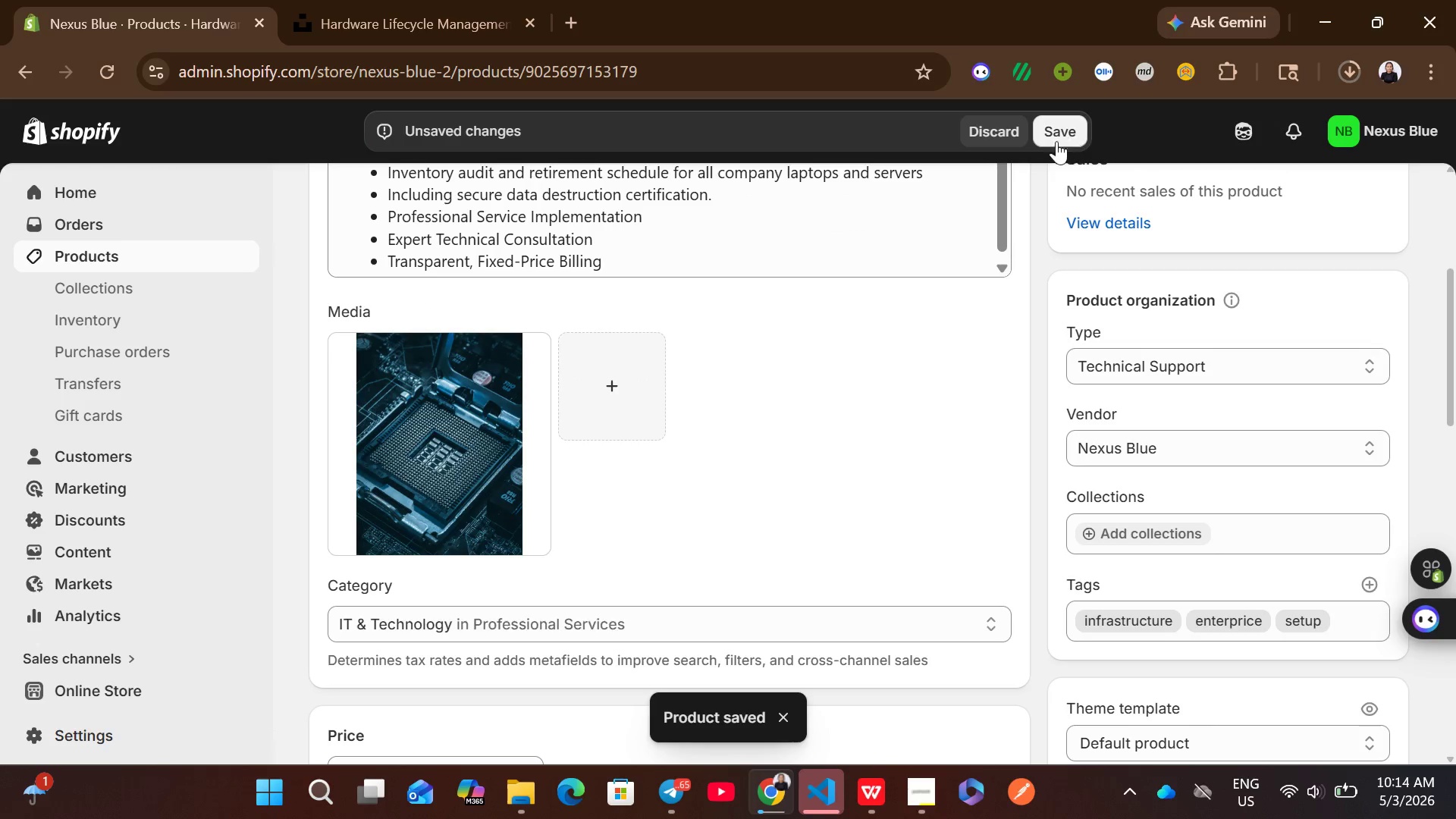 
wait(5.61)
 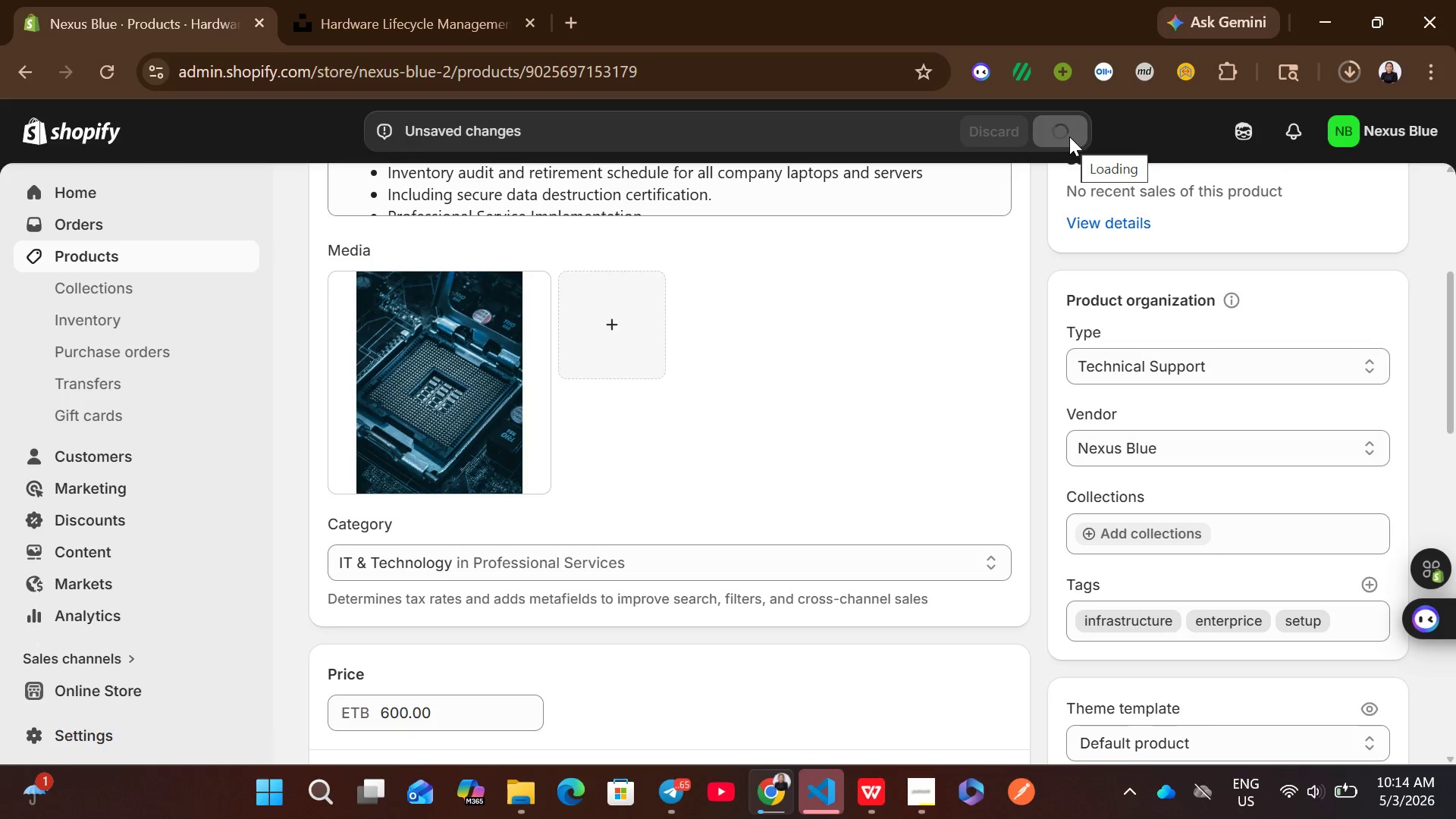 
left_click([209, 249])
 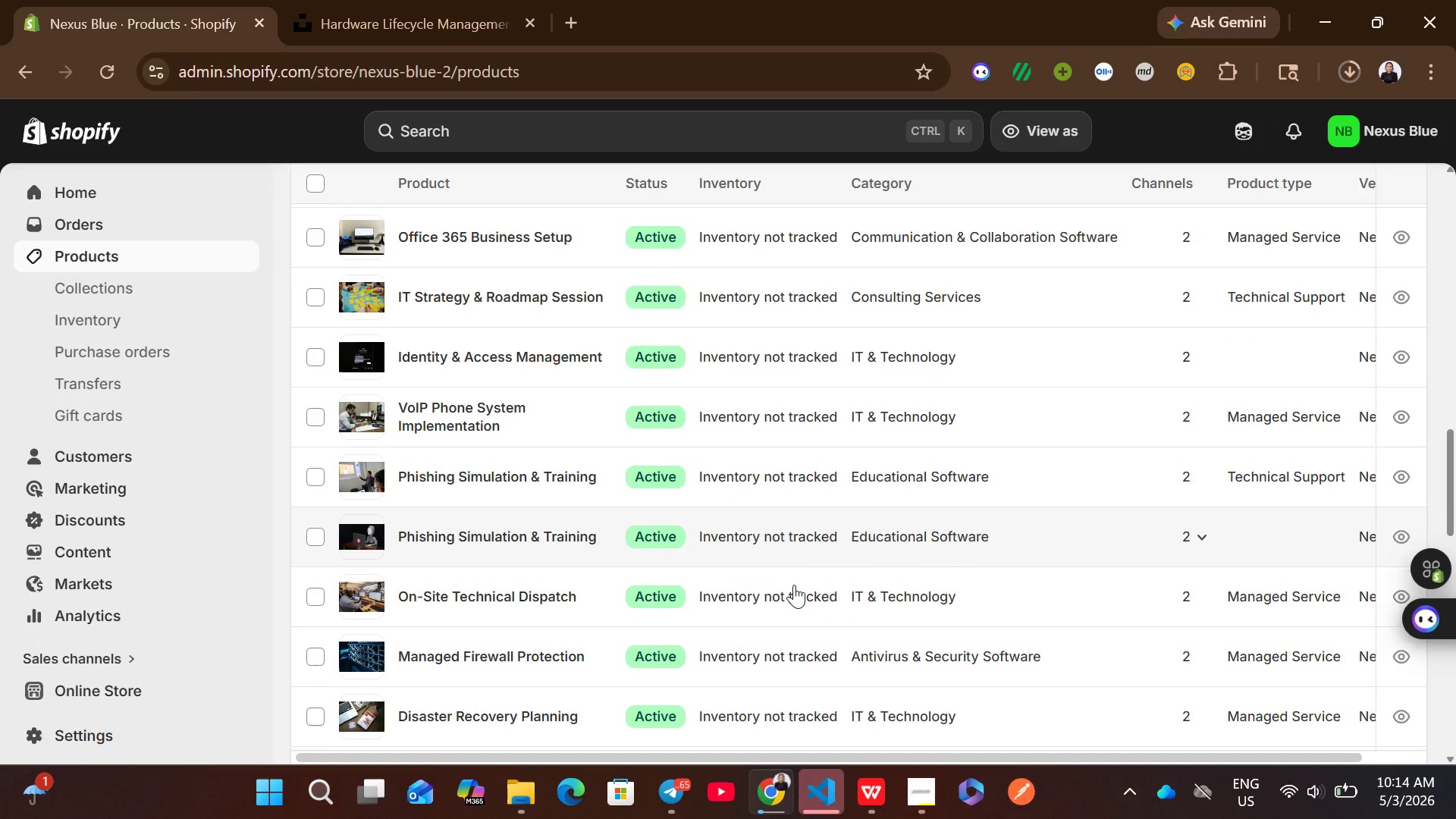 
wait(7.95)
 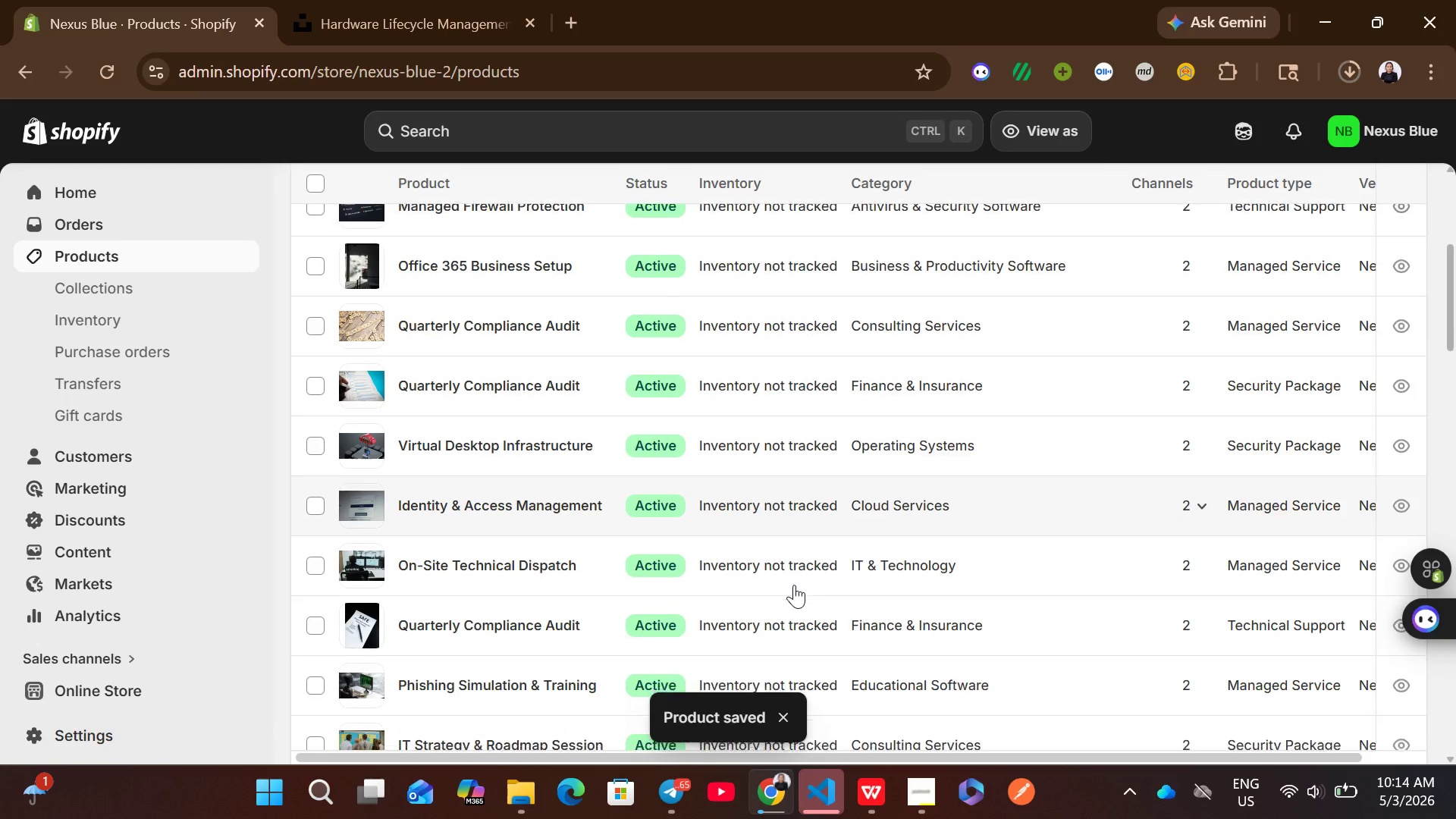 
left_click([845, 511])
 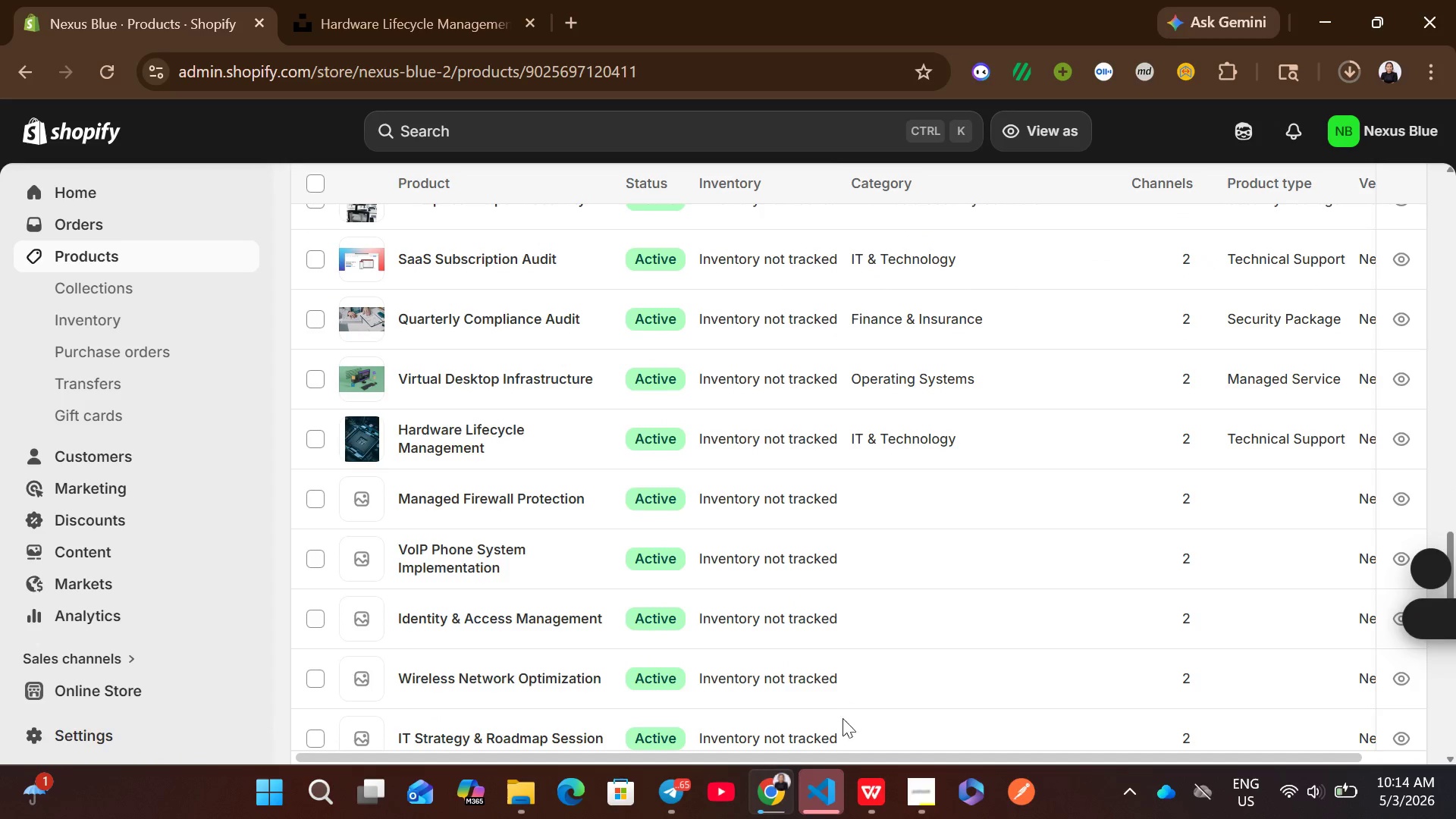 
left_click([866, 770])
 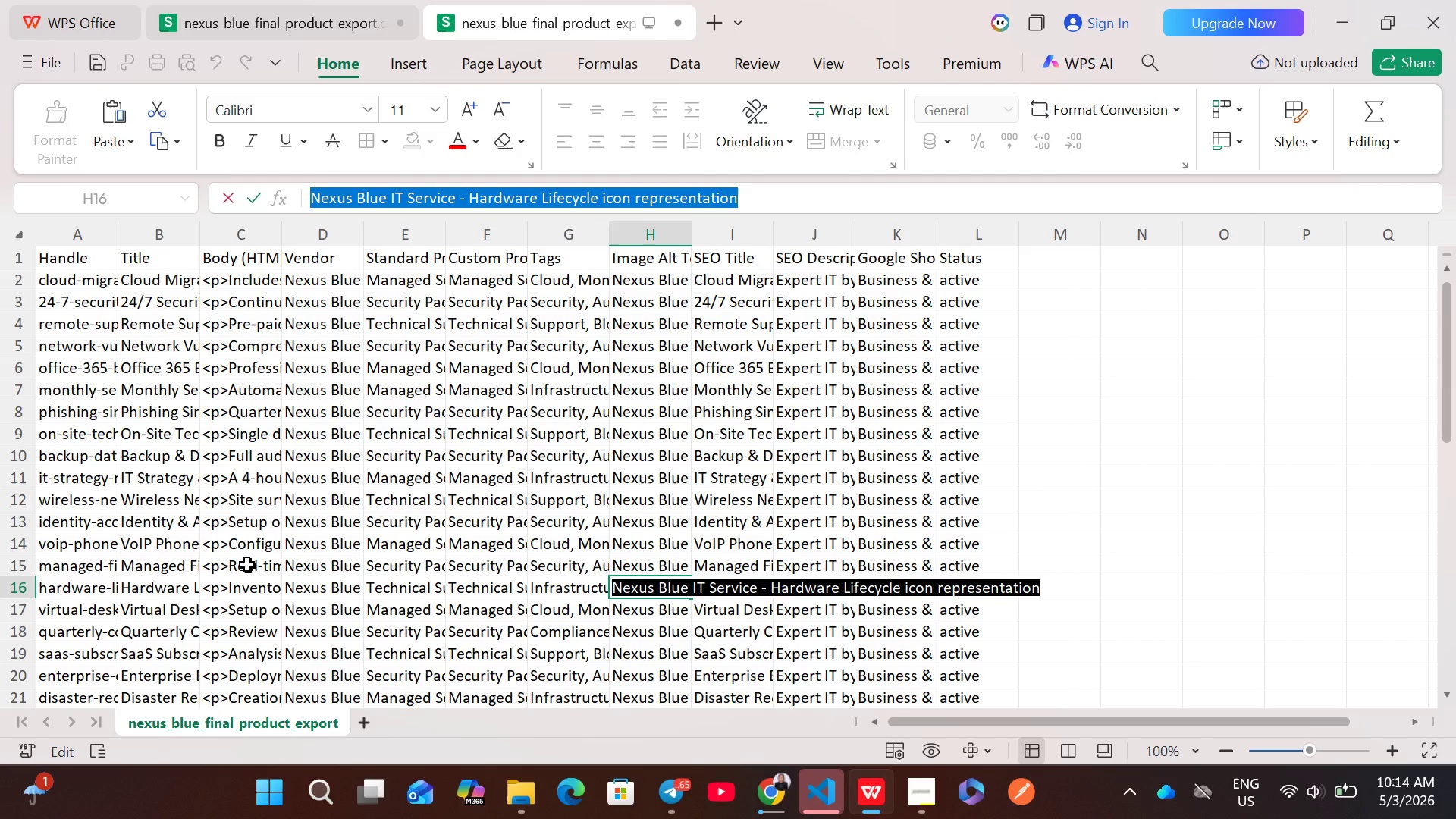 
double_click([252, 564])
 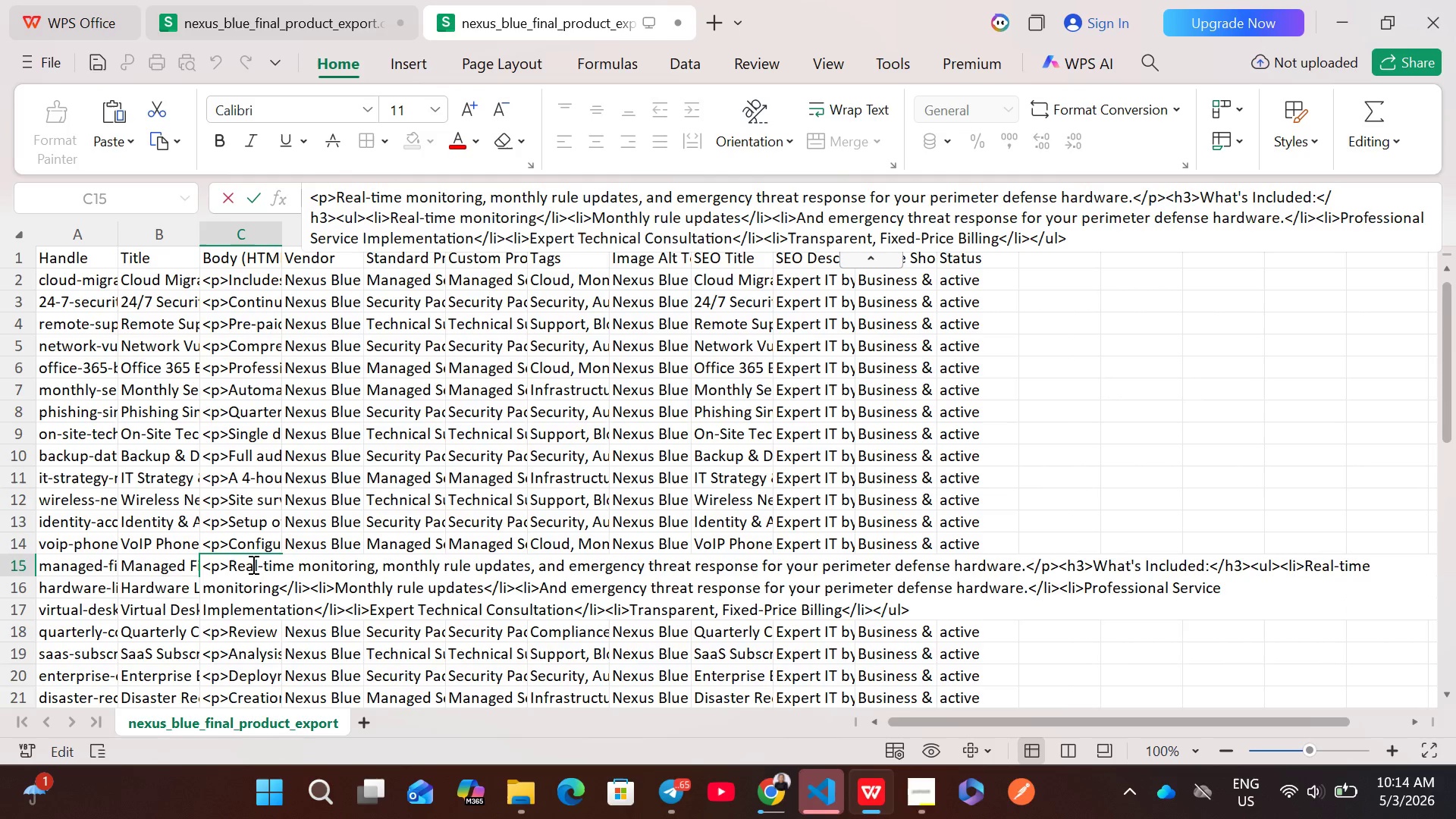 
key(Control+ControlLeft)
 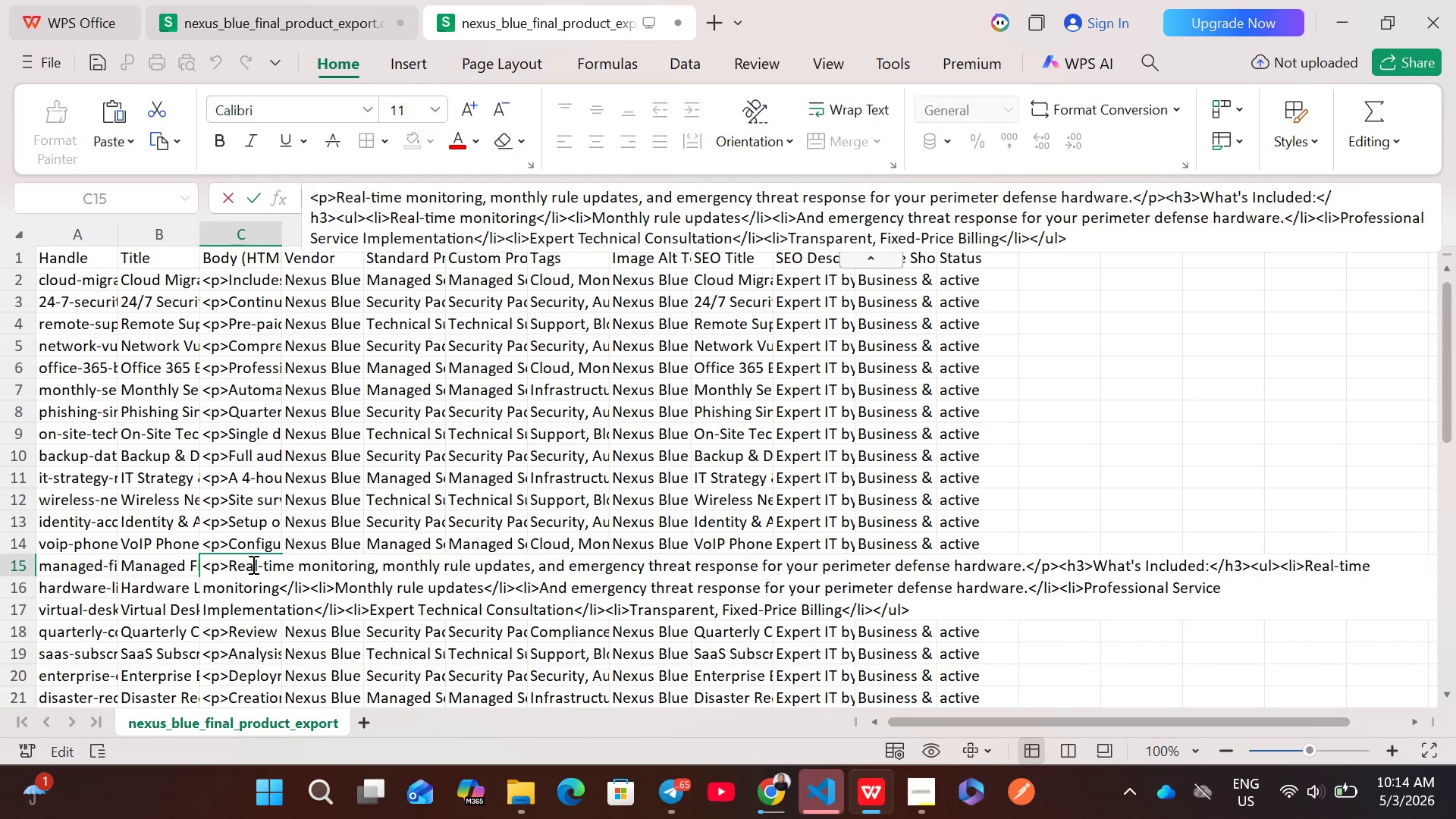 
key(Control+A)
 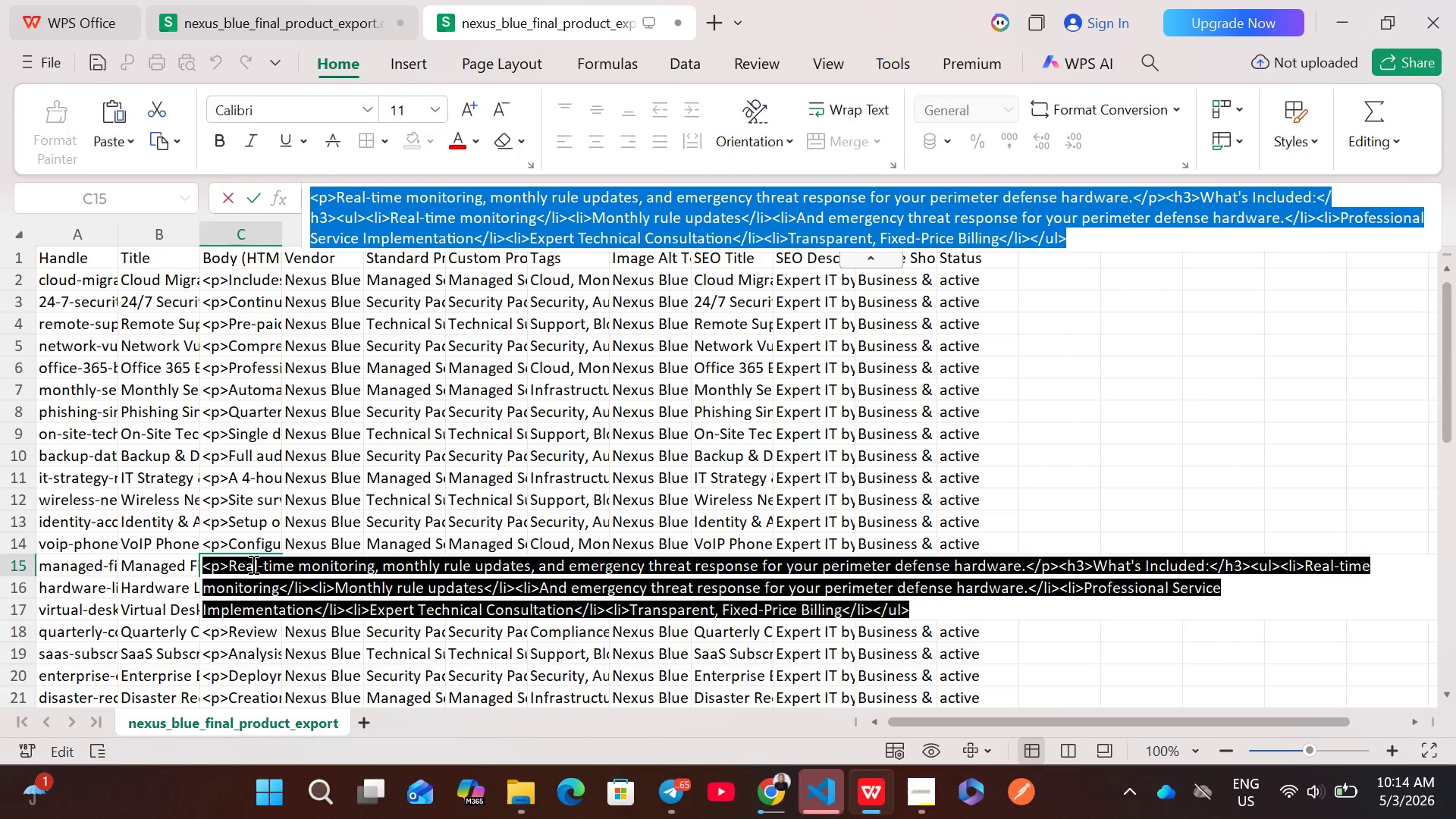 
key(Control+C)
 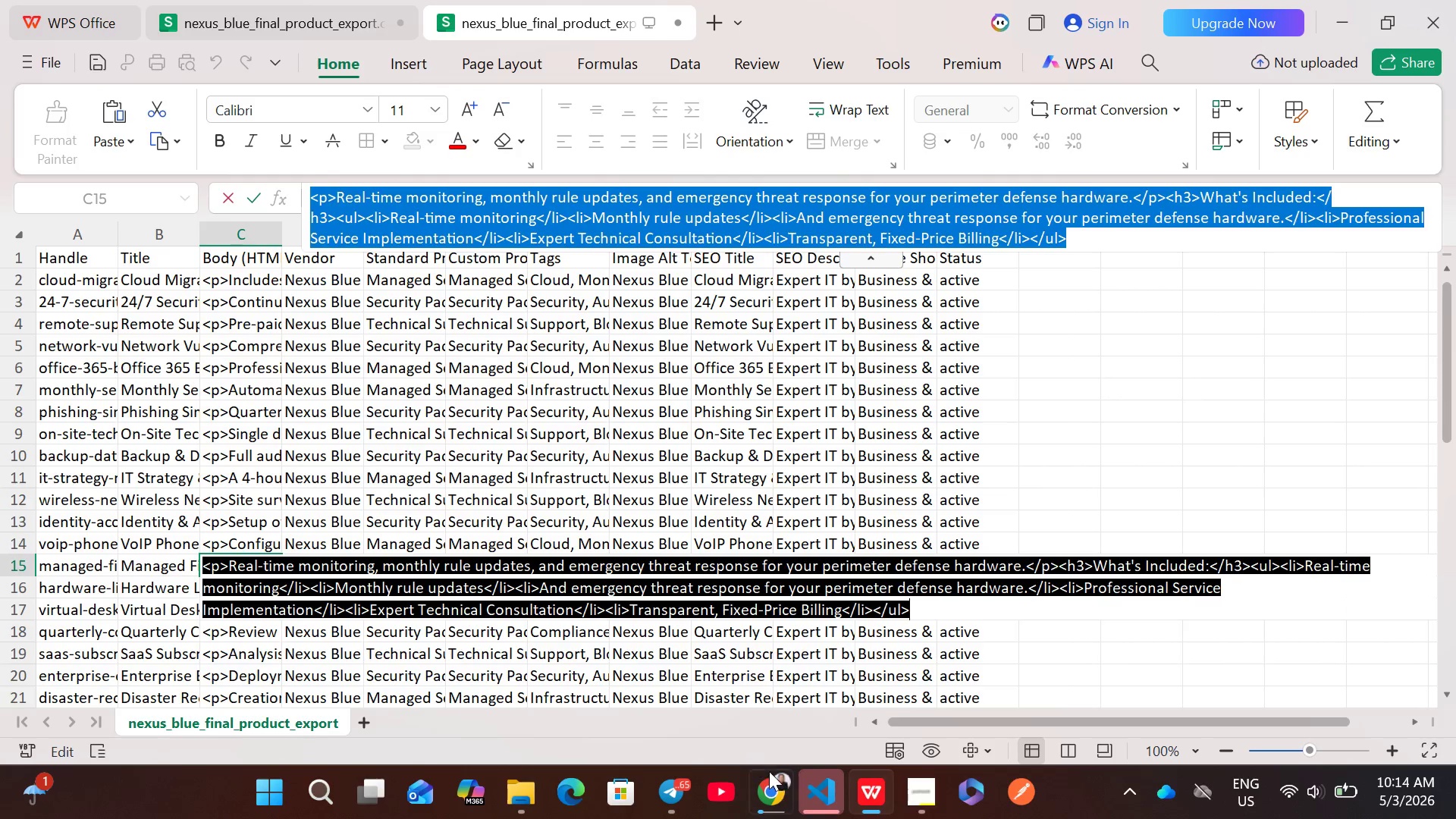 
left_click([784, 788])
 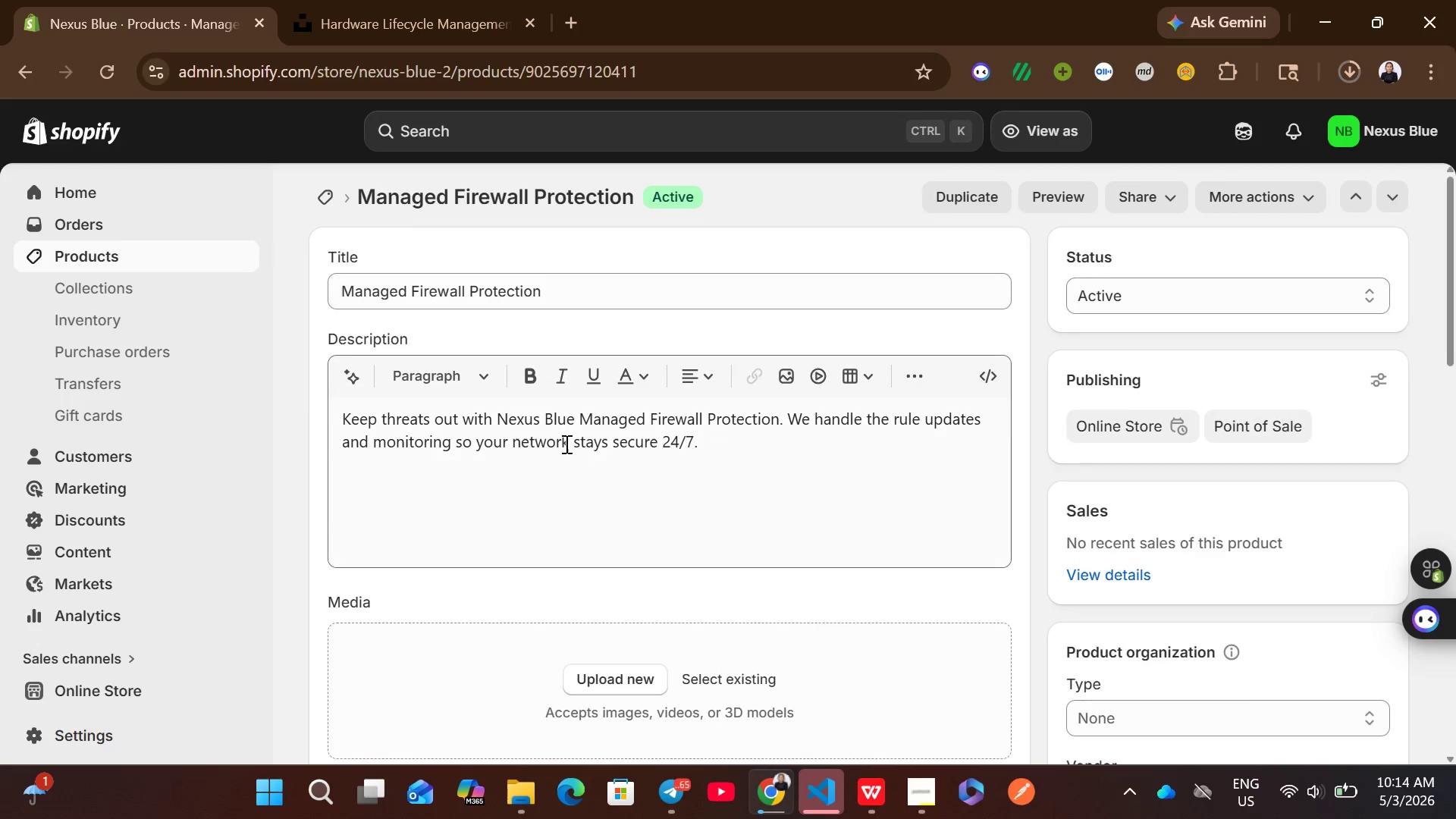 
left_click([565, 444])
 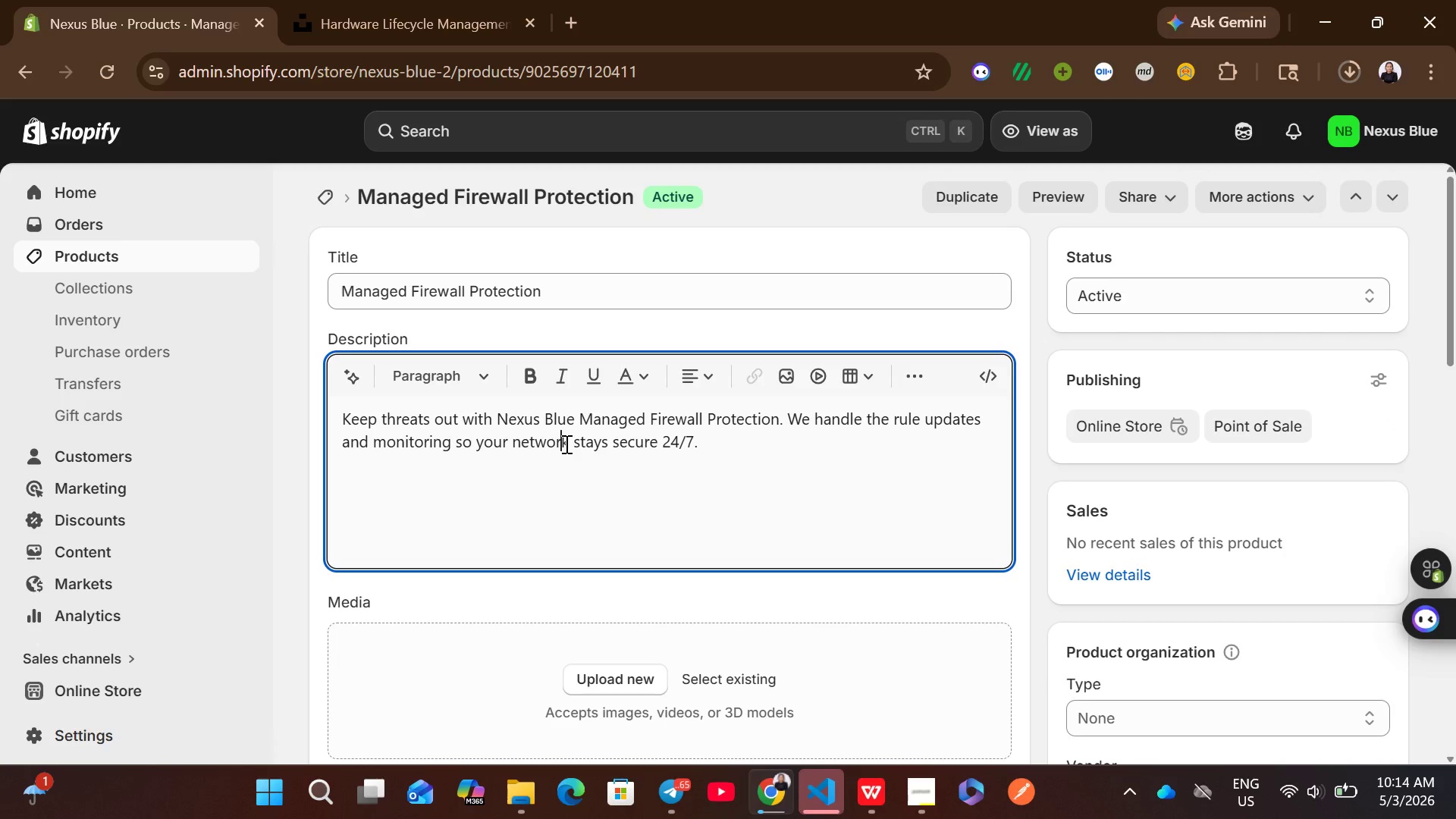 
key(Control+ControlLeft)
 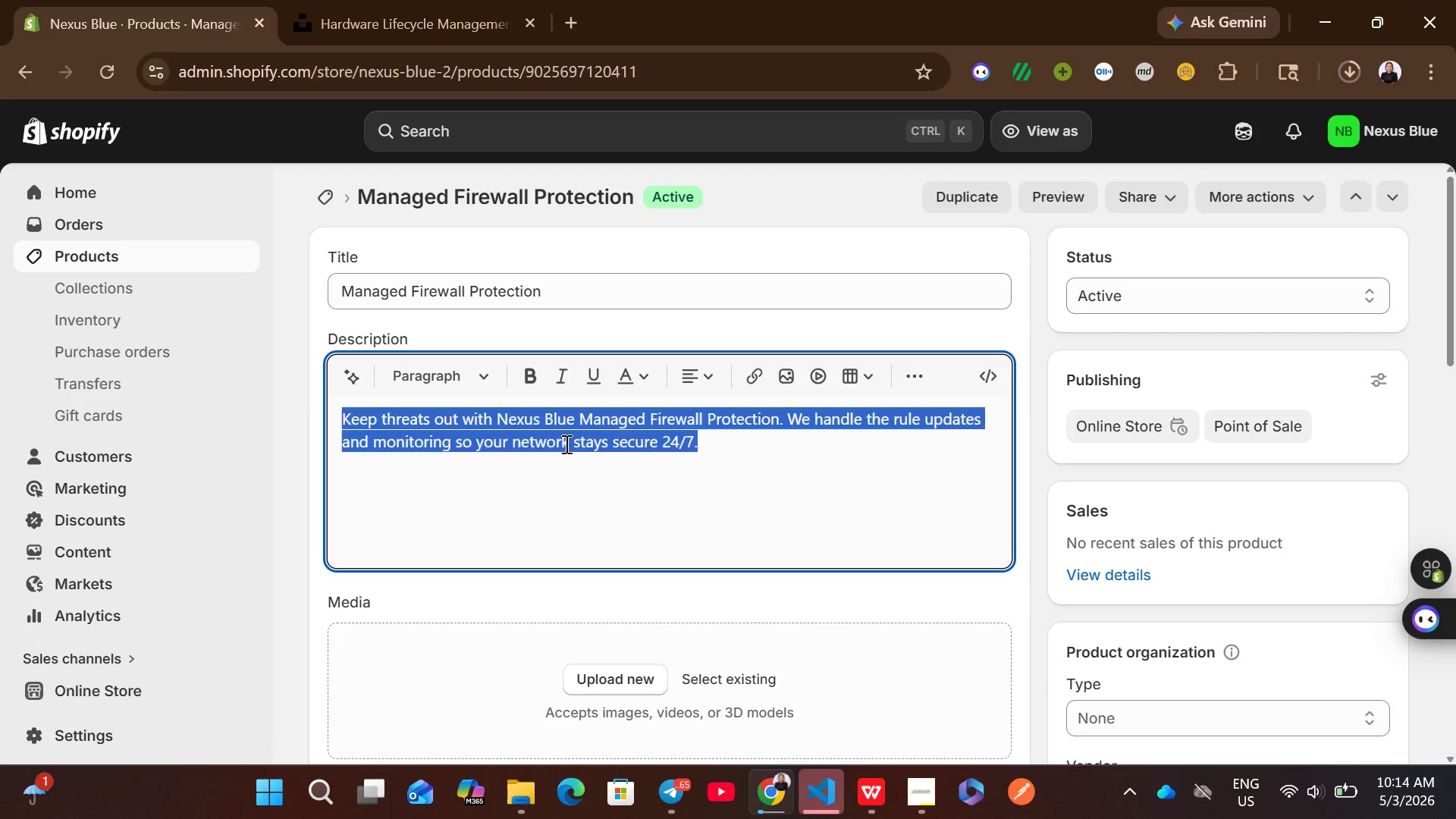 
key(Control+A)
 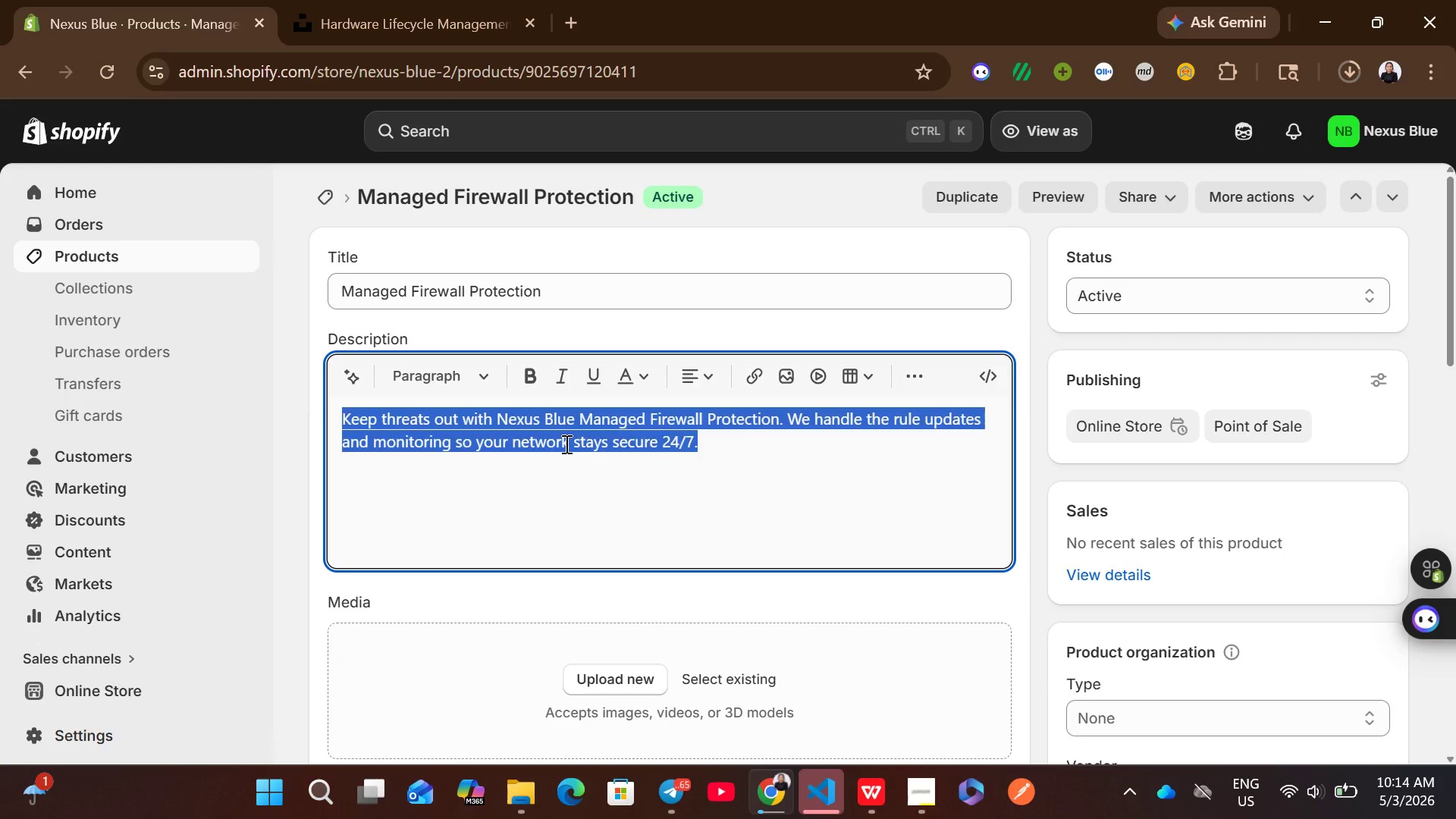 
key(Backspace)
 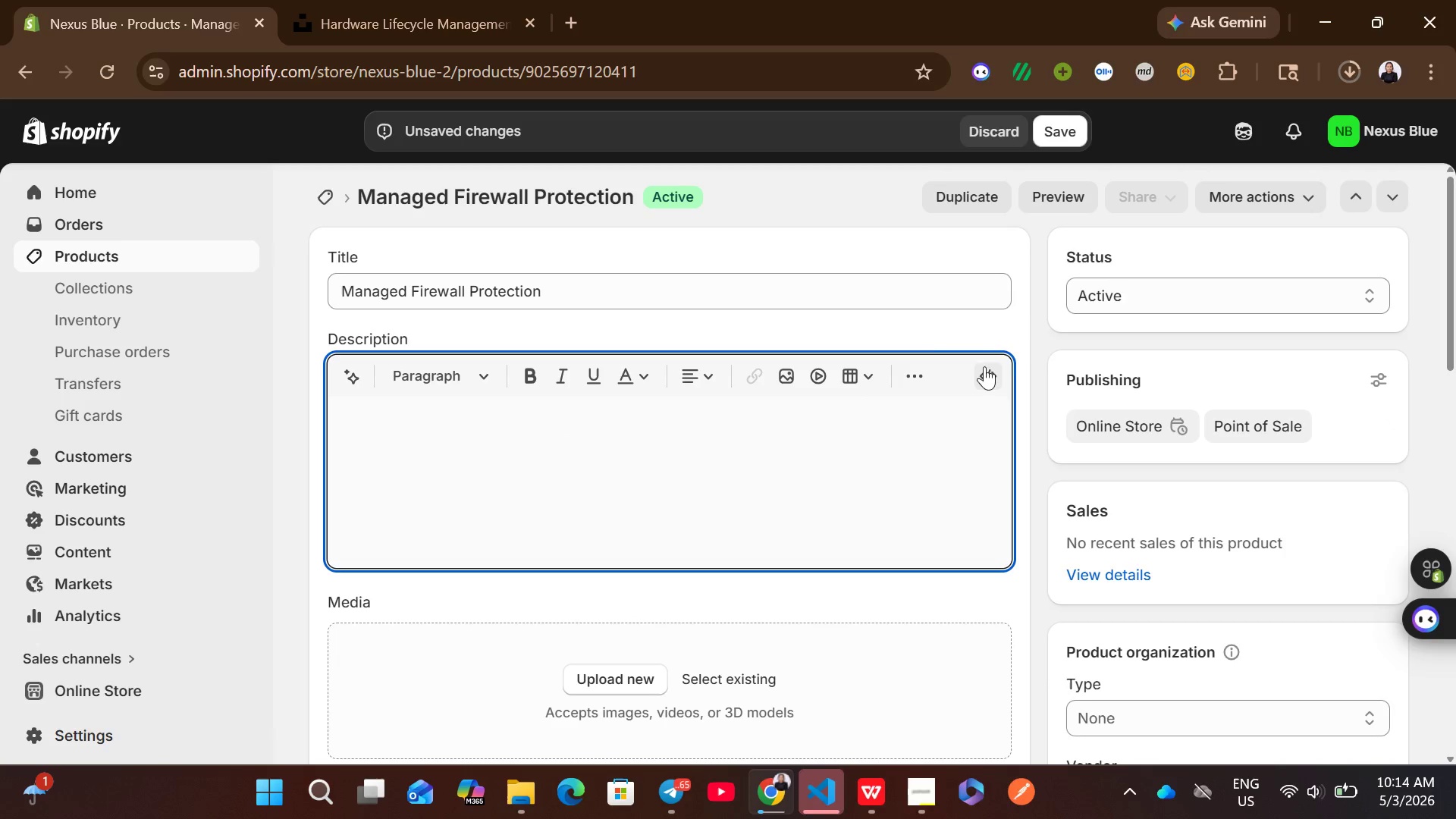 
left_click([997, 364])
 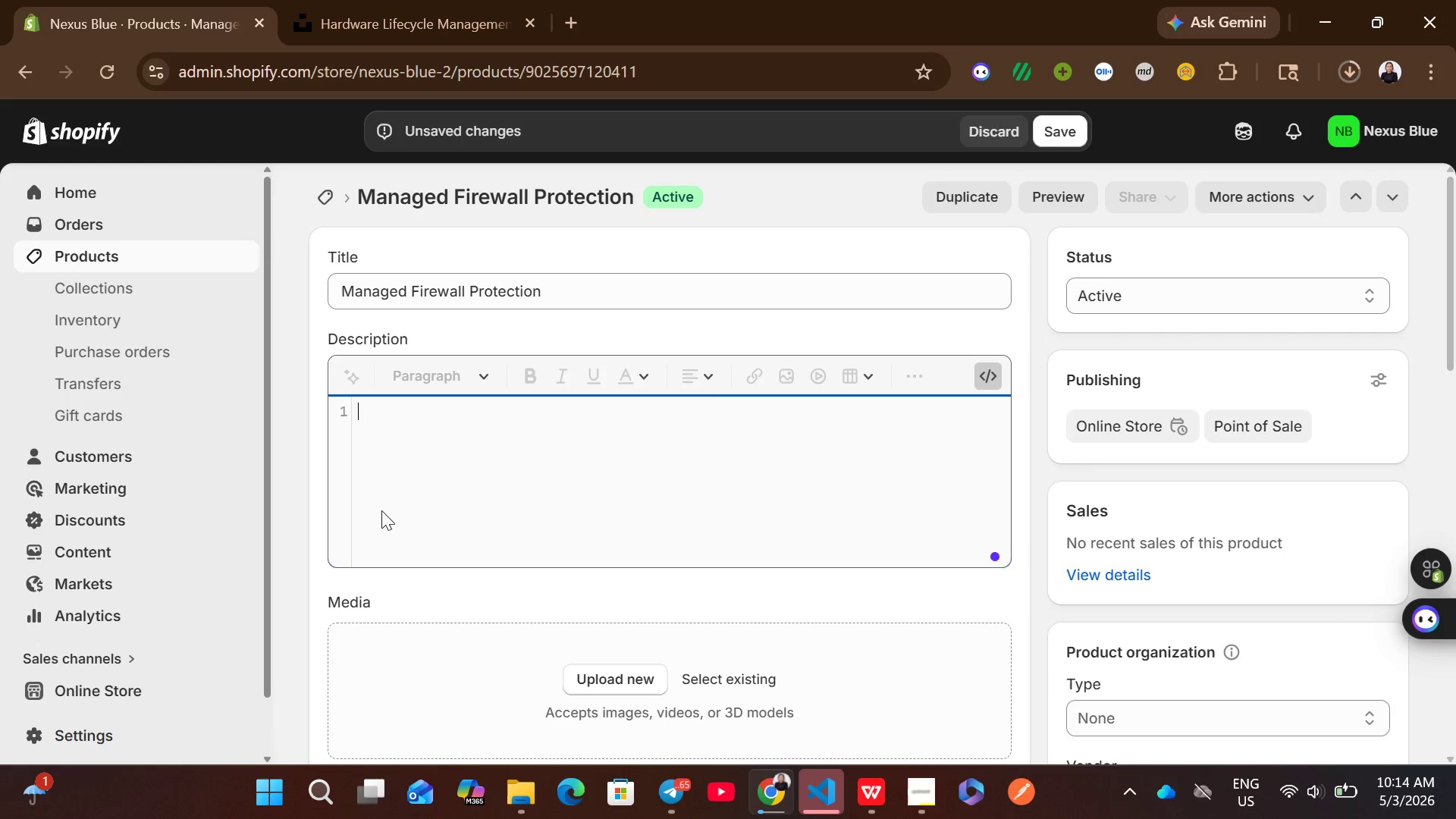 
left_click([408, 488])
 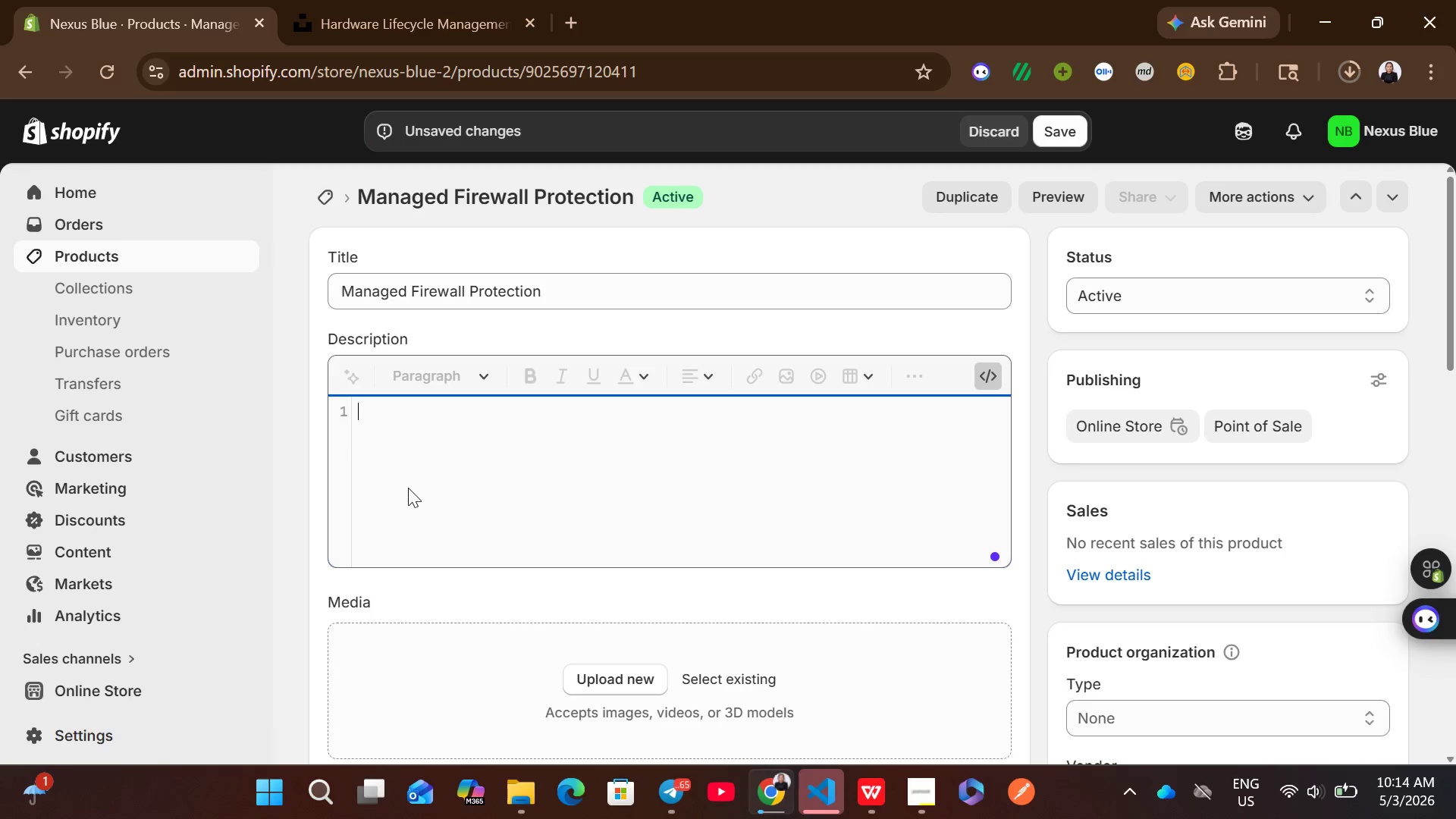 
key(Control+V)
 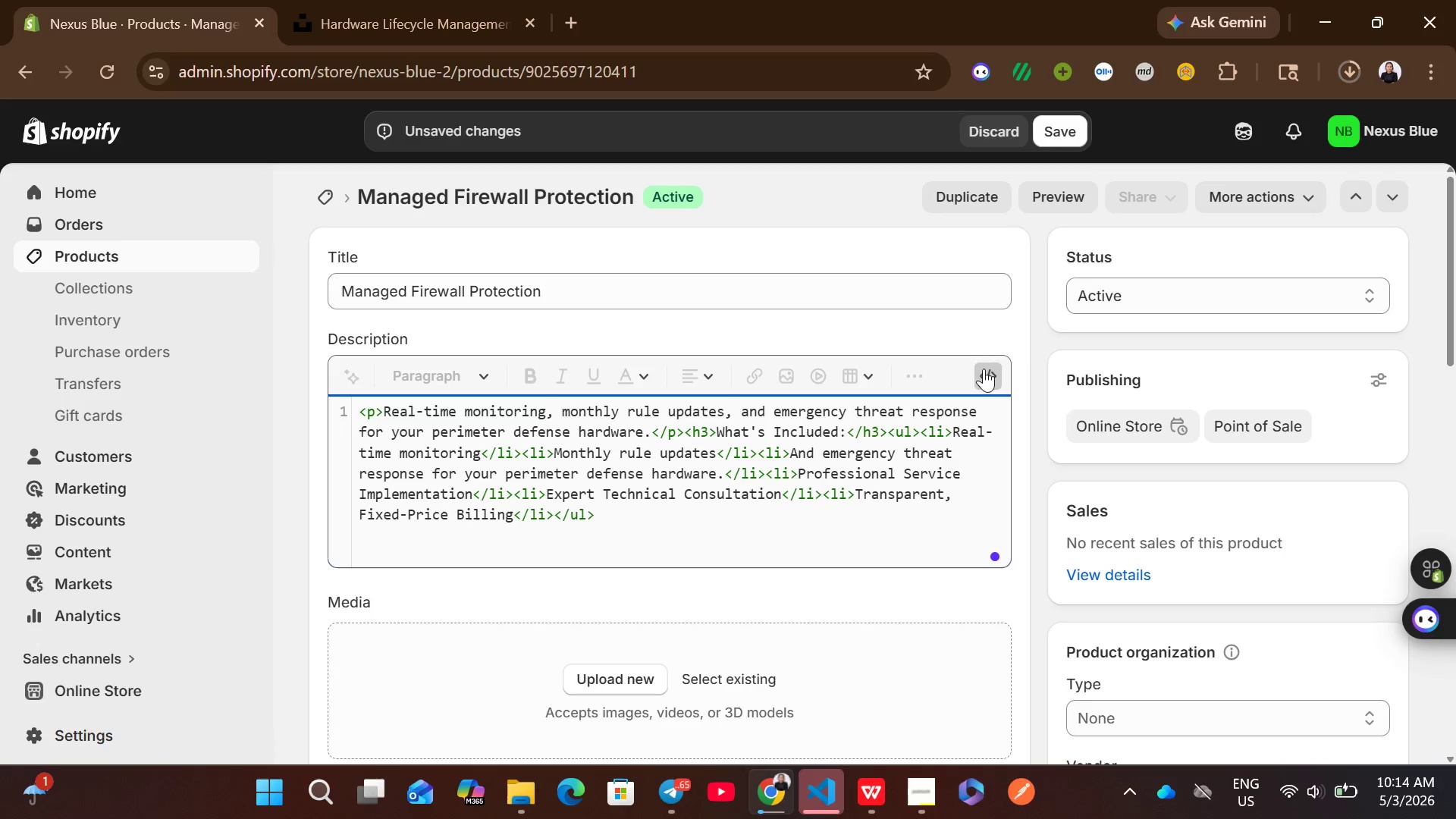 
left_click([987, 365])
 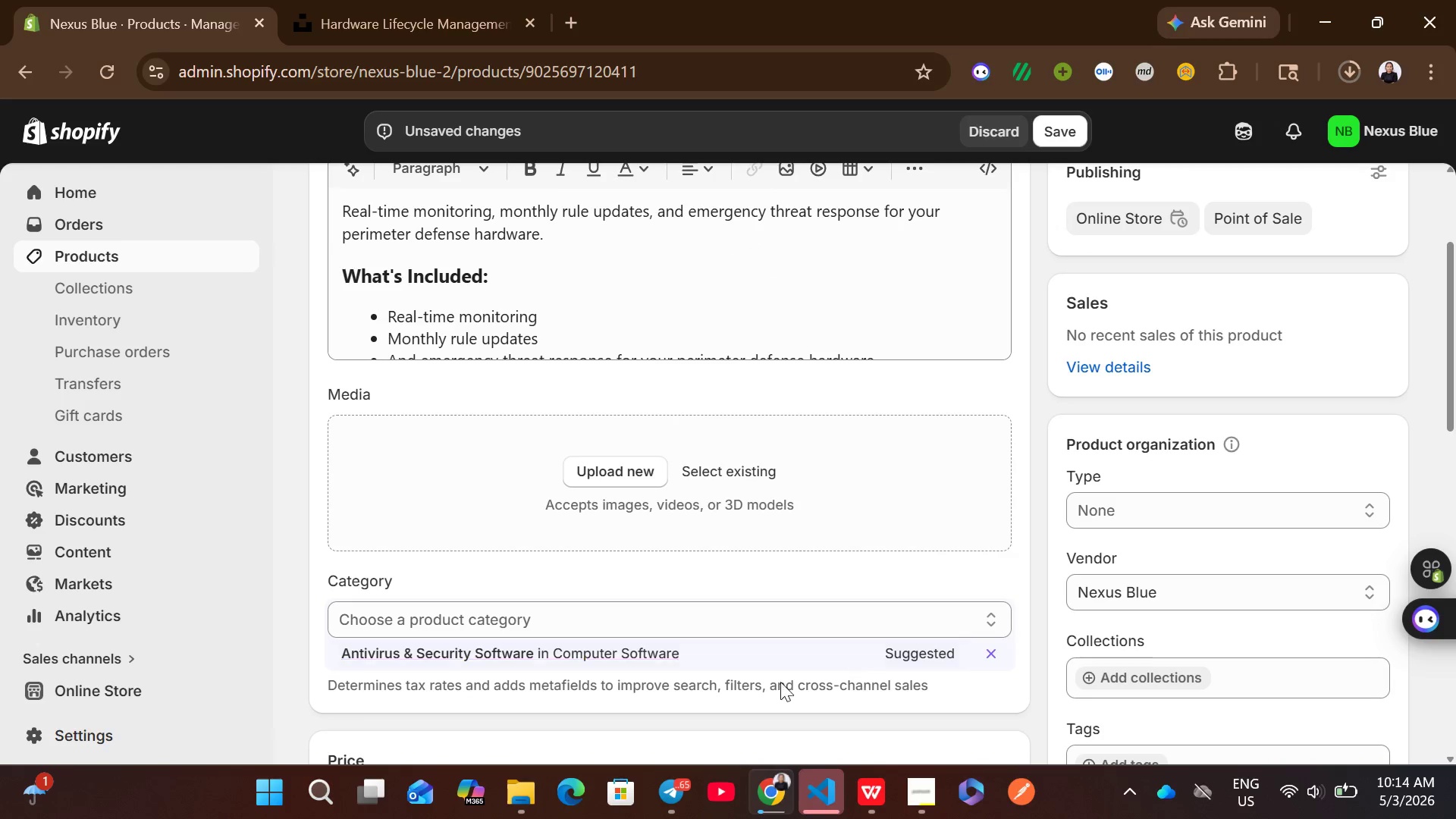 
left_click([686, 664])
 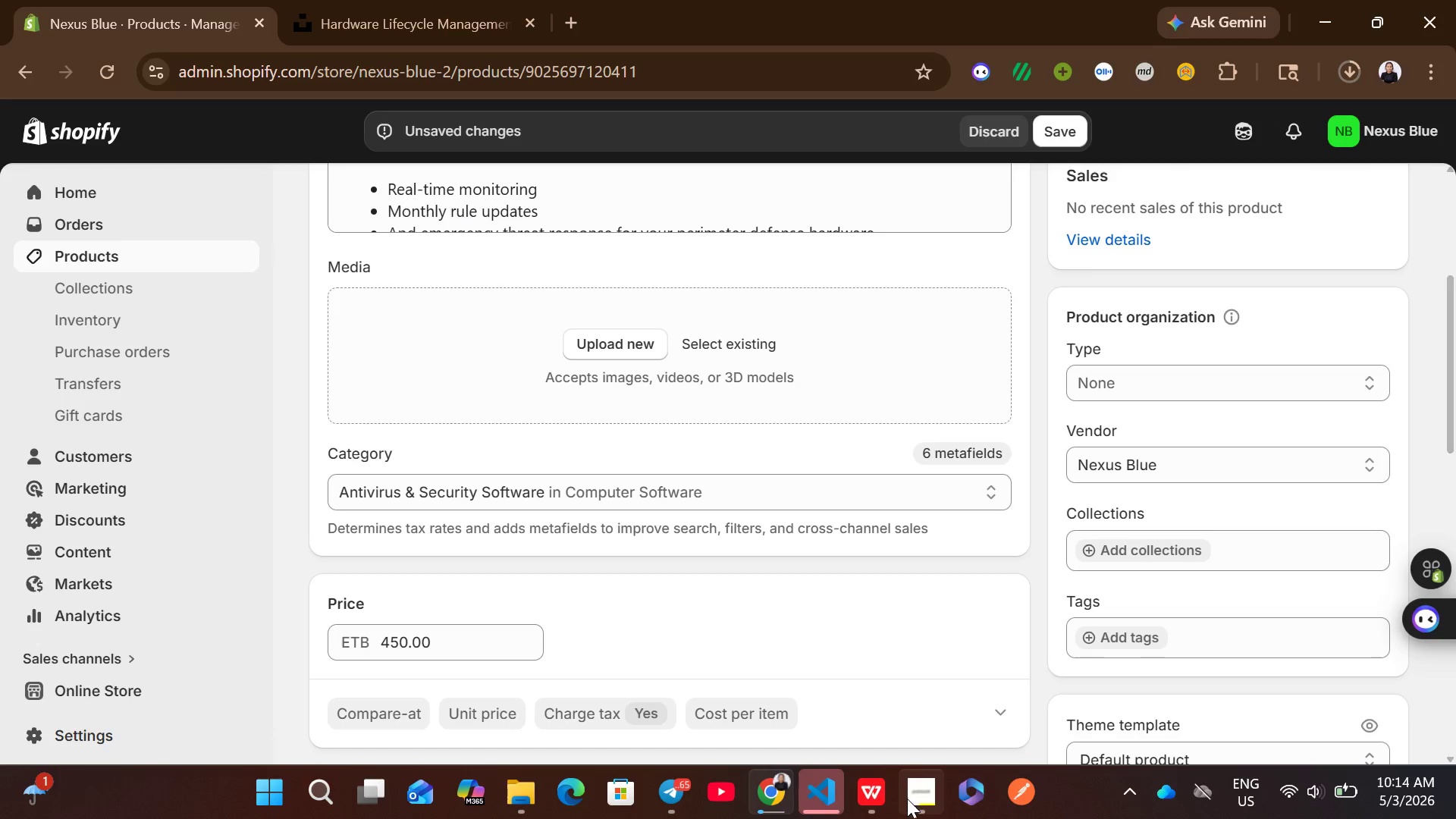 
left_click([869, 789])
 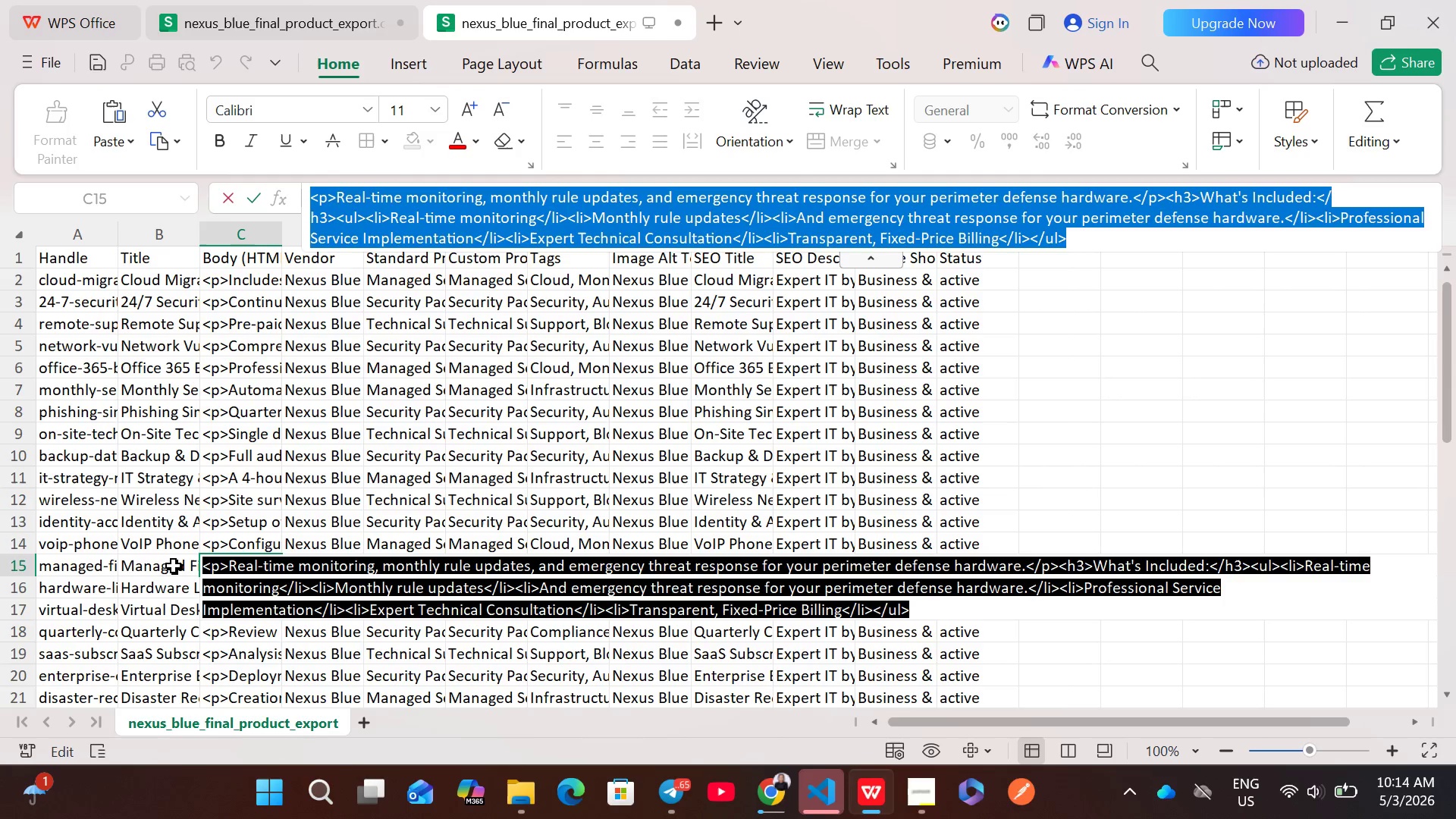 
left_click([173, 566])
 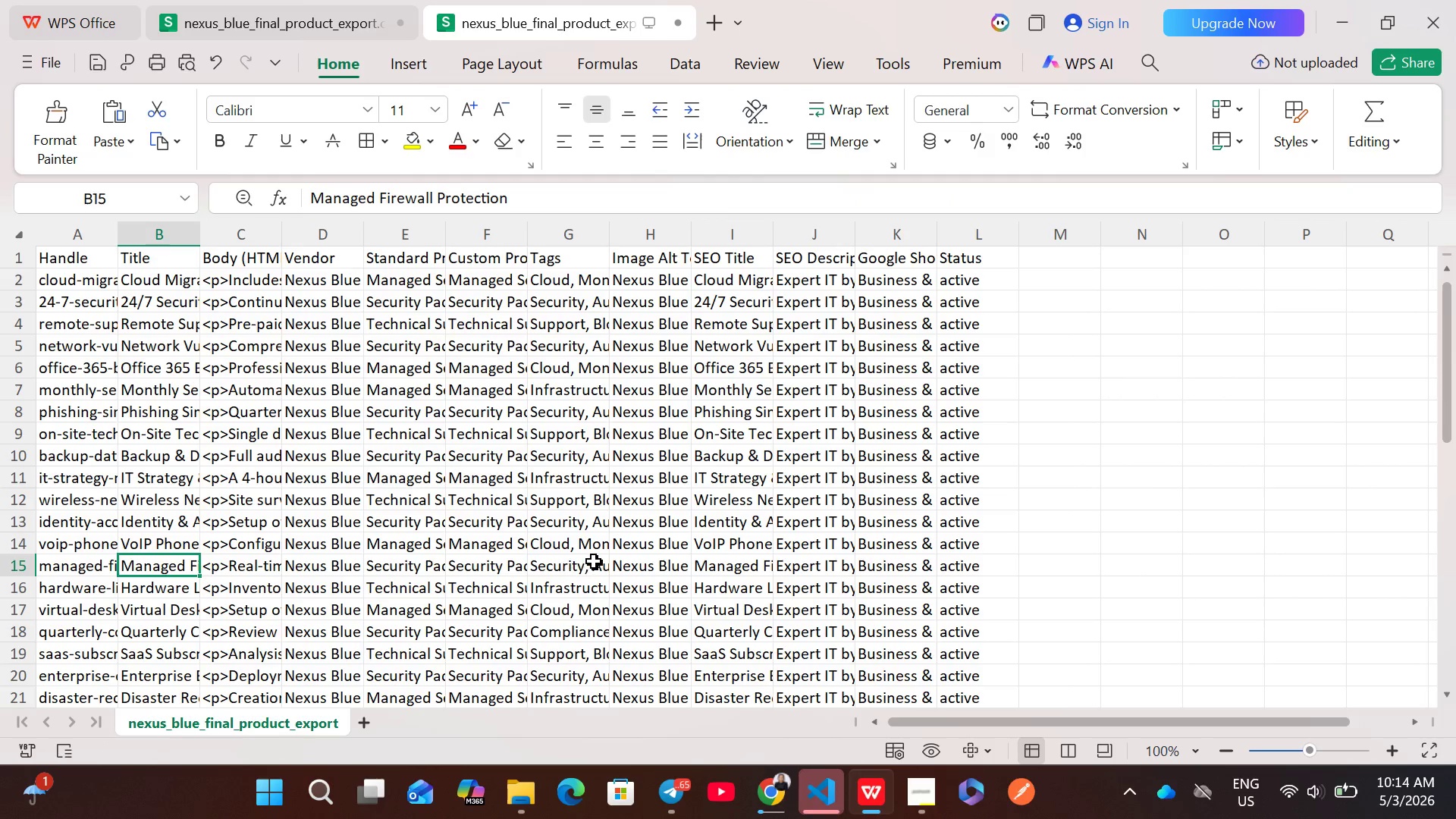 
left_click([577, 565])
 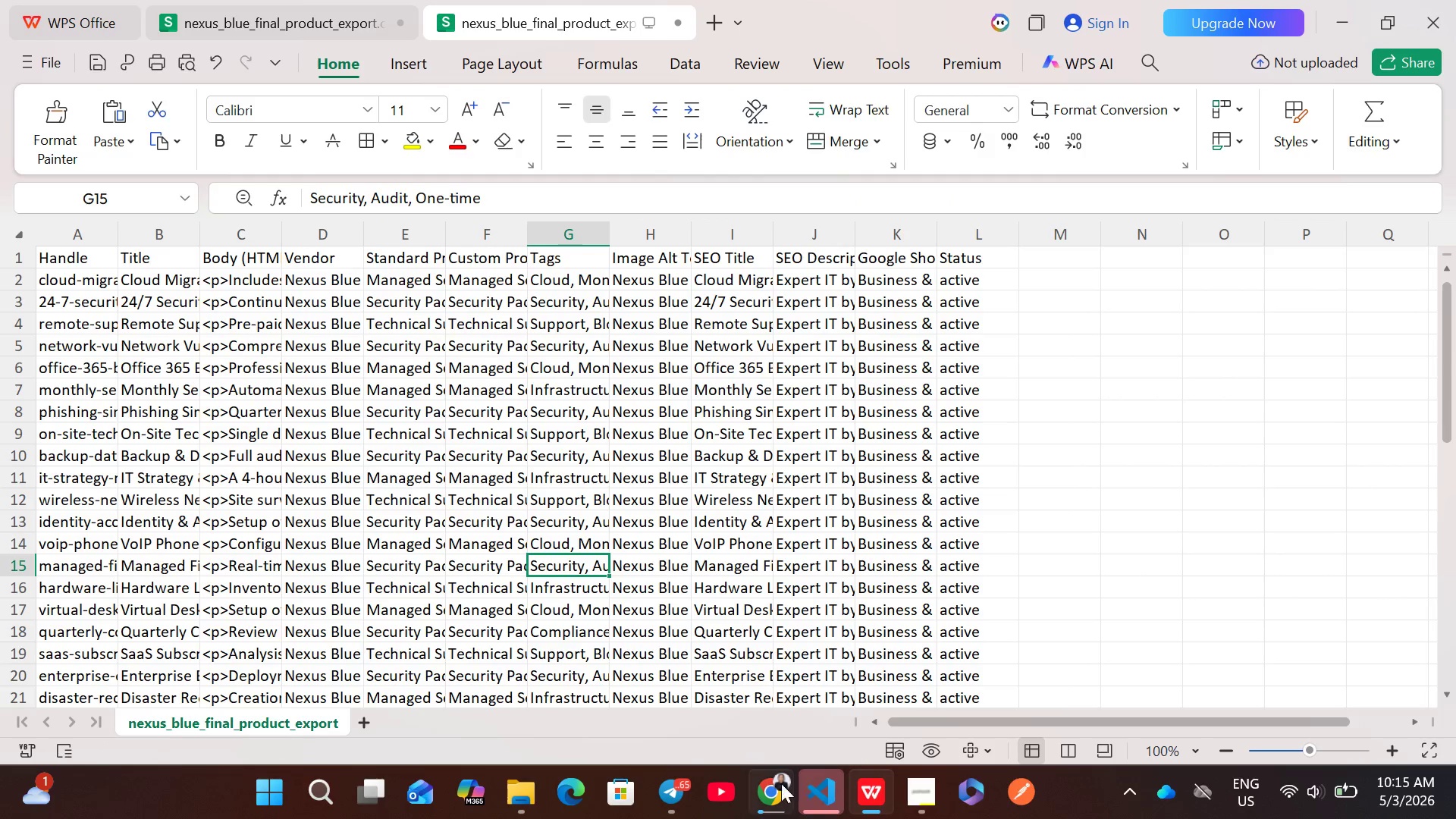 
wait(5.7)
 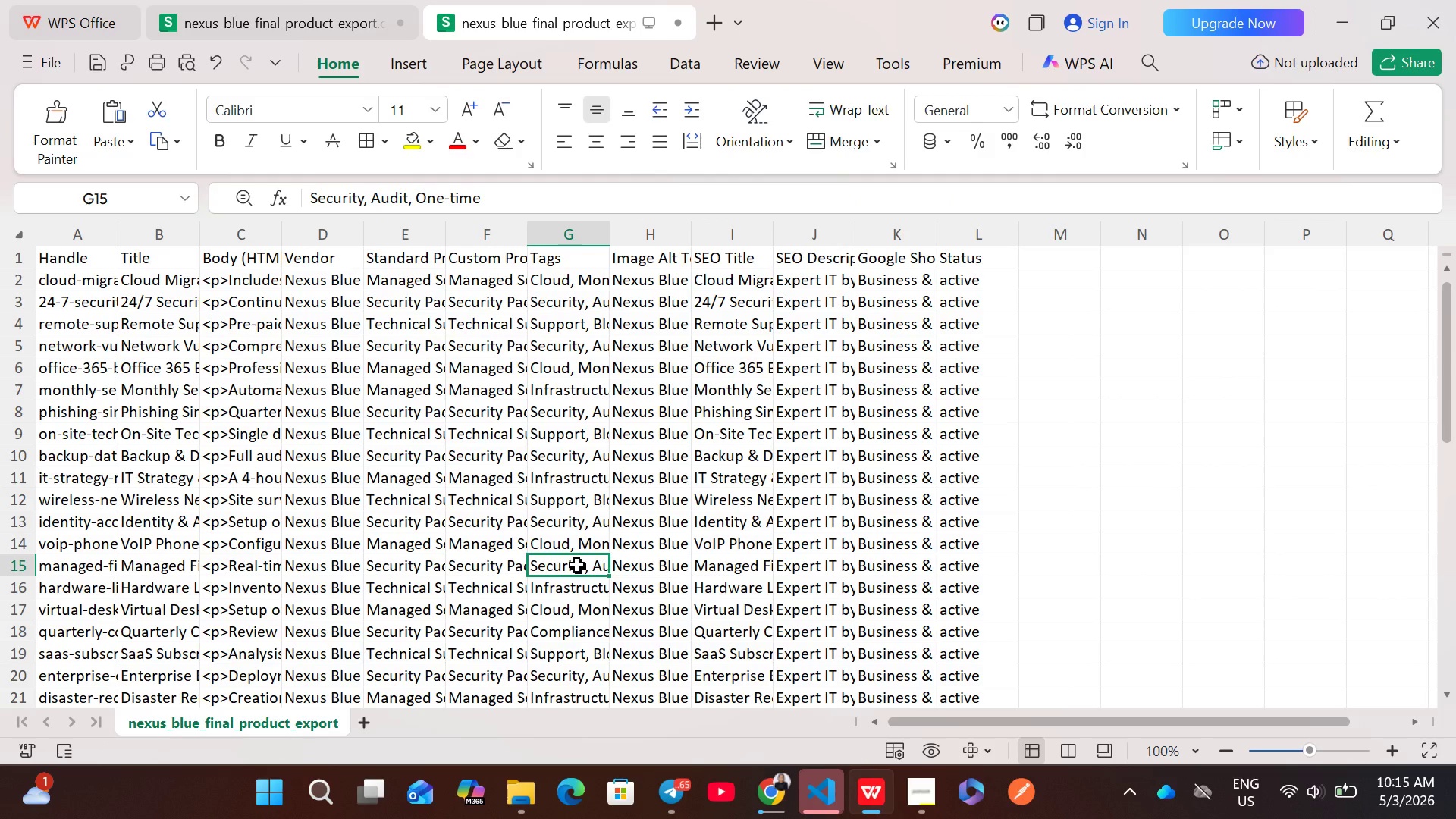 
left_click([778, 788])
 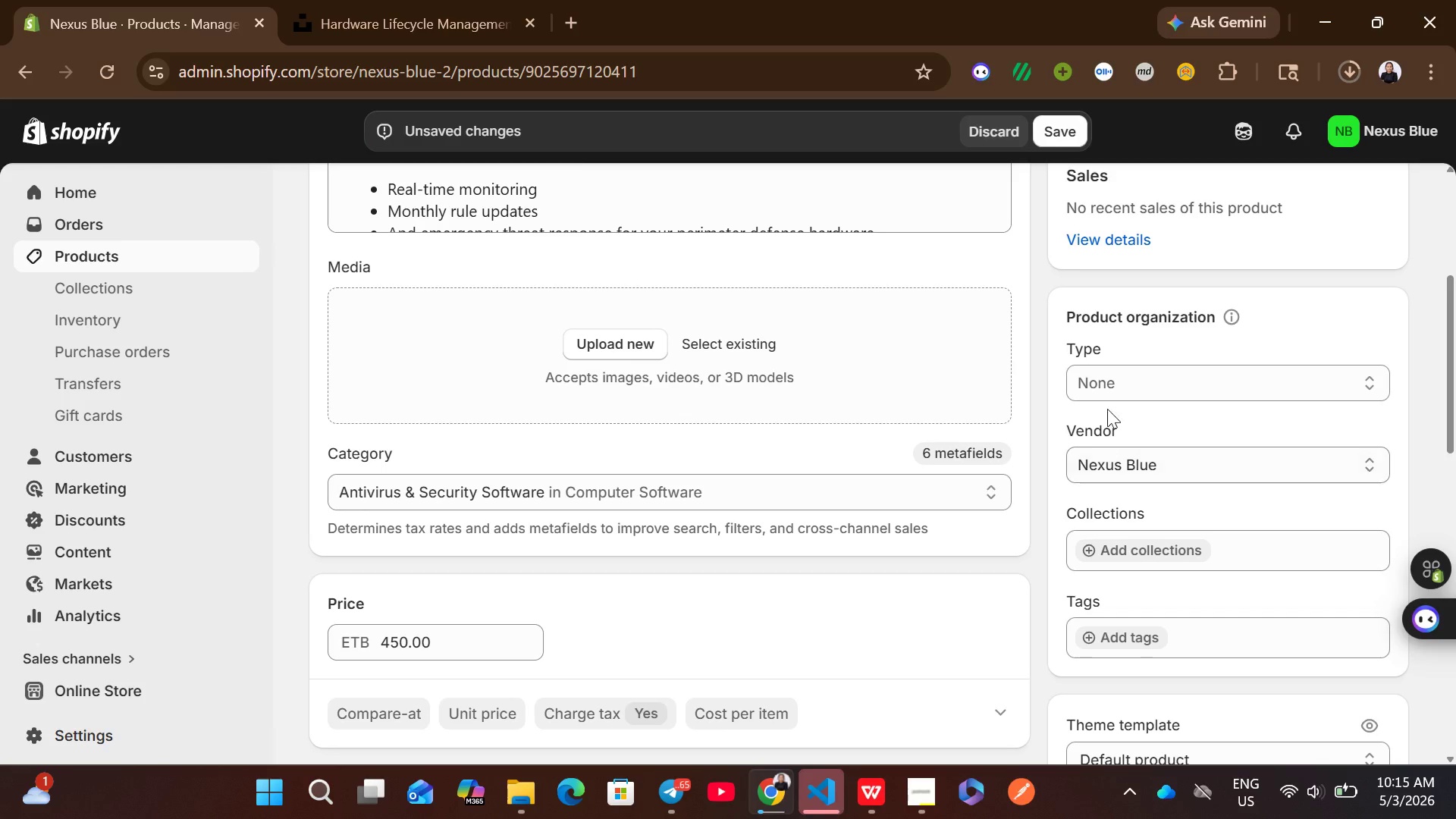 
left_click([1100, 384])
 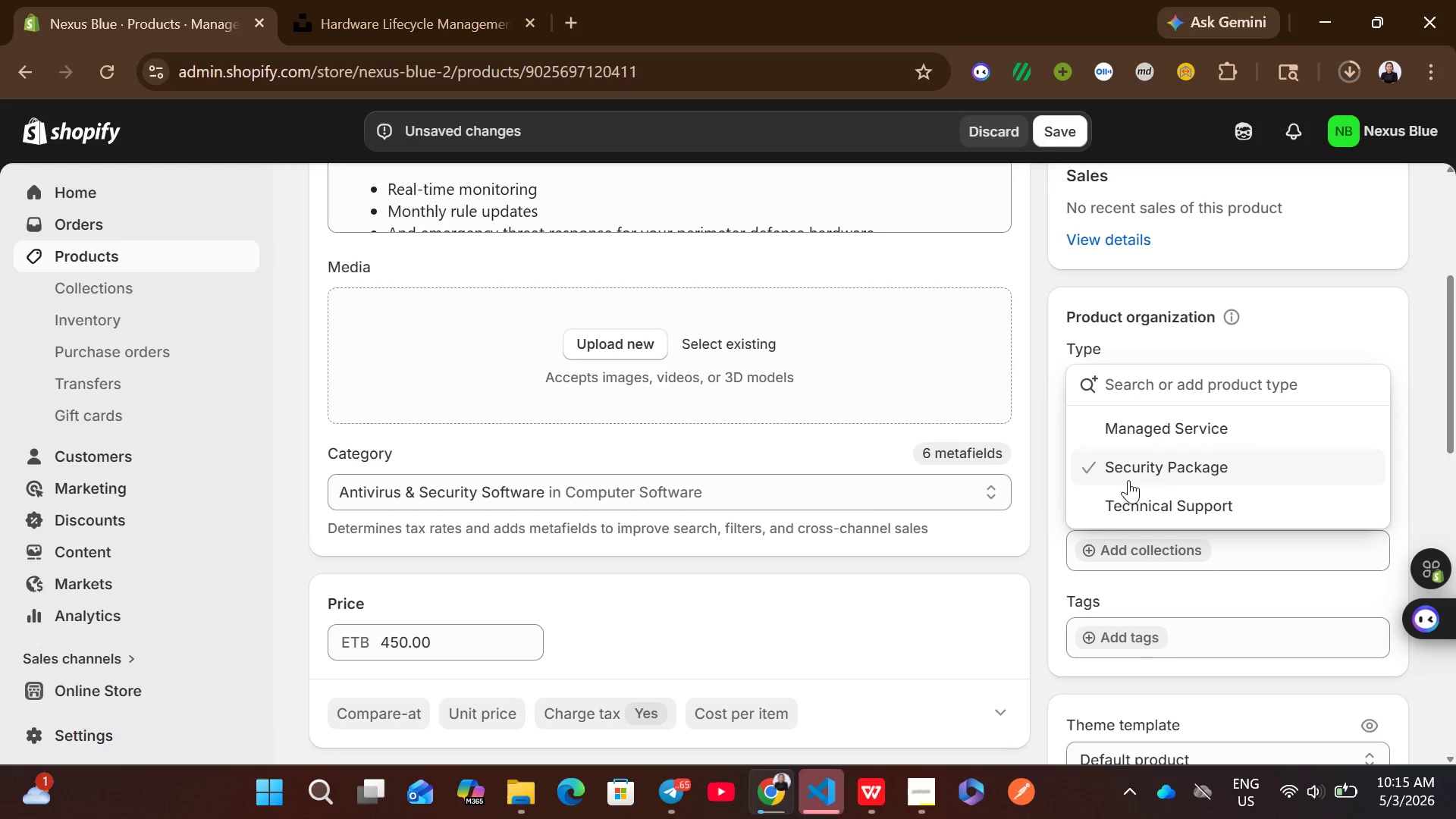 
left_click([1128, 480])
 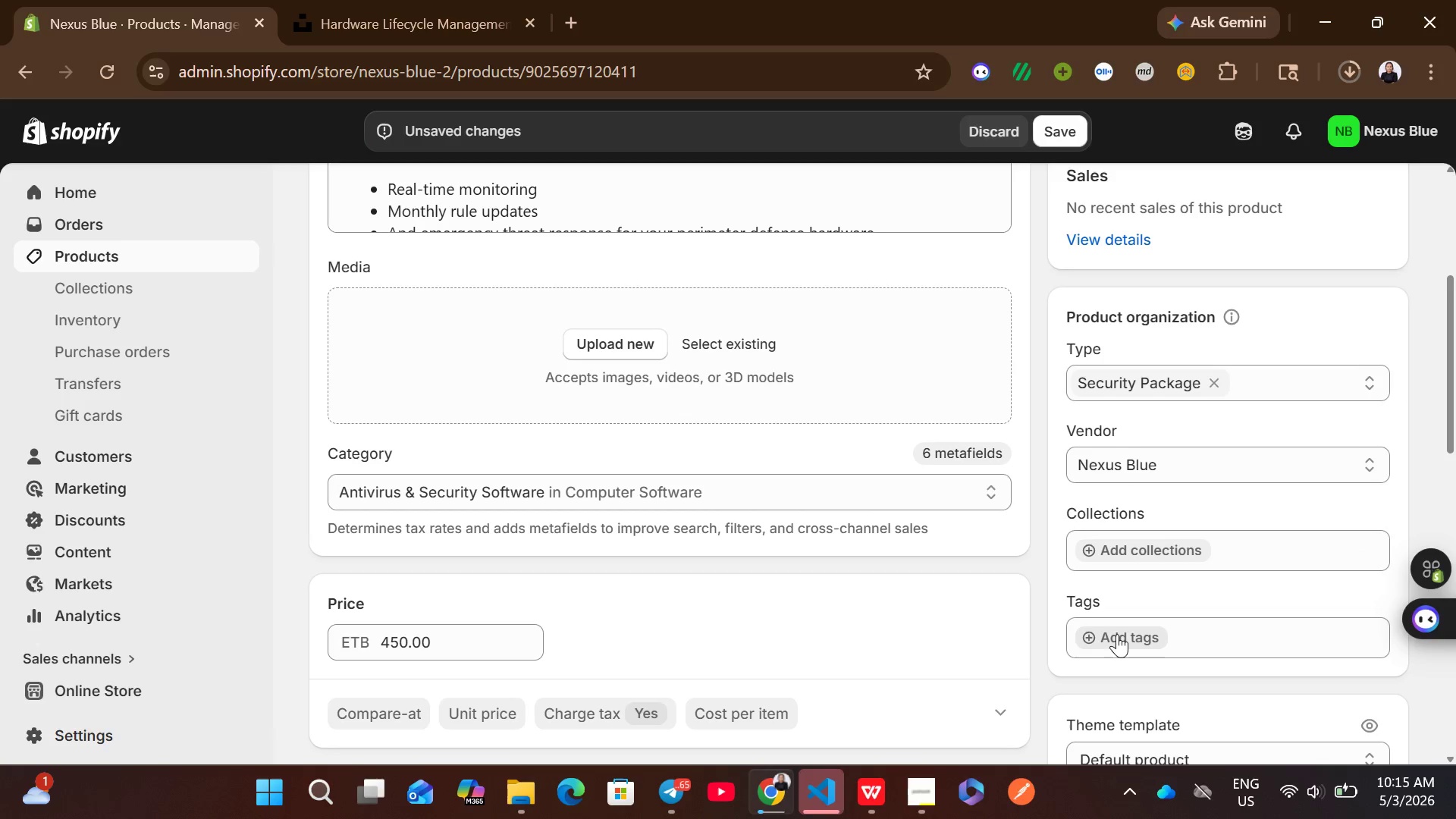 
left_click([1117, 638])
 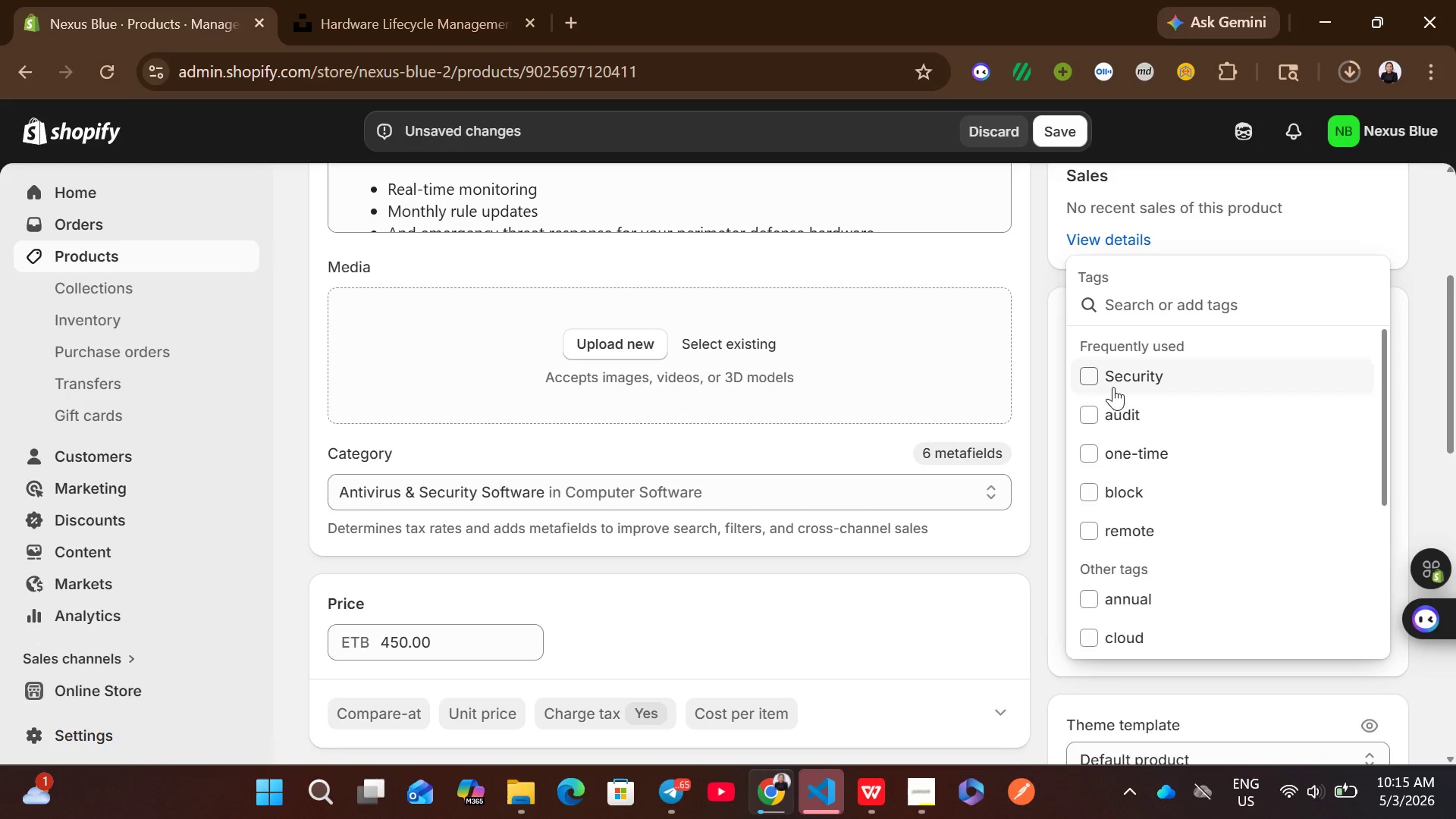 
left_click([1104, 365])
 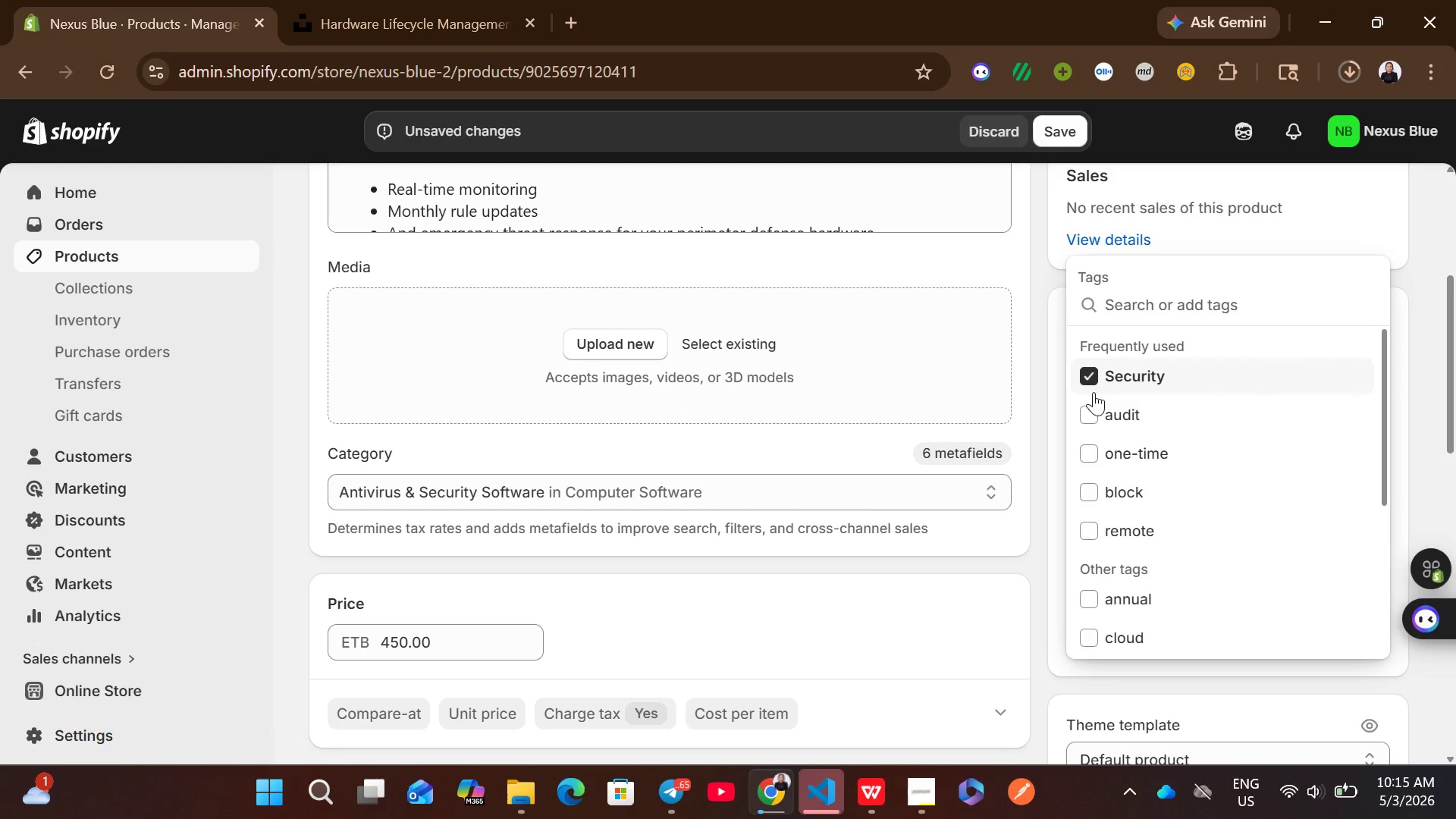 
left_click([1094, 392])
 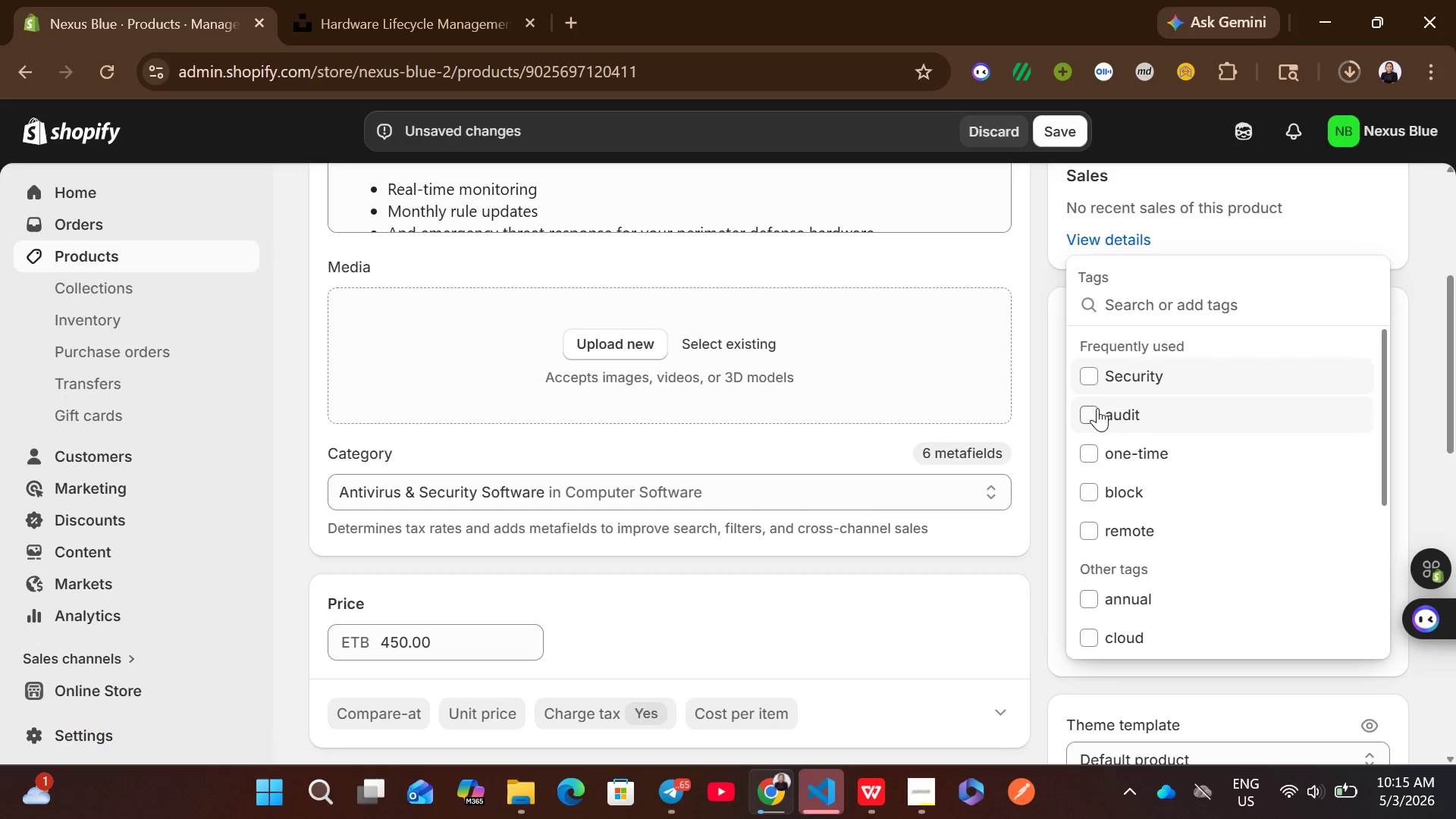 
left_click([1098, 410])
 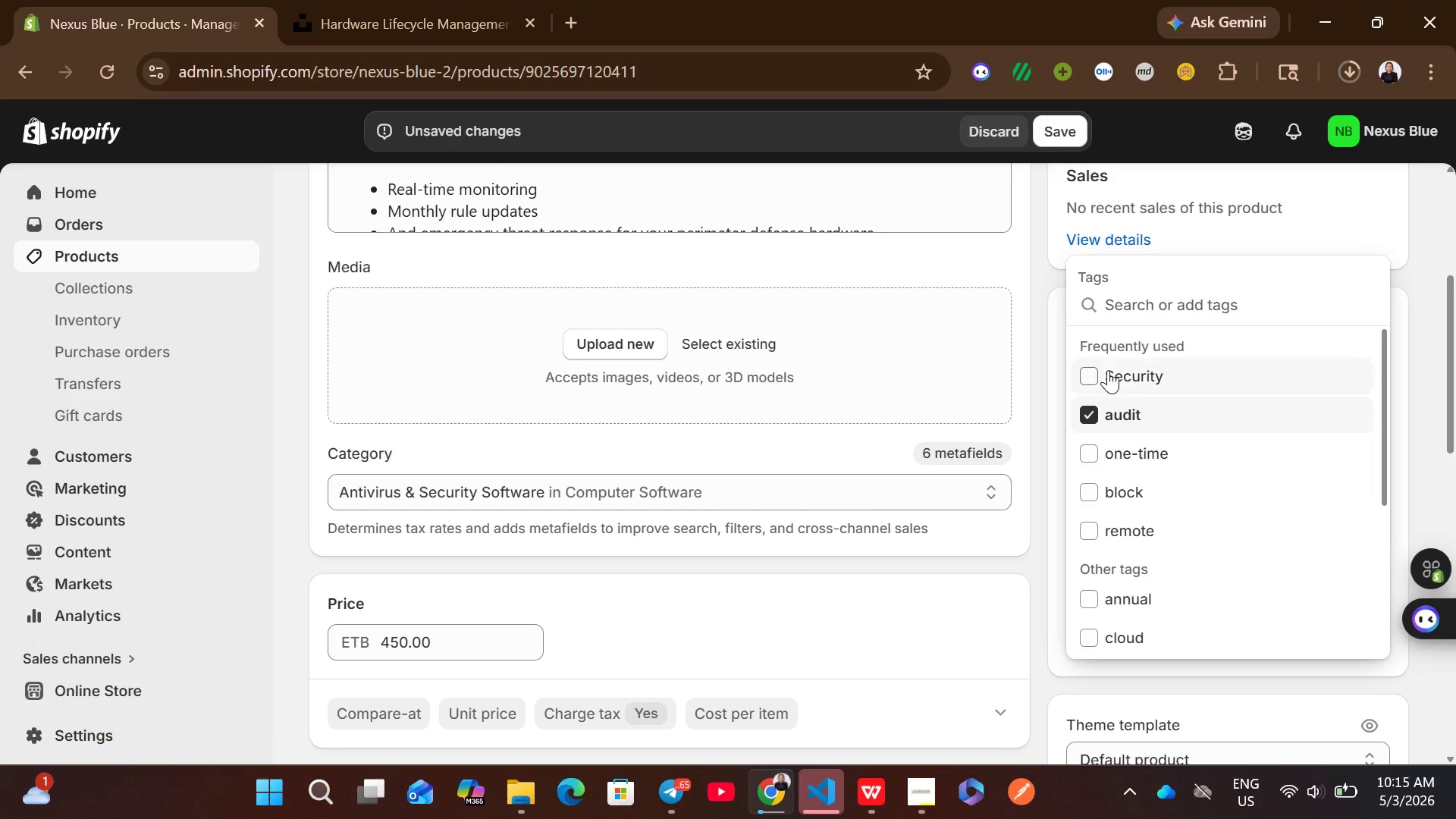 
left_click([1108, 370])
 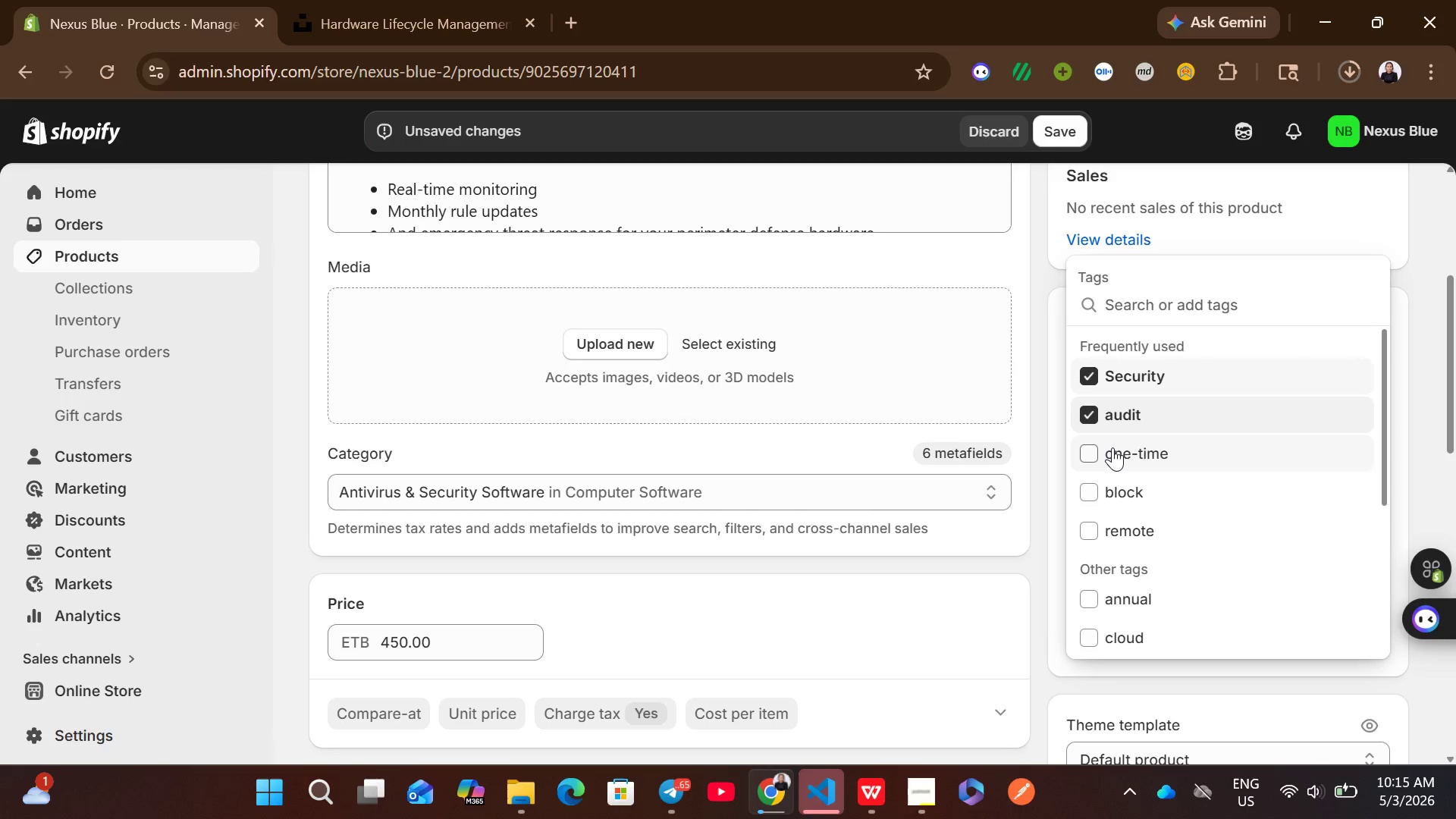 
left_click([1112, 447])
 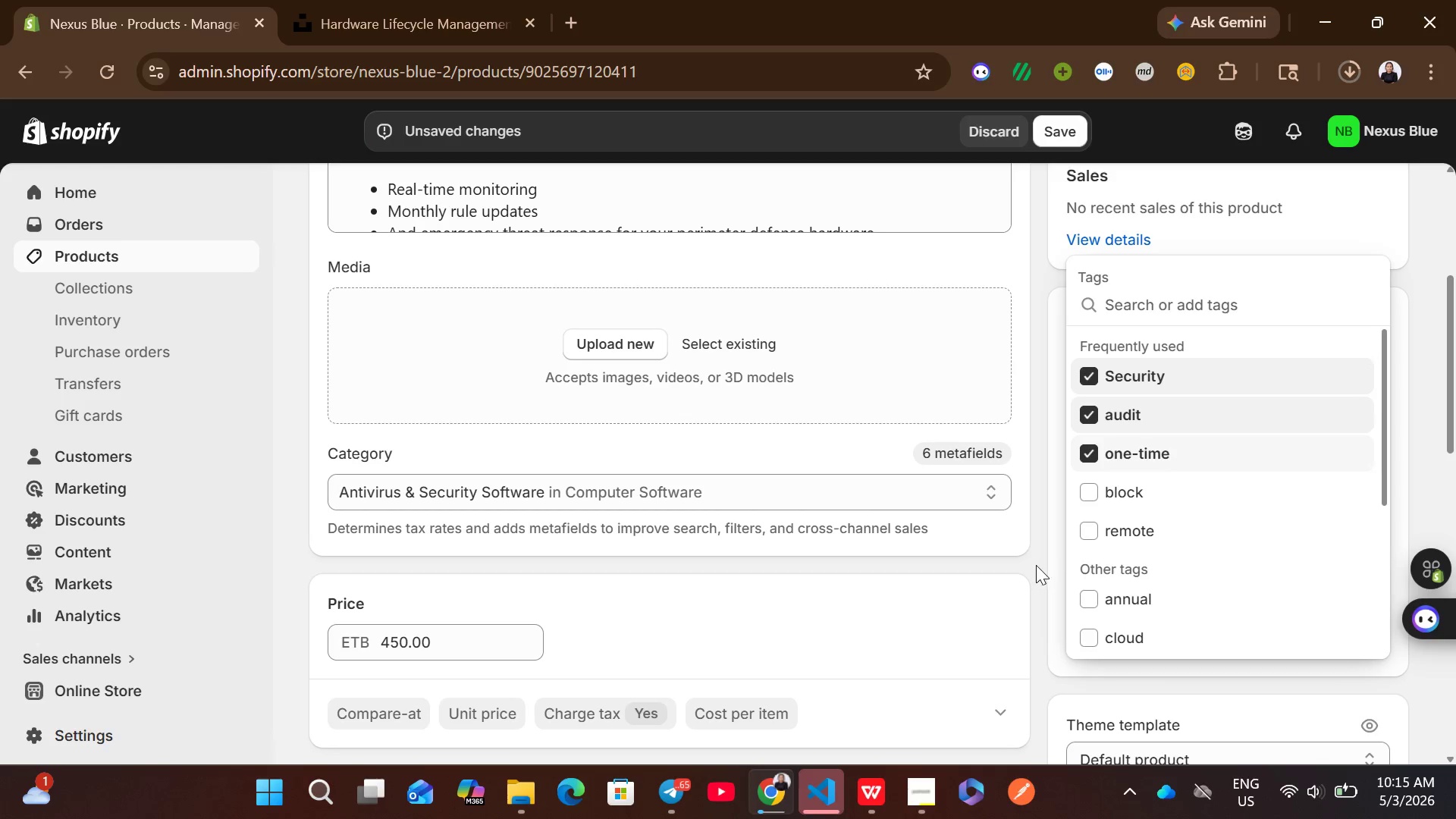 
left_click([1031, 566])
 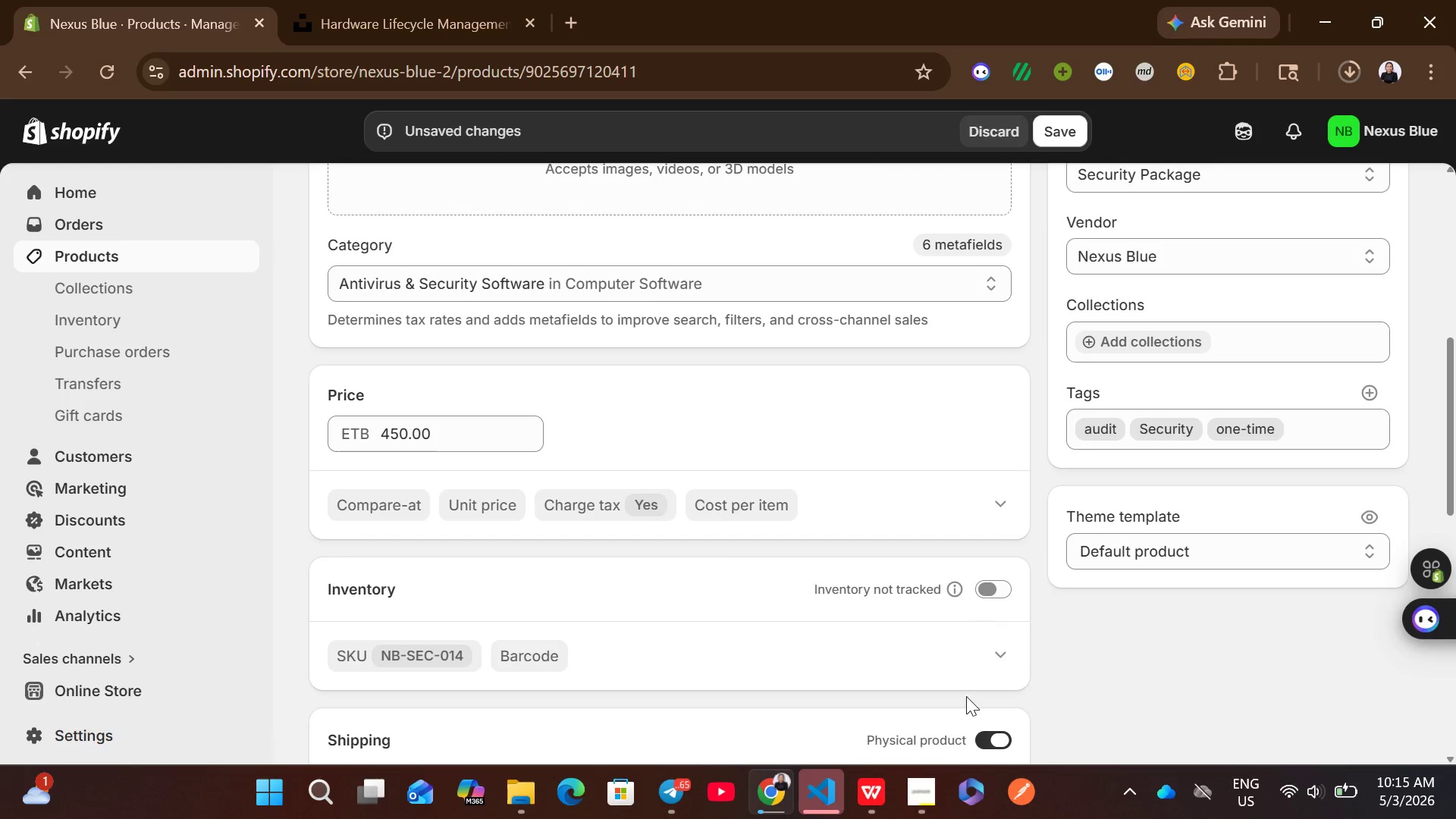 
wait(5.7)
 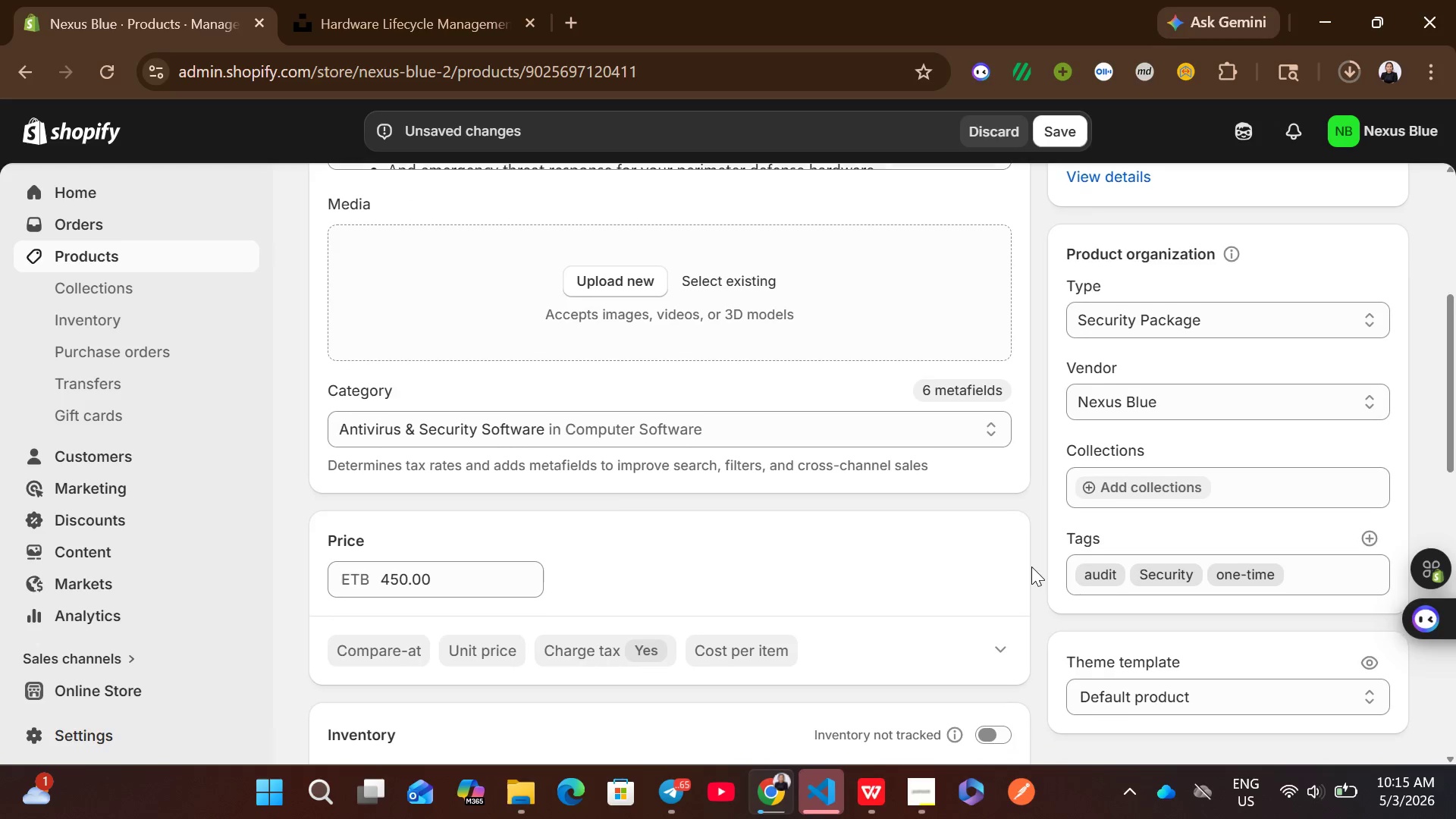 
left_click([990, 632])
 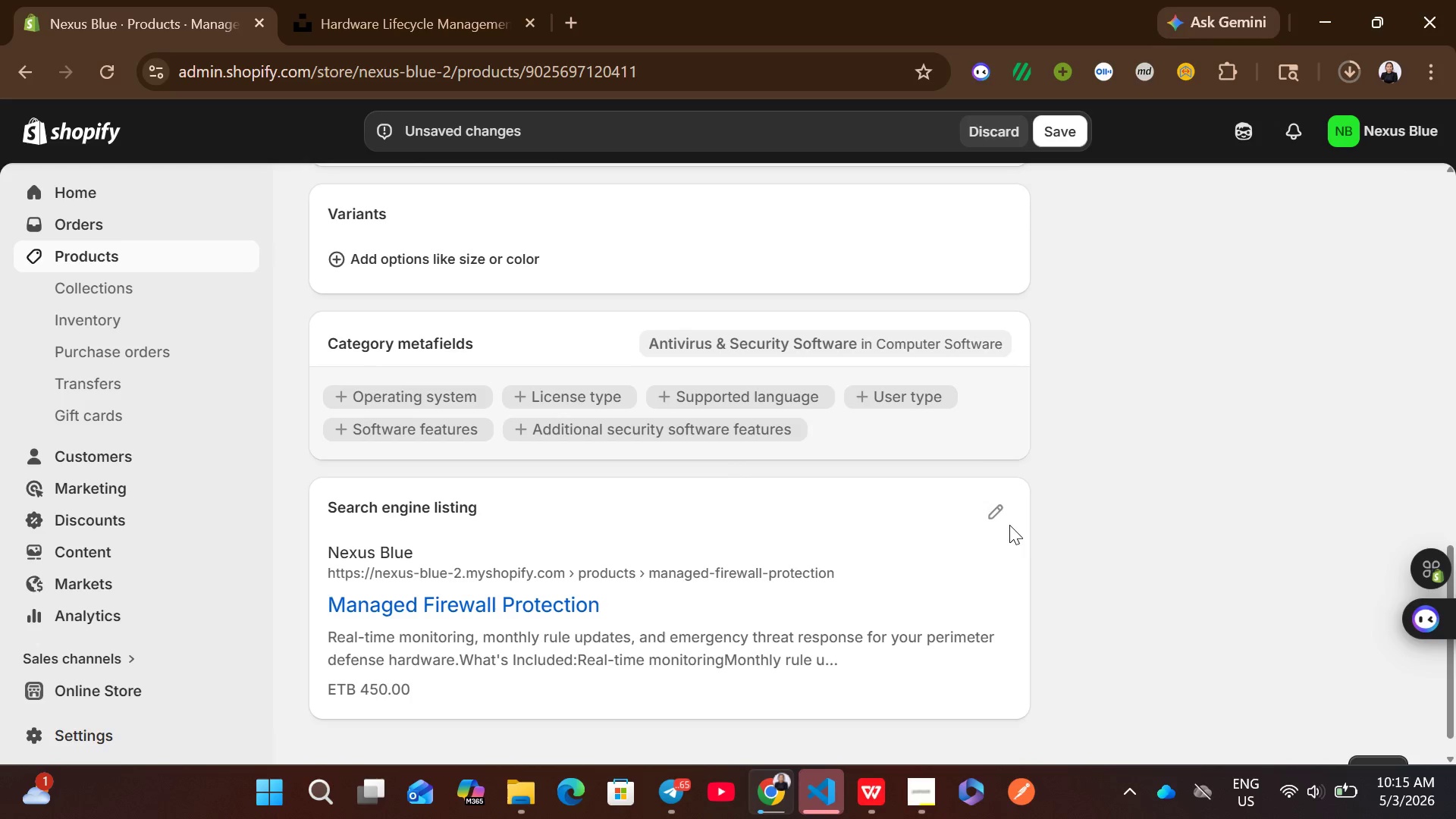 
left_click([1000, 518])
 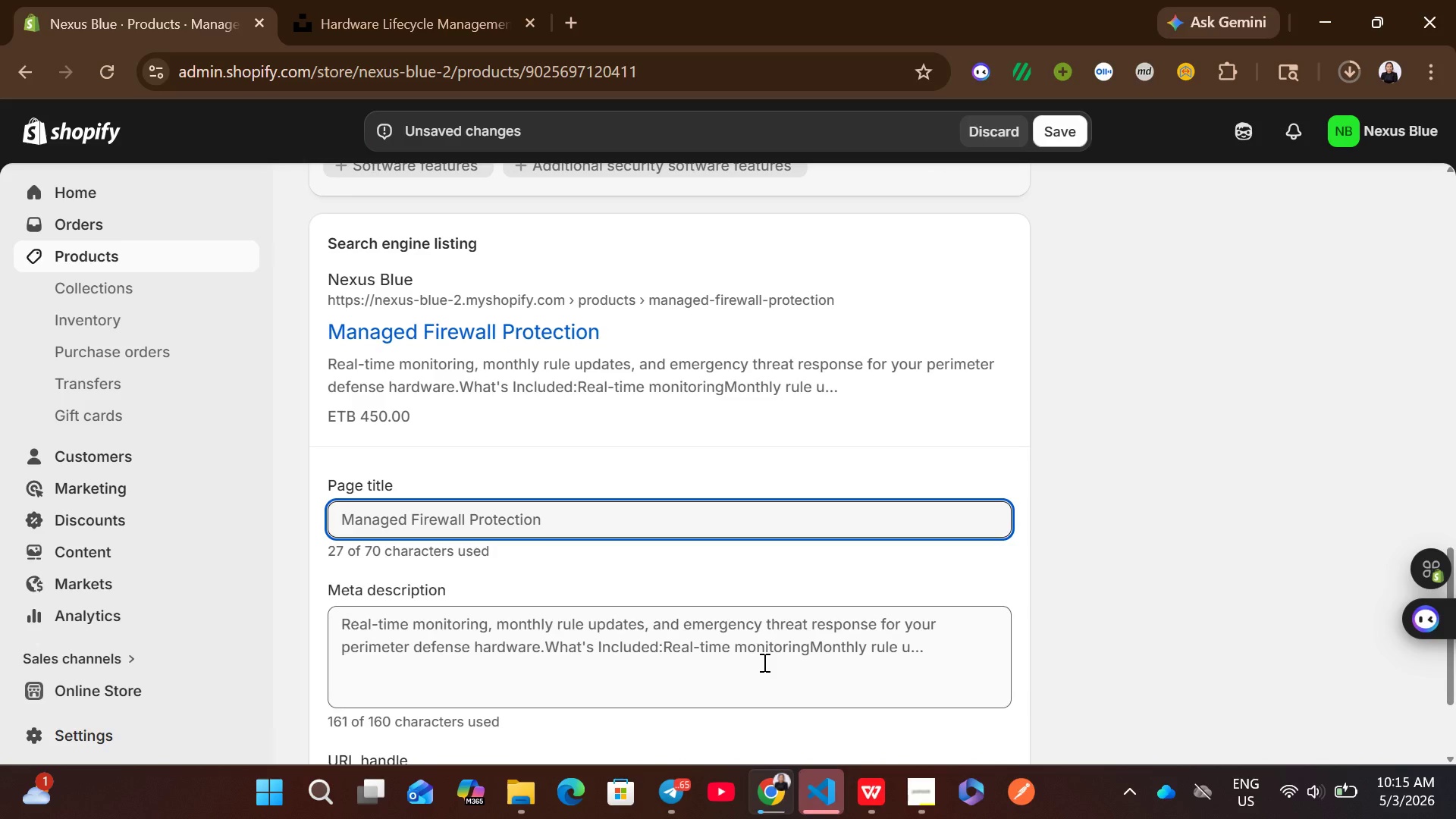 
left_click([601, 667])
 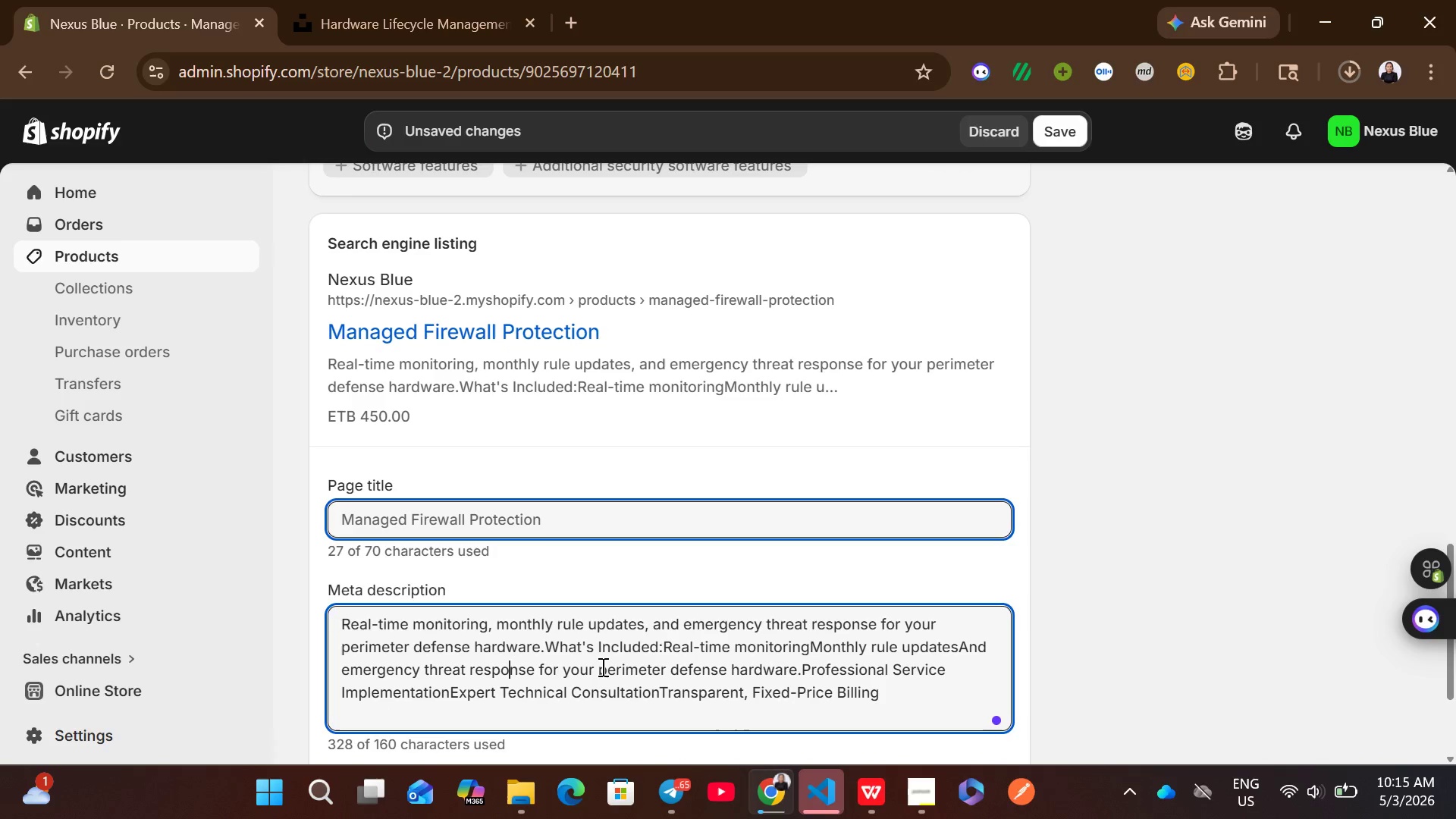 
key(Control+A)
 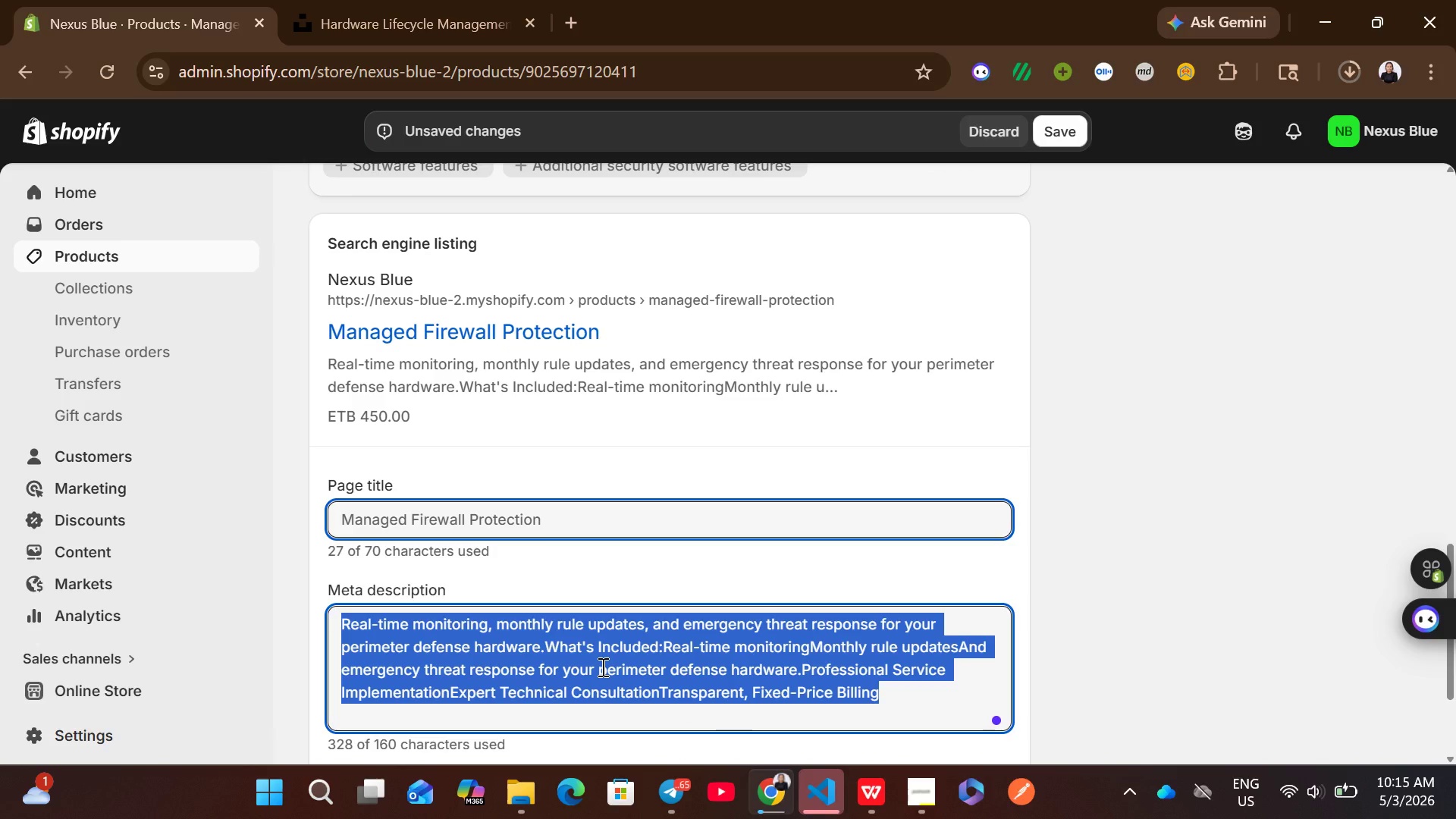 
key(Backspace)
 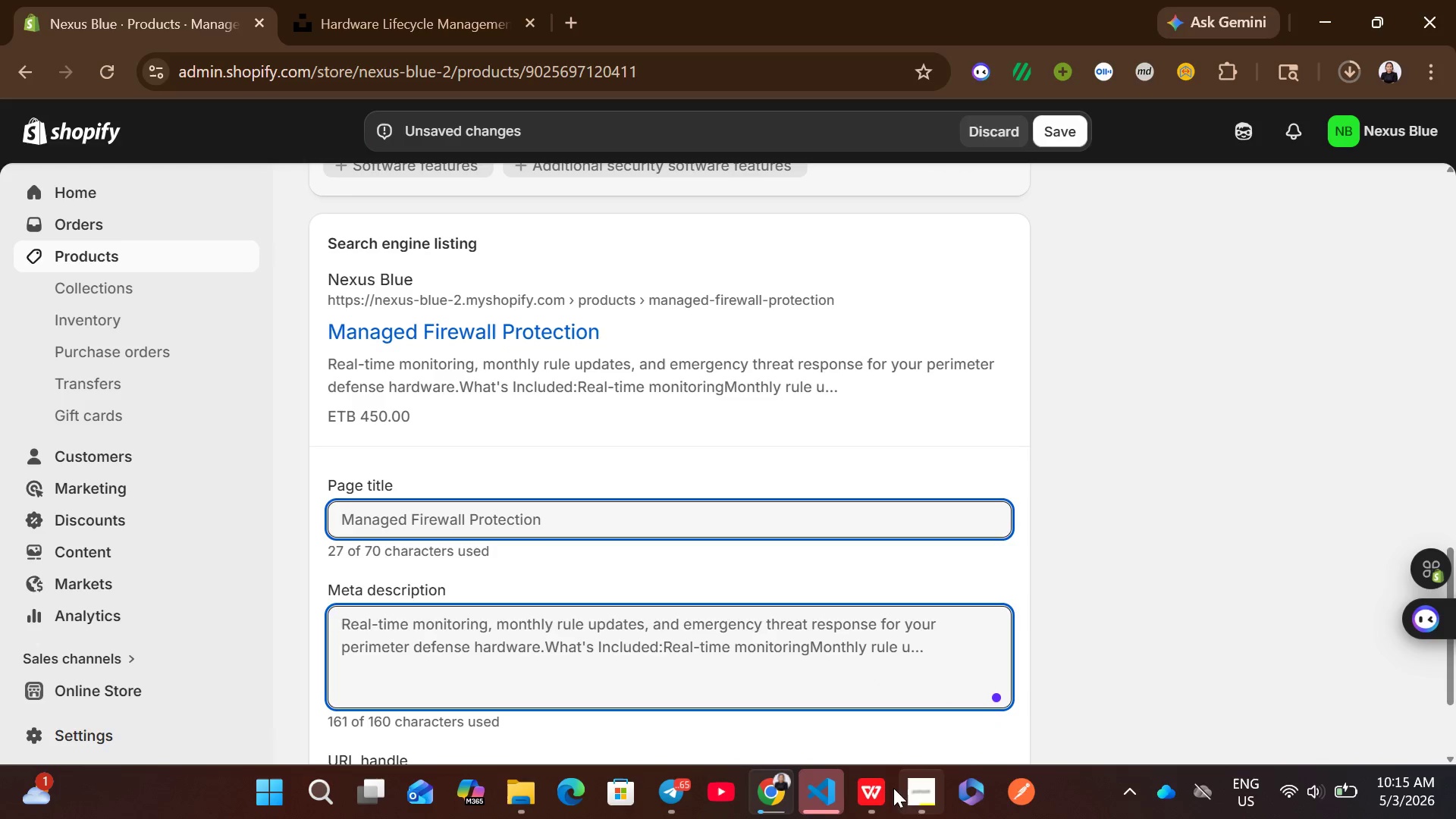 
left_click([880, 794])
 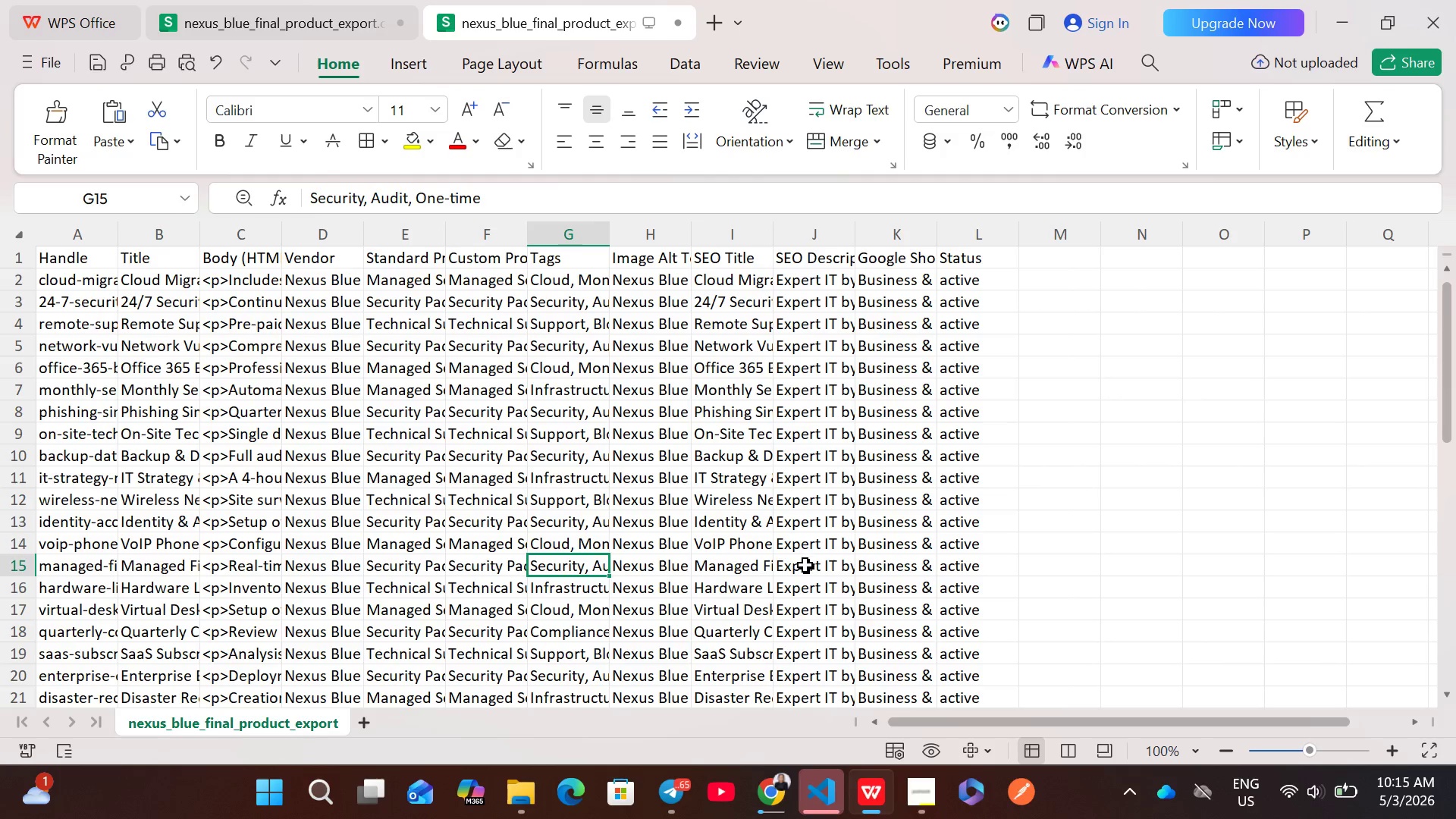 
double_click([808, 567])
 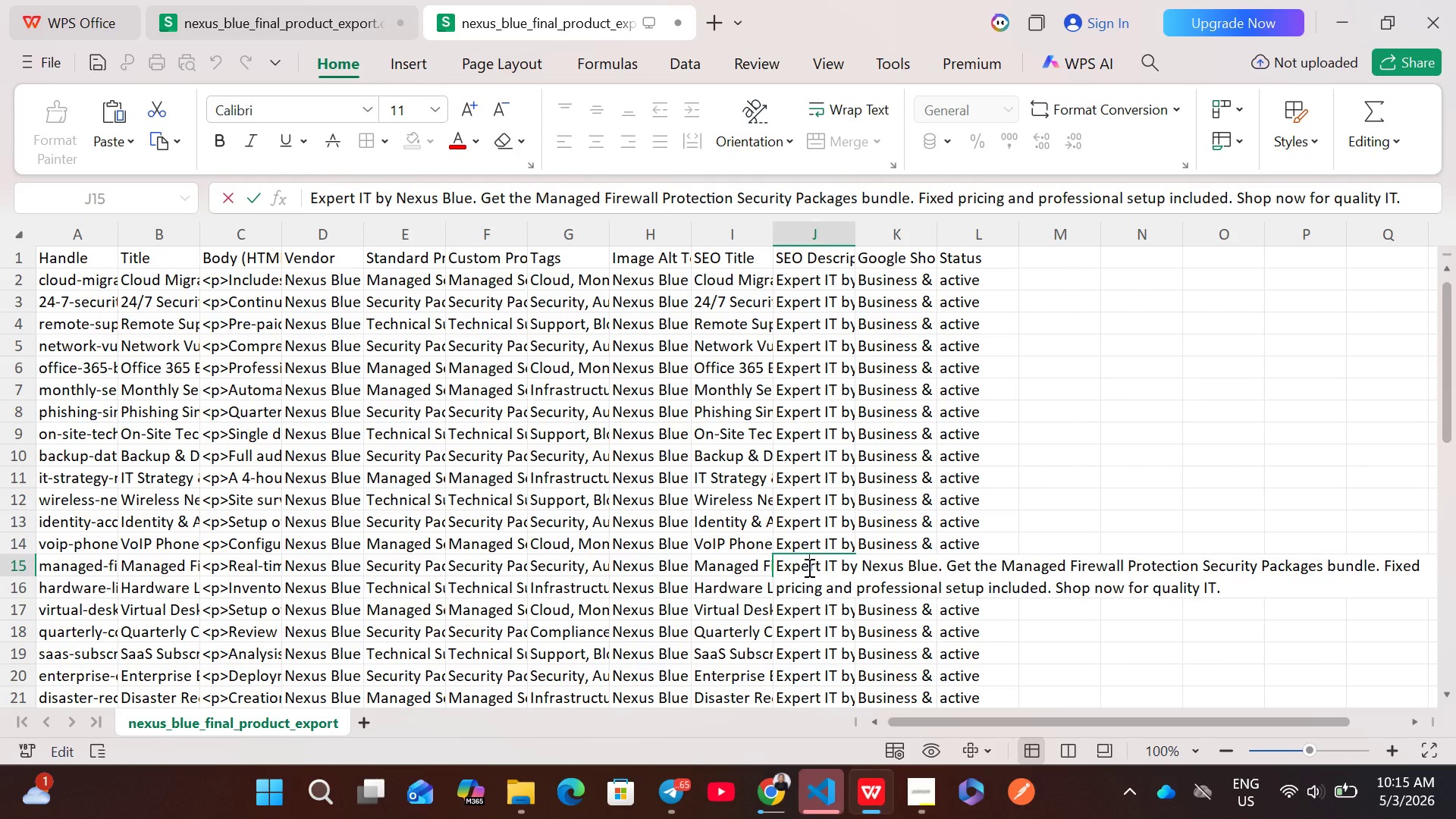 
key(Control+A)
 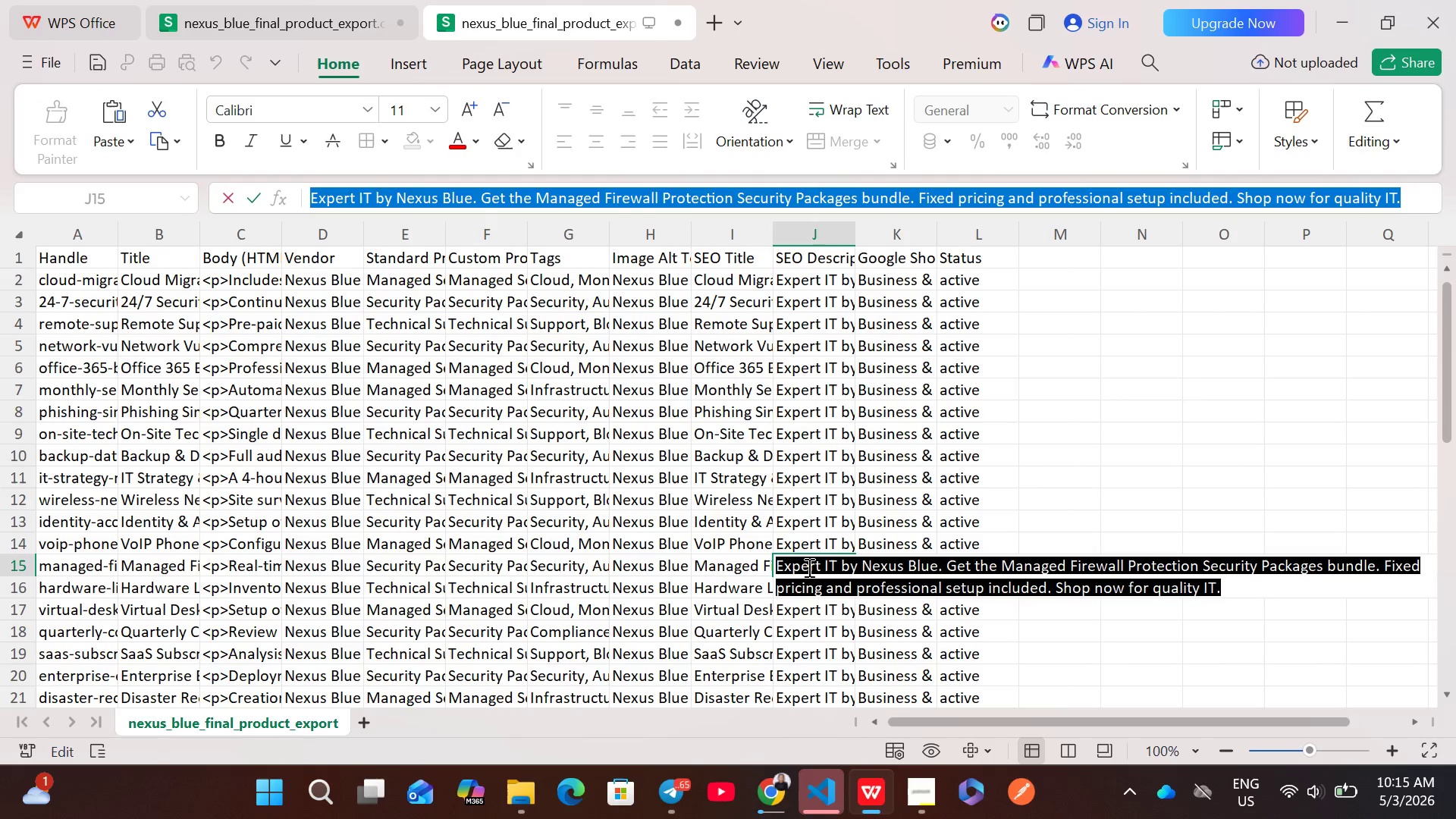 
key(Control+ControlLeft)
 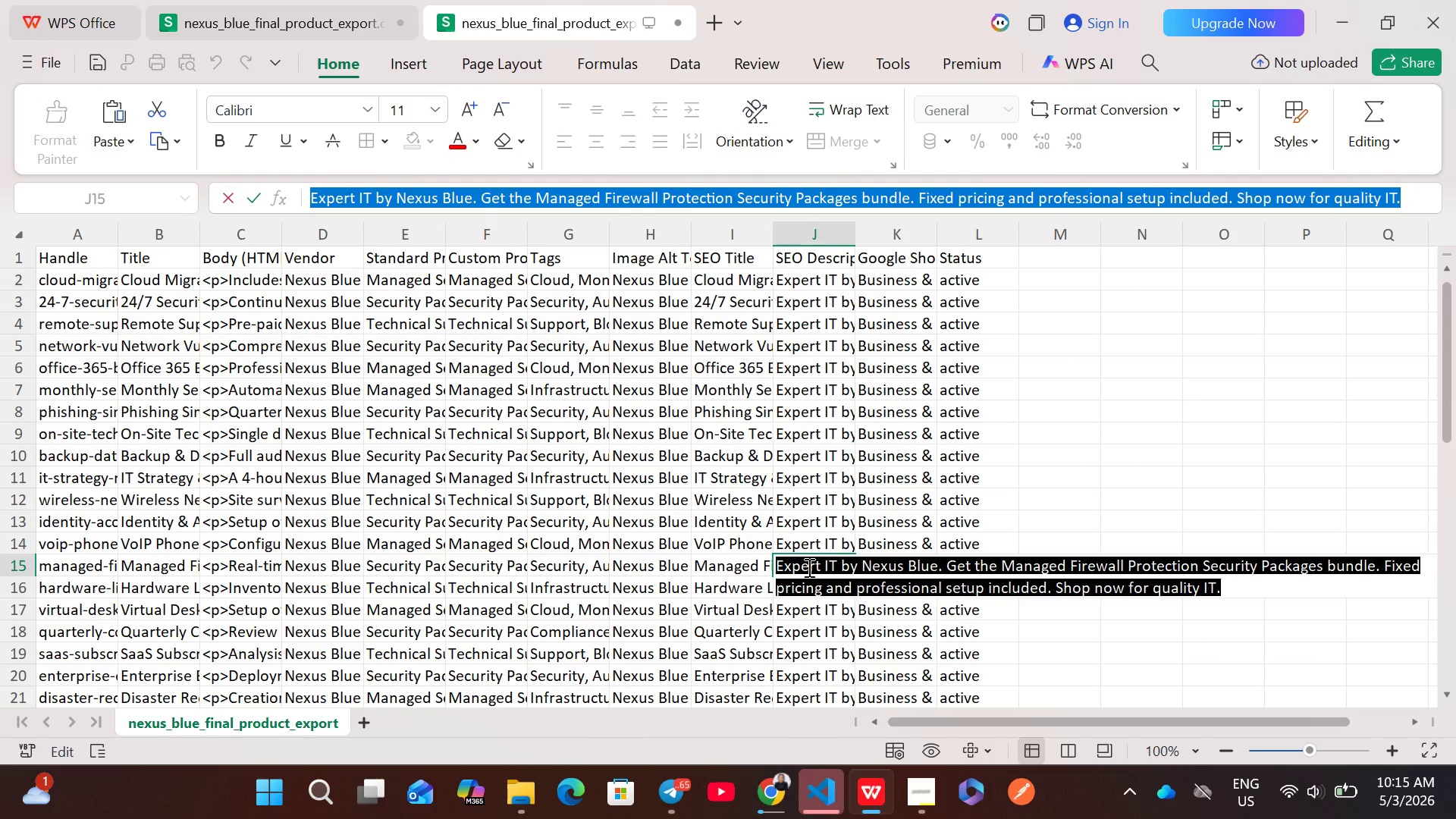 
key(Control+C)
 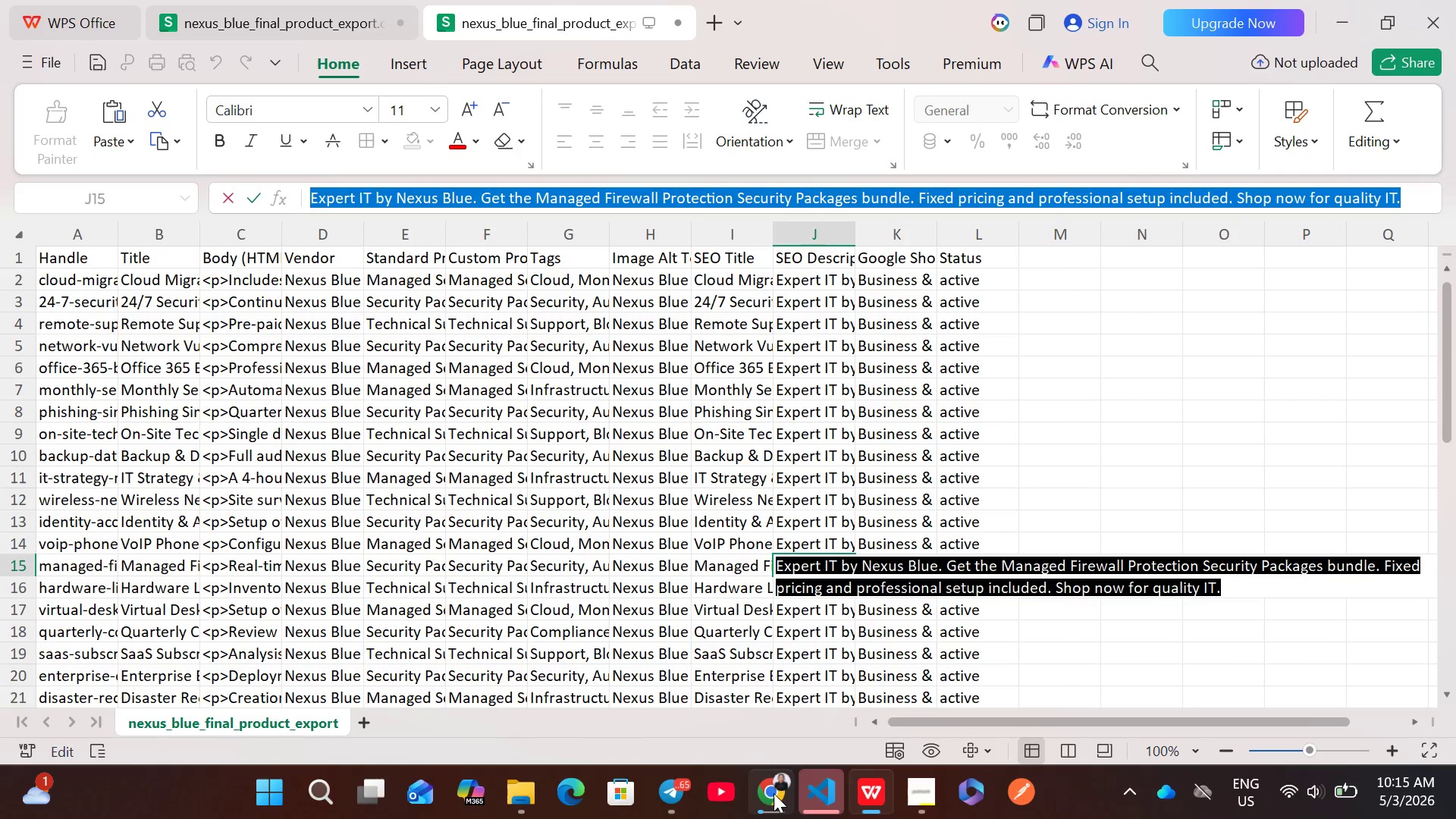 
left_click([778, 799])
 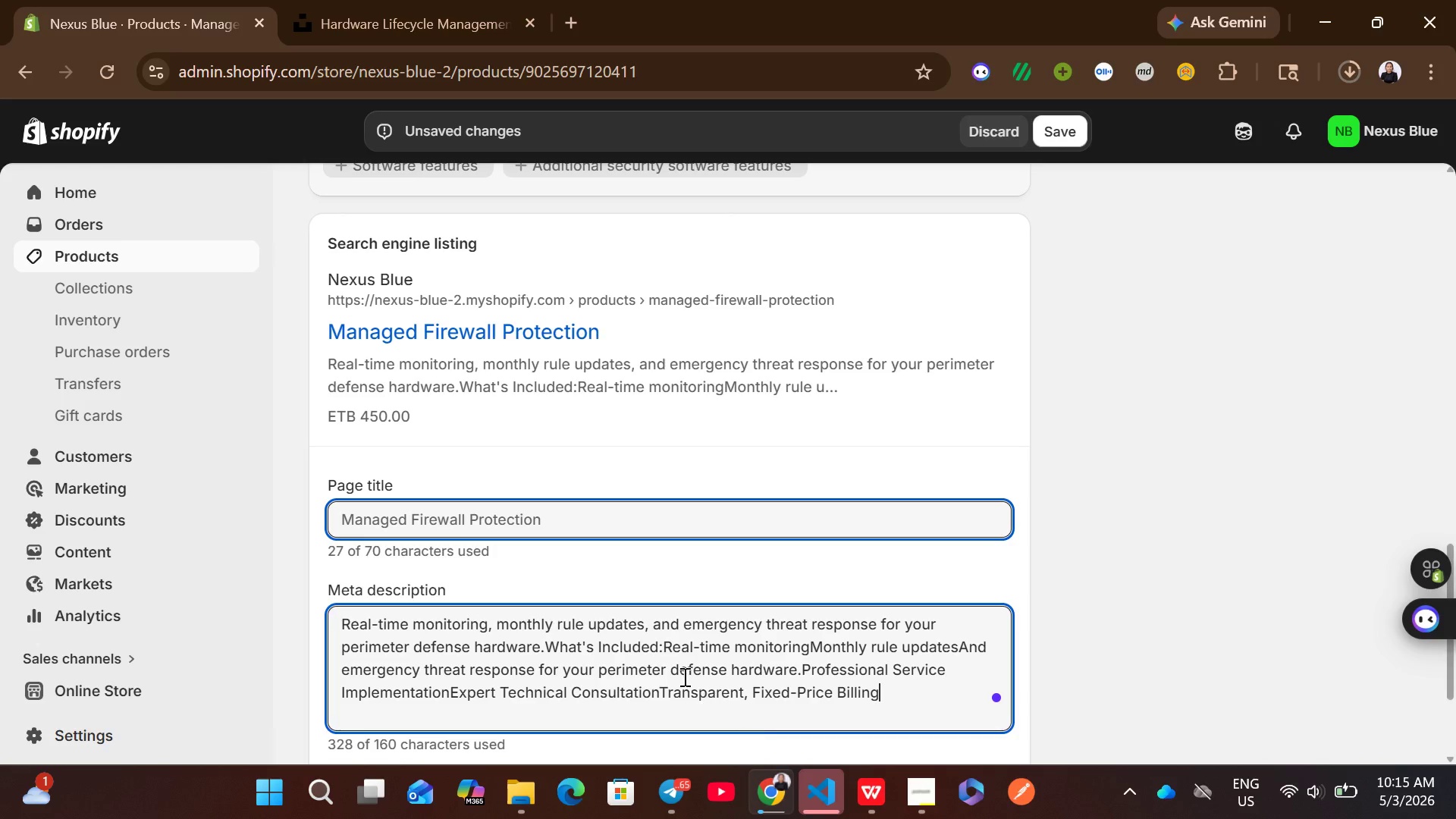 
left_click([680, 675])
 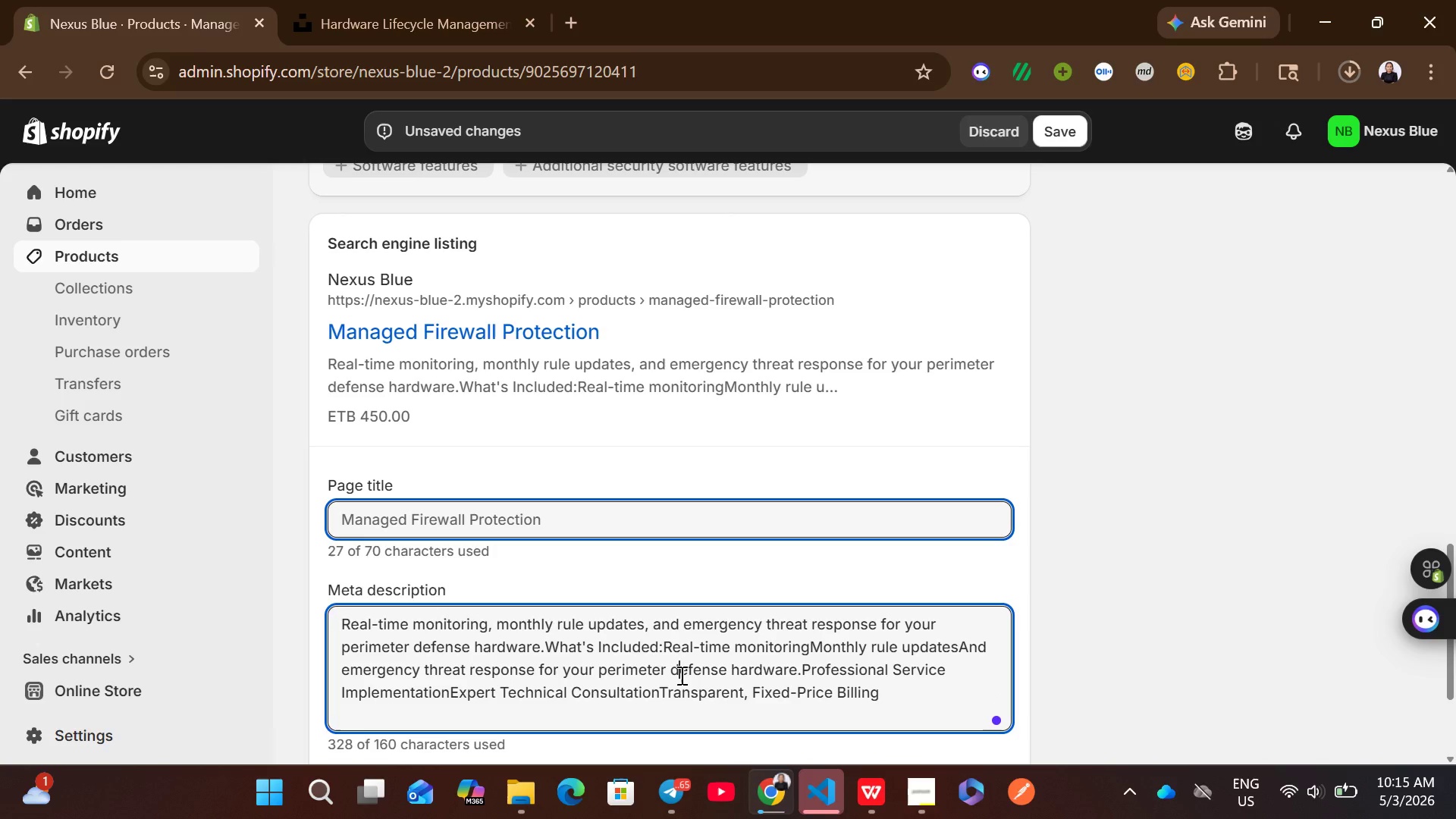 
key(Control+A)
 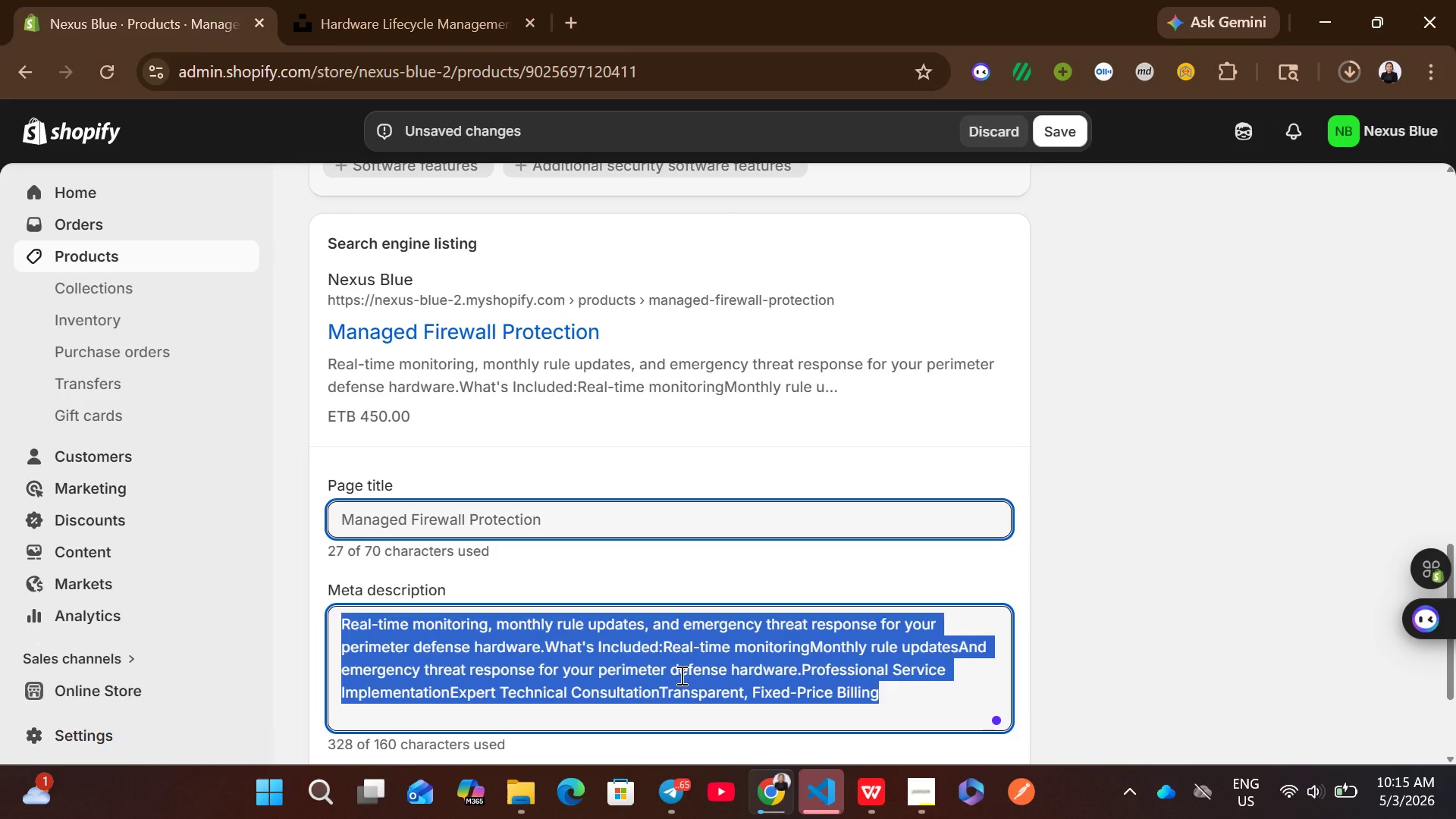 
key(Backspace)
 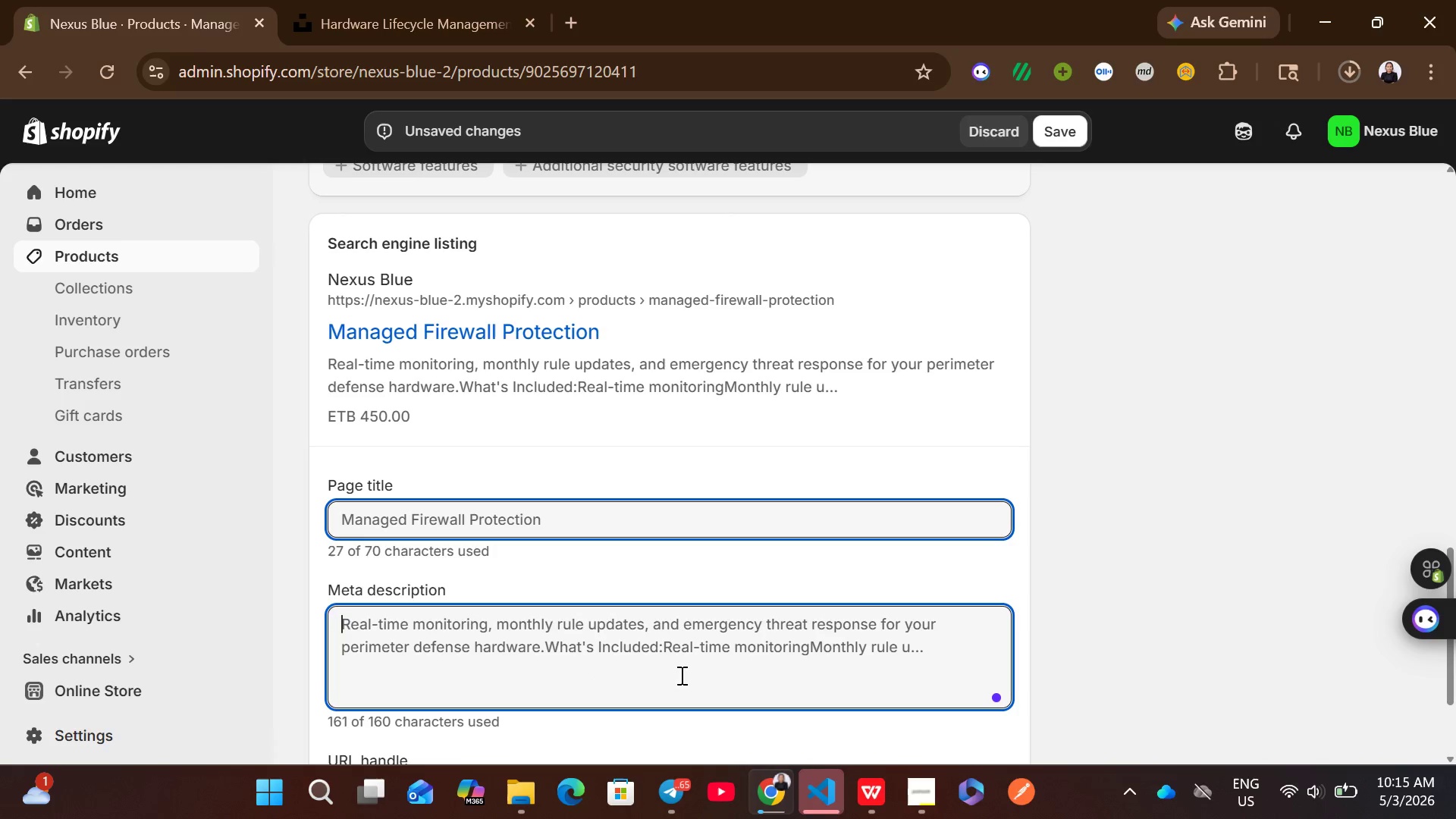 
key(Control+V)
 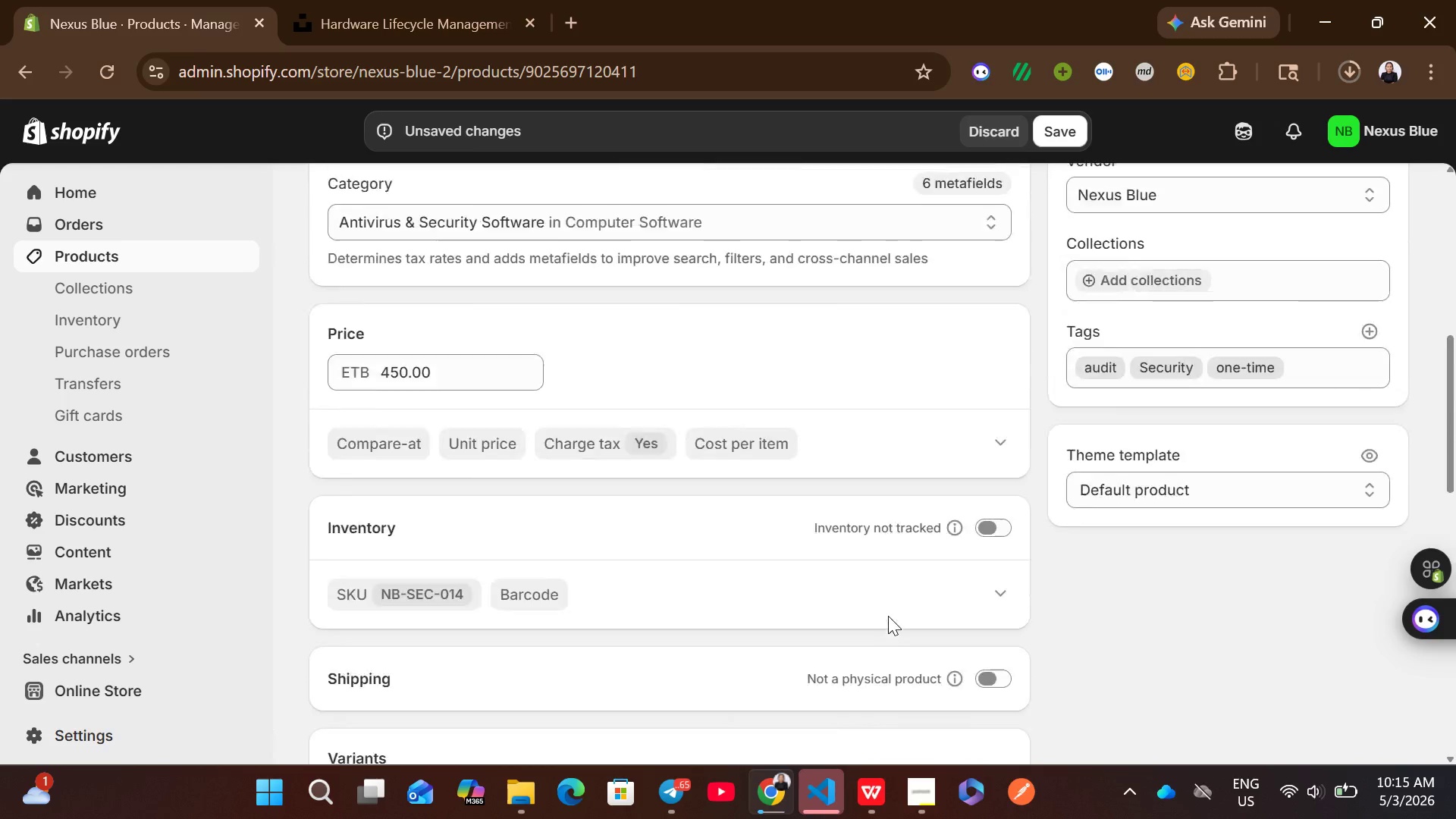 
wait(8.16)
 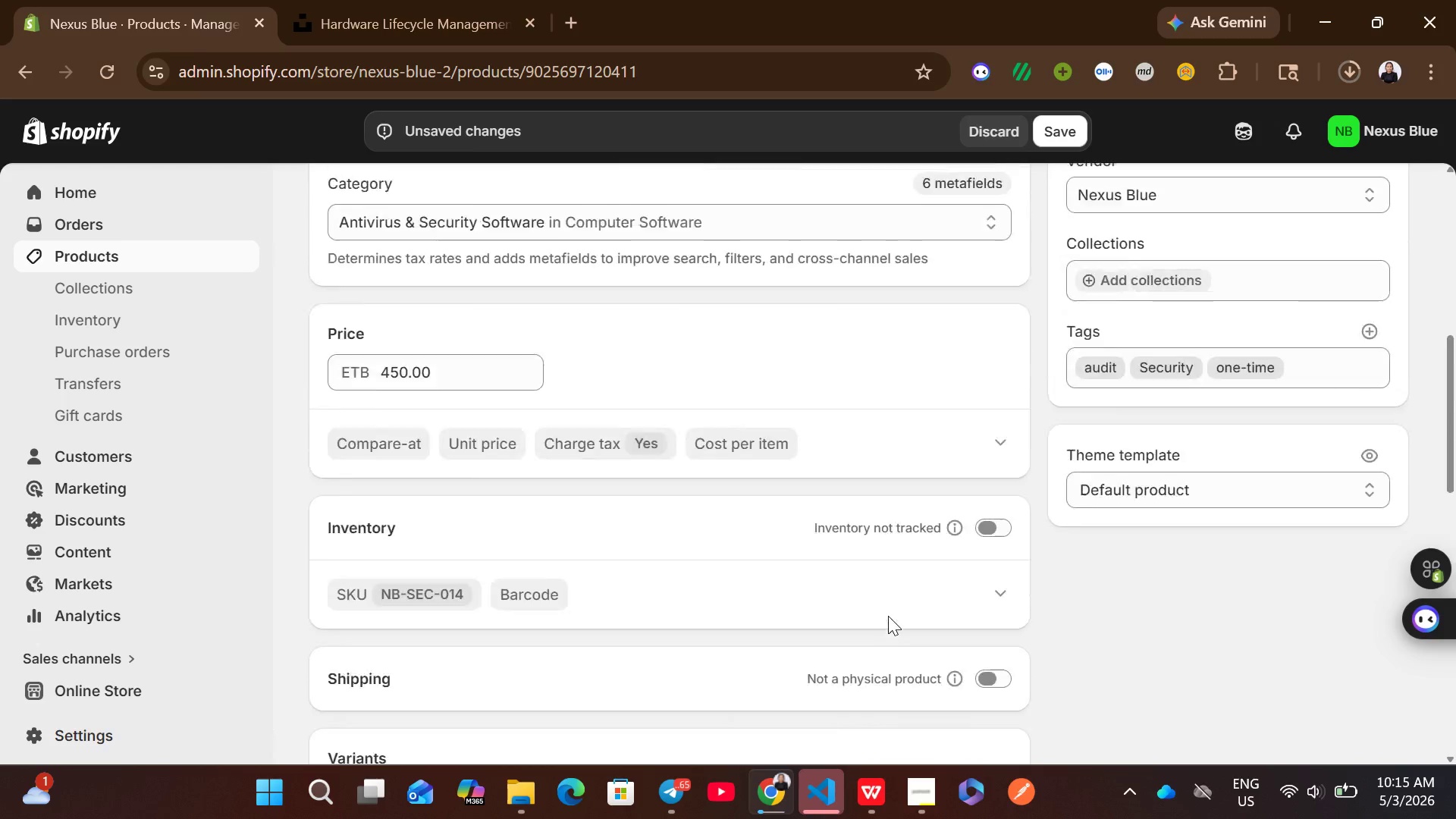 
left_click([596, 281])
 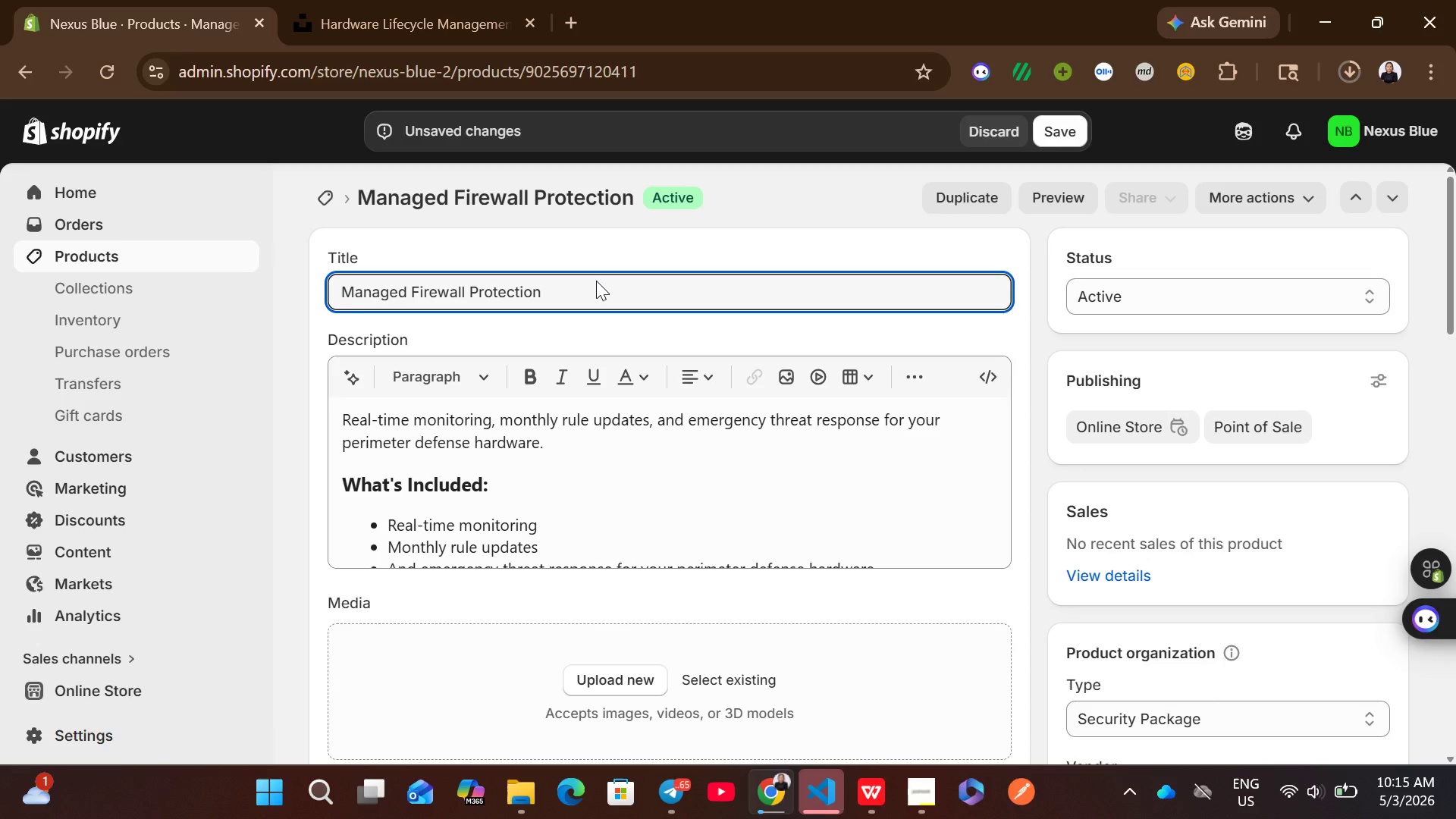 
key(Control+A)
 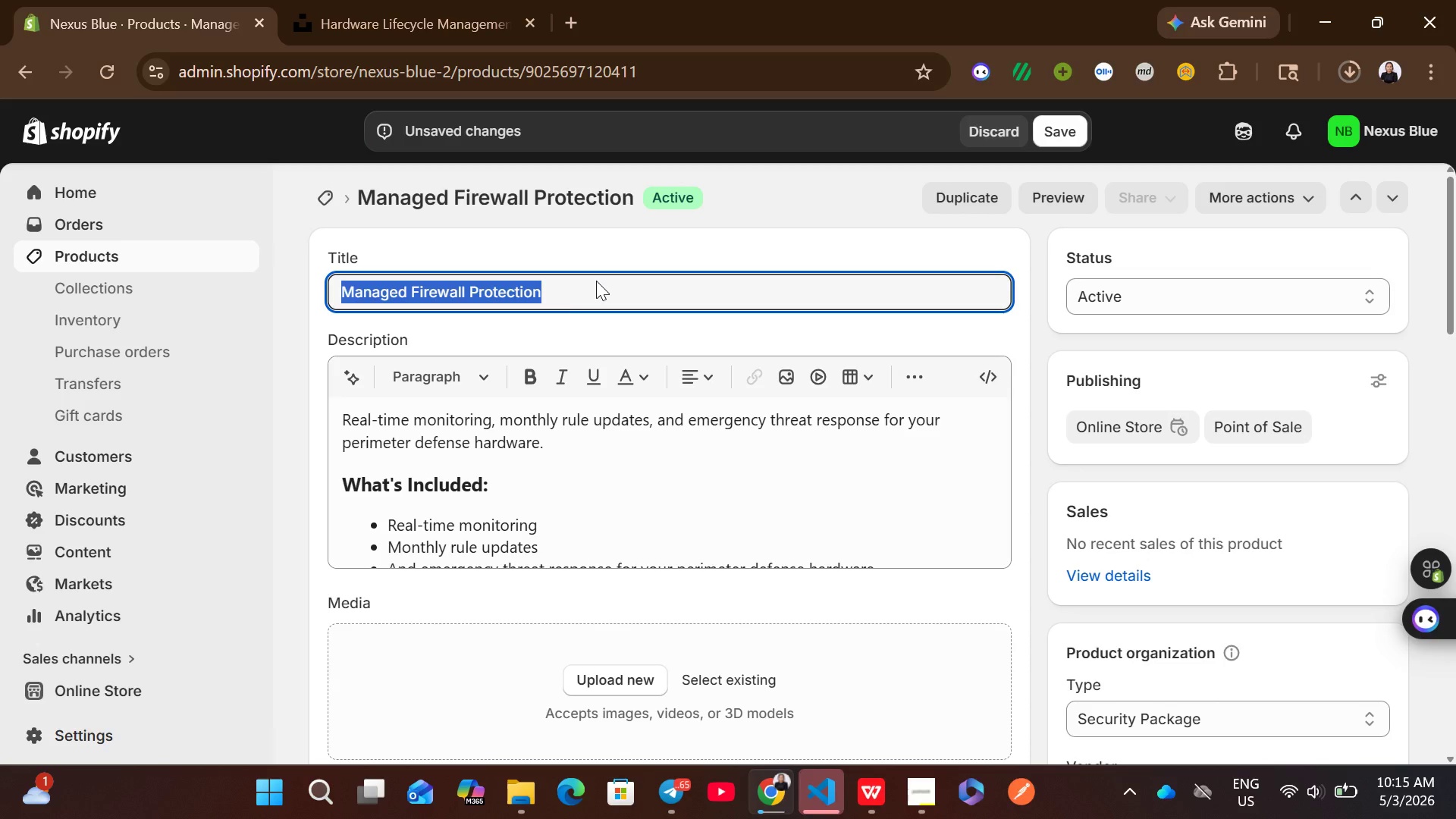 
key(Control+C)
 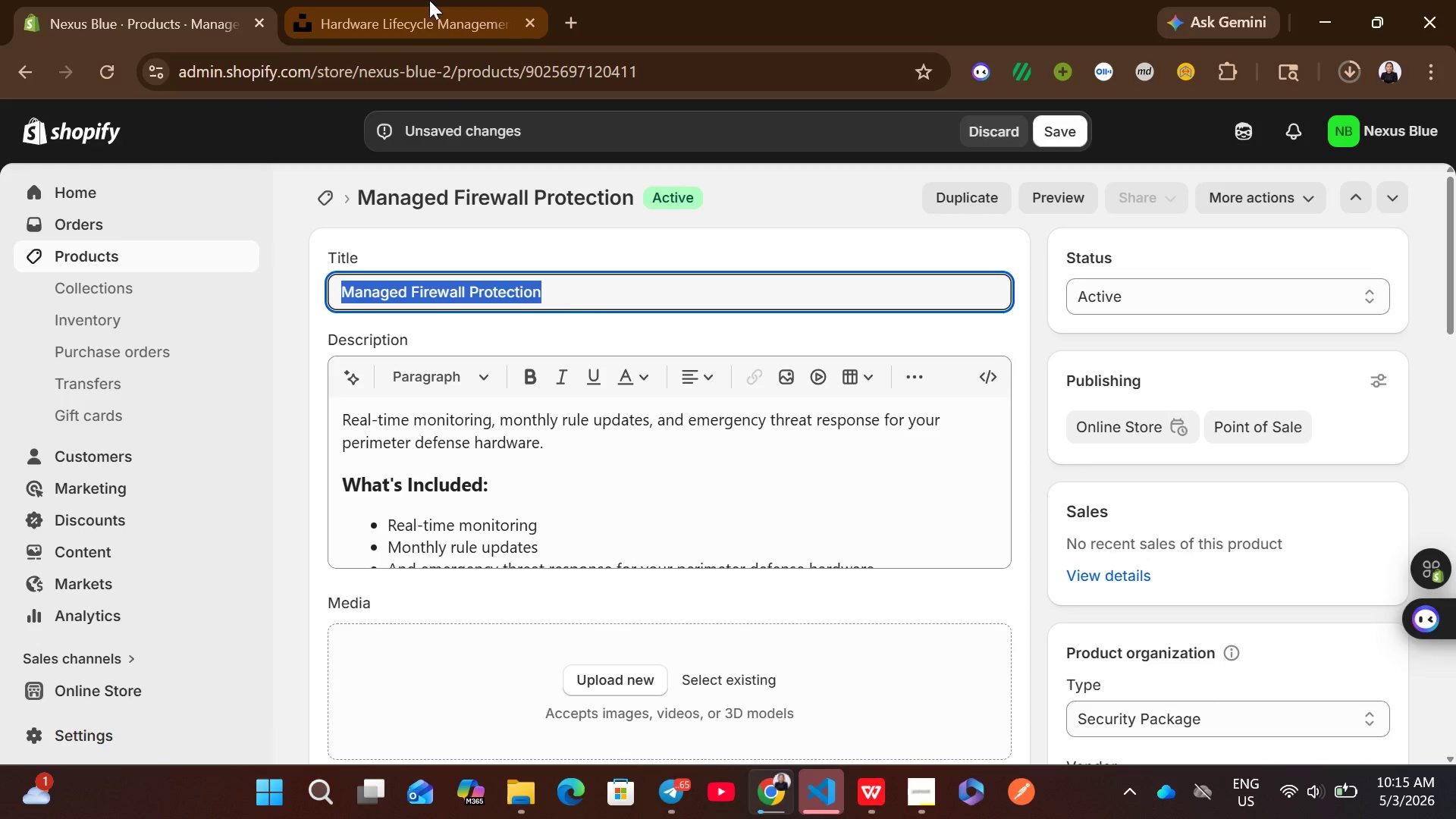 
left_click([429, 0])
 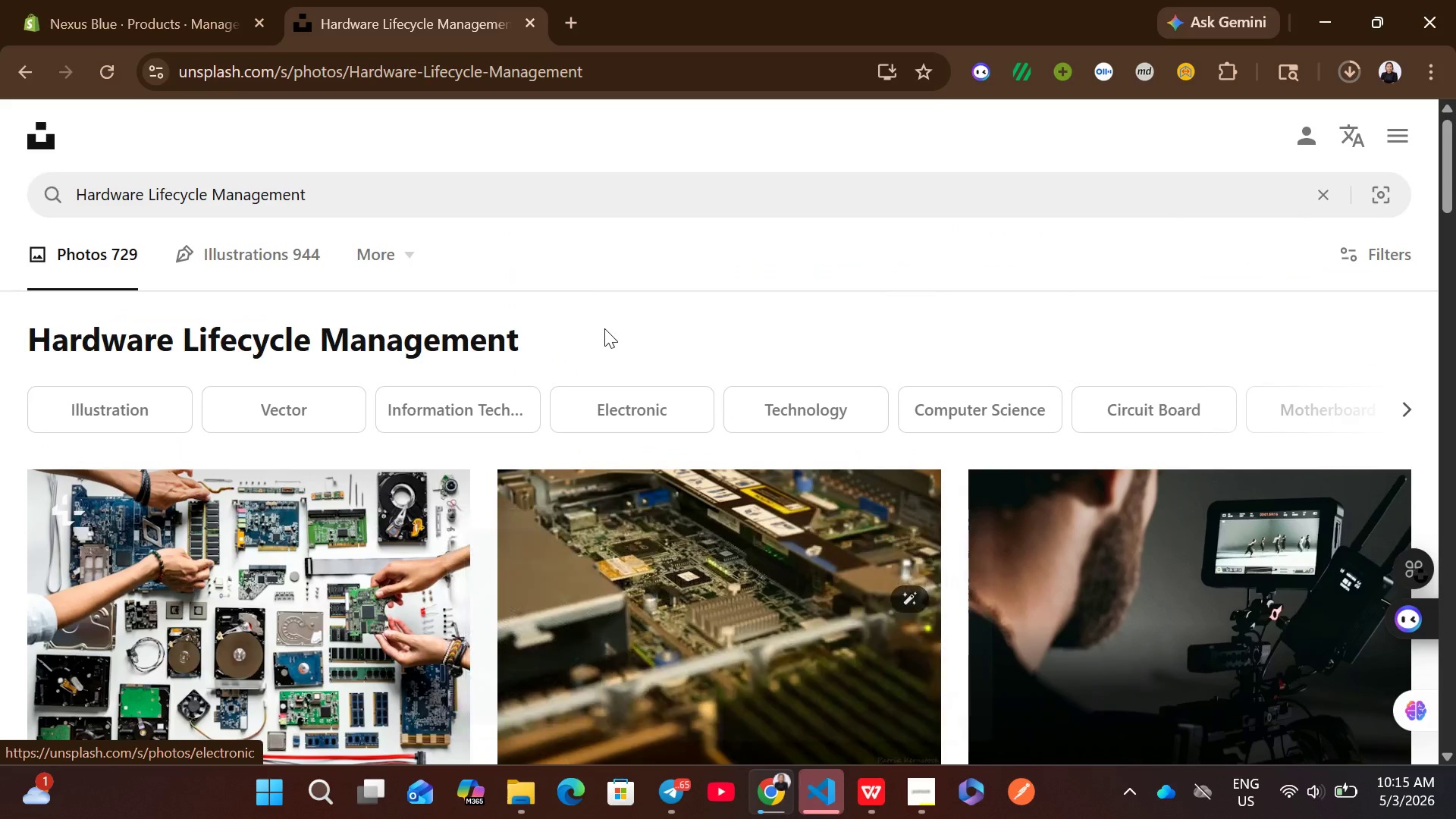 
left_click([531, 187])
 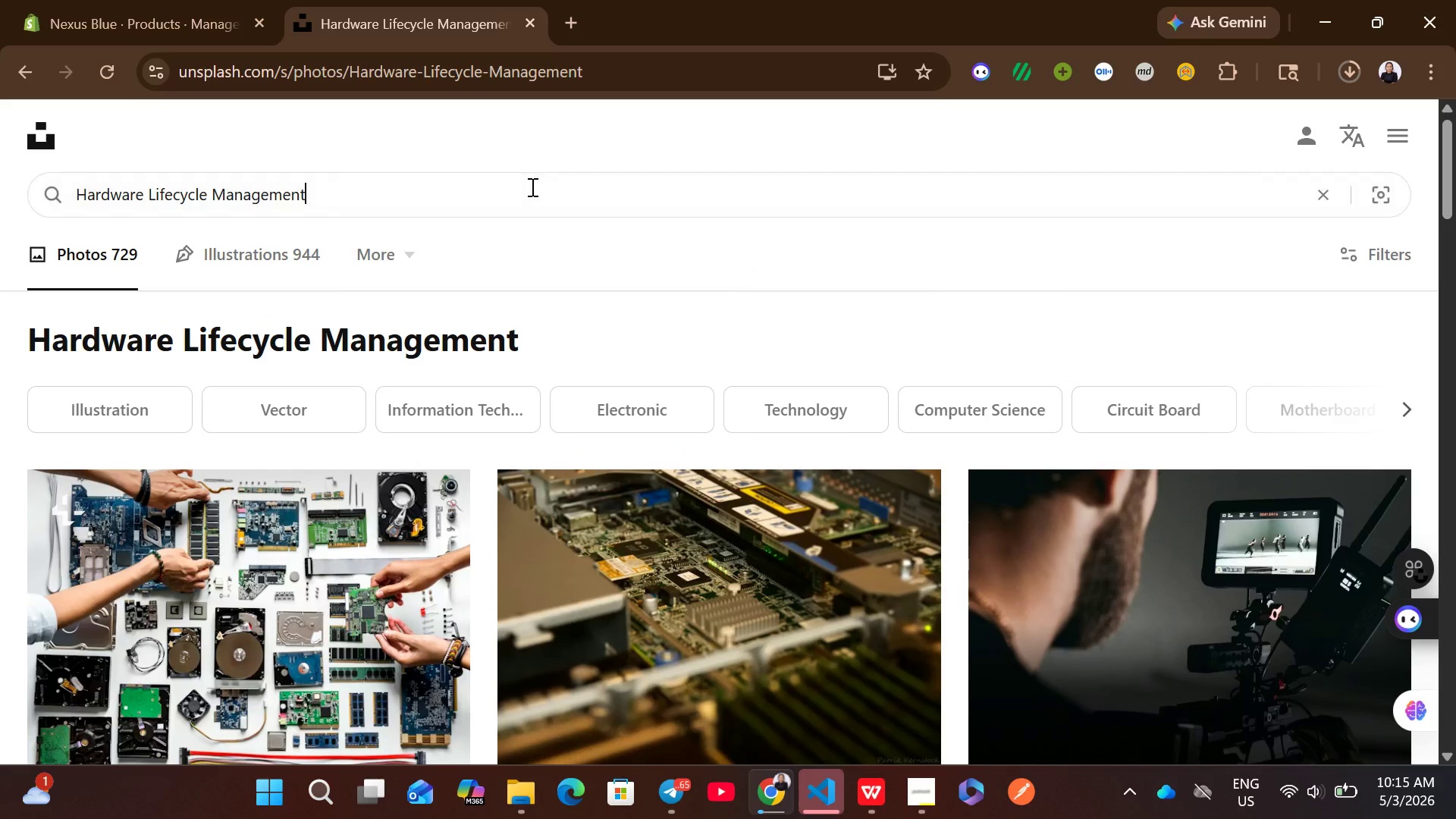 
key(Control+A)
 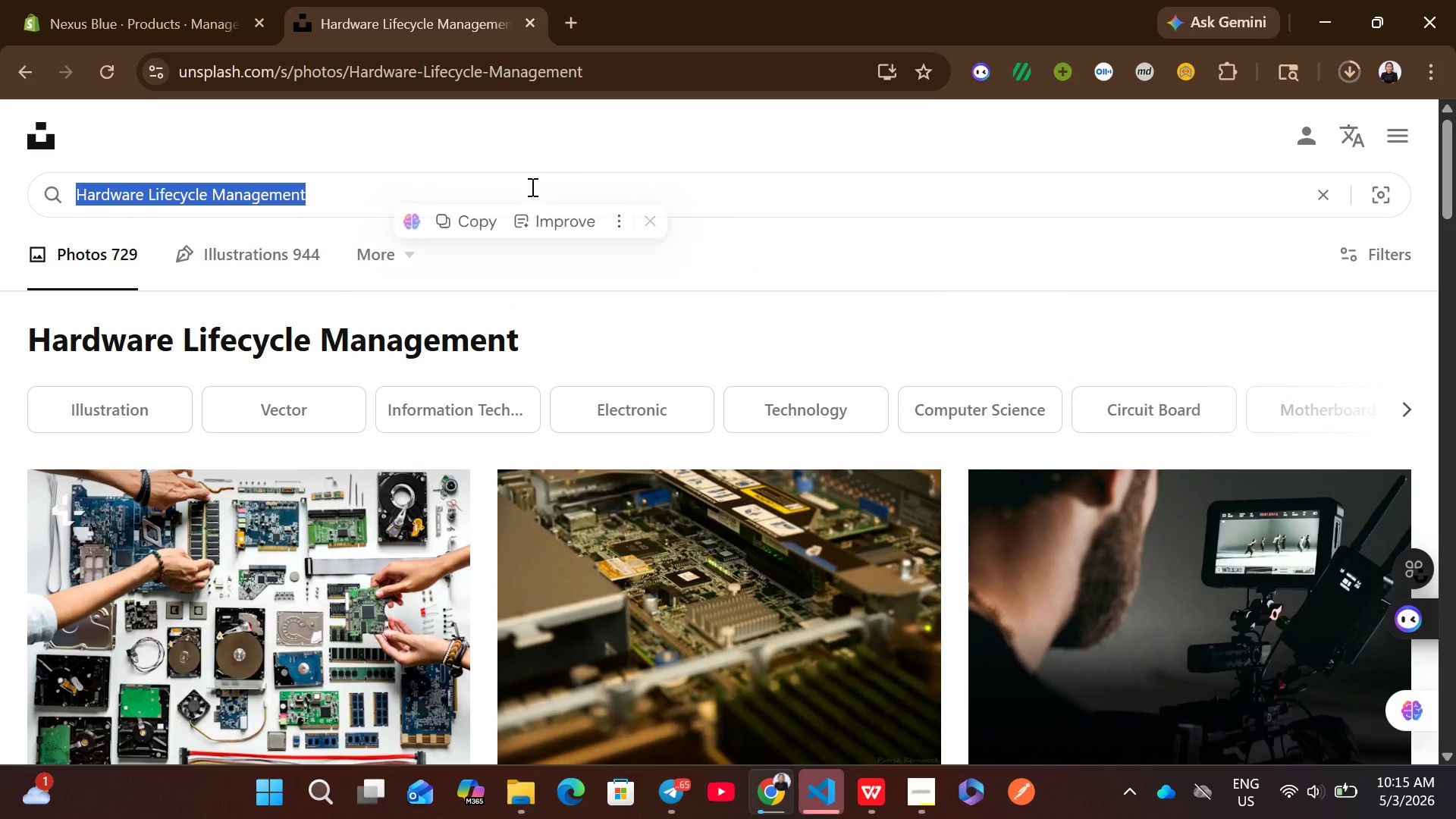 
key(Control+ControlLeft)
 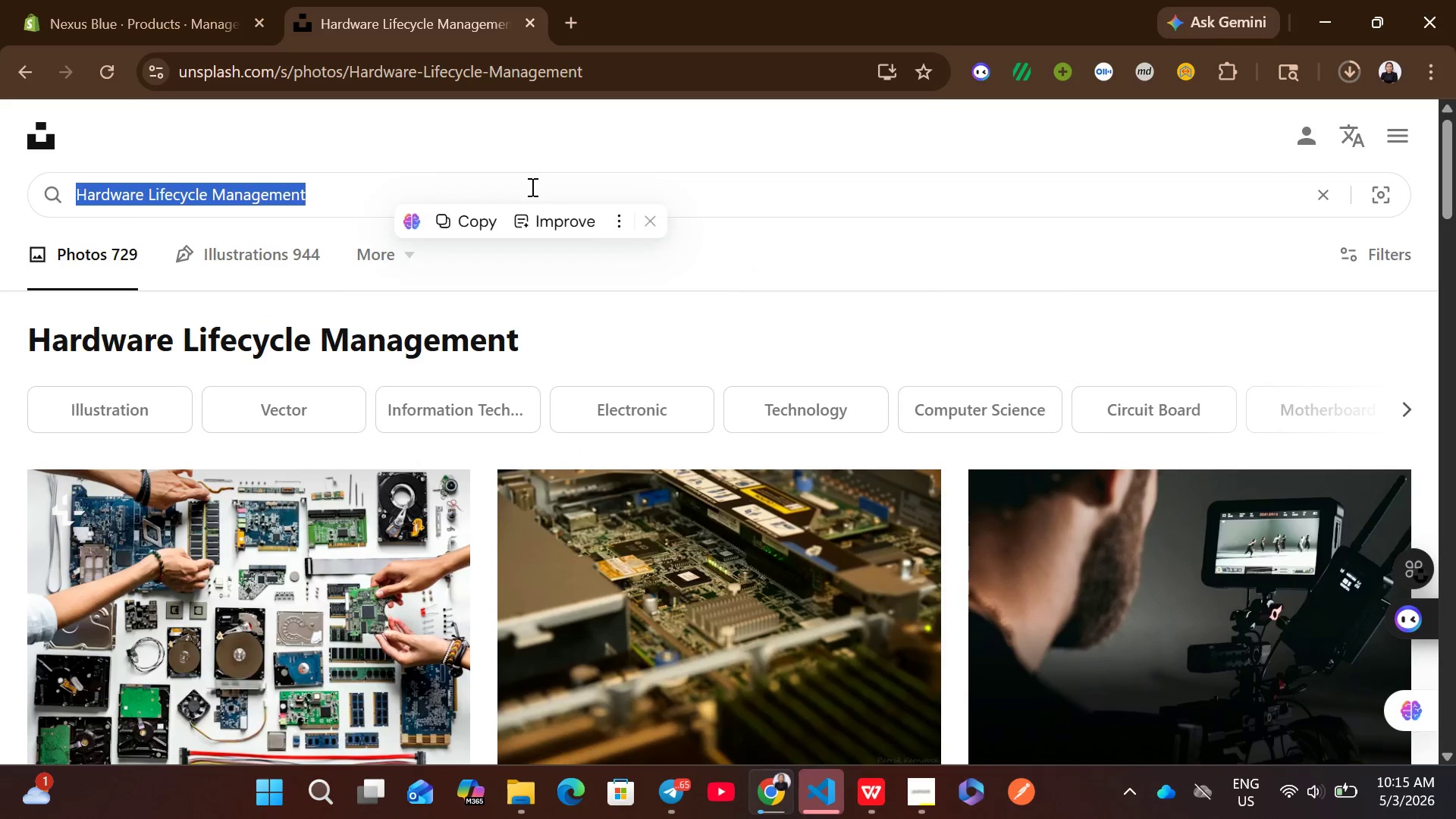 
key(Control+V)
 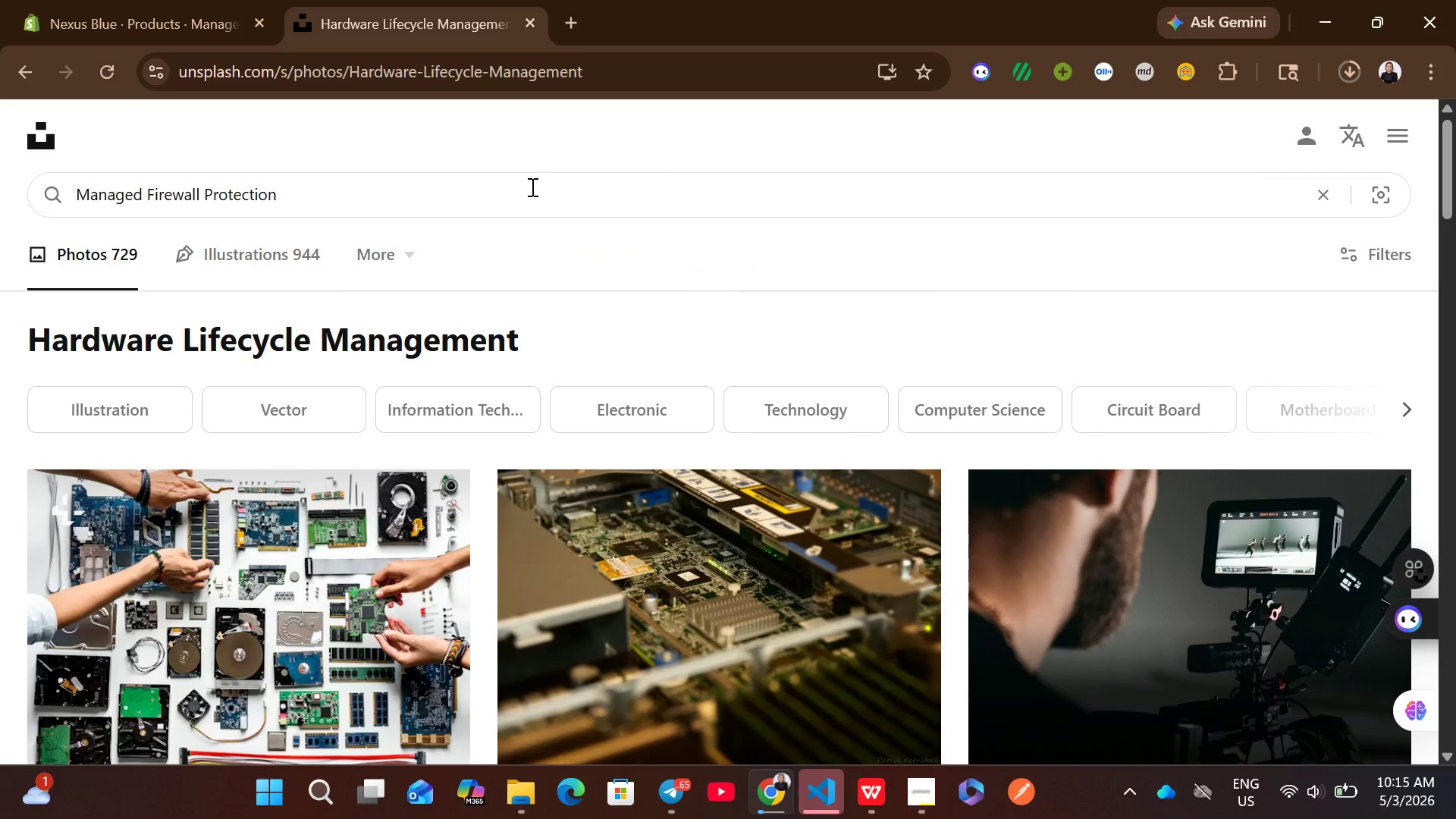 
key(Enter)
 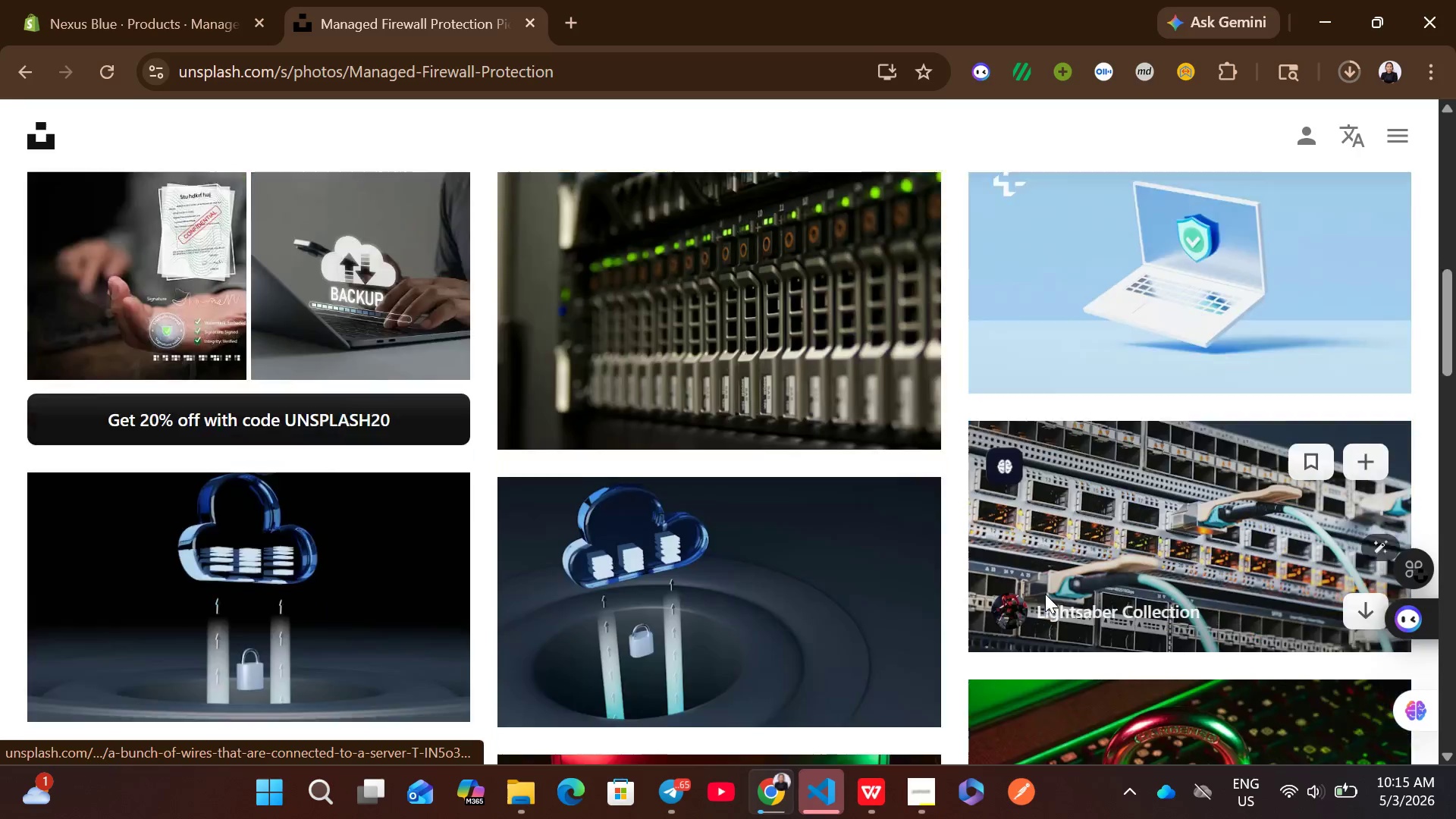 
left_click([1354, 559])
 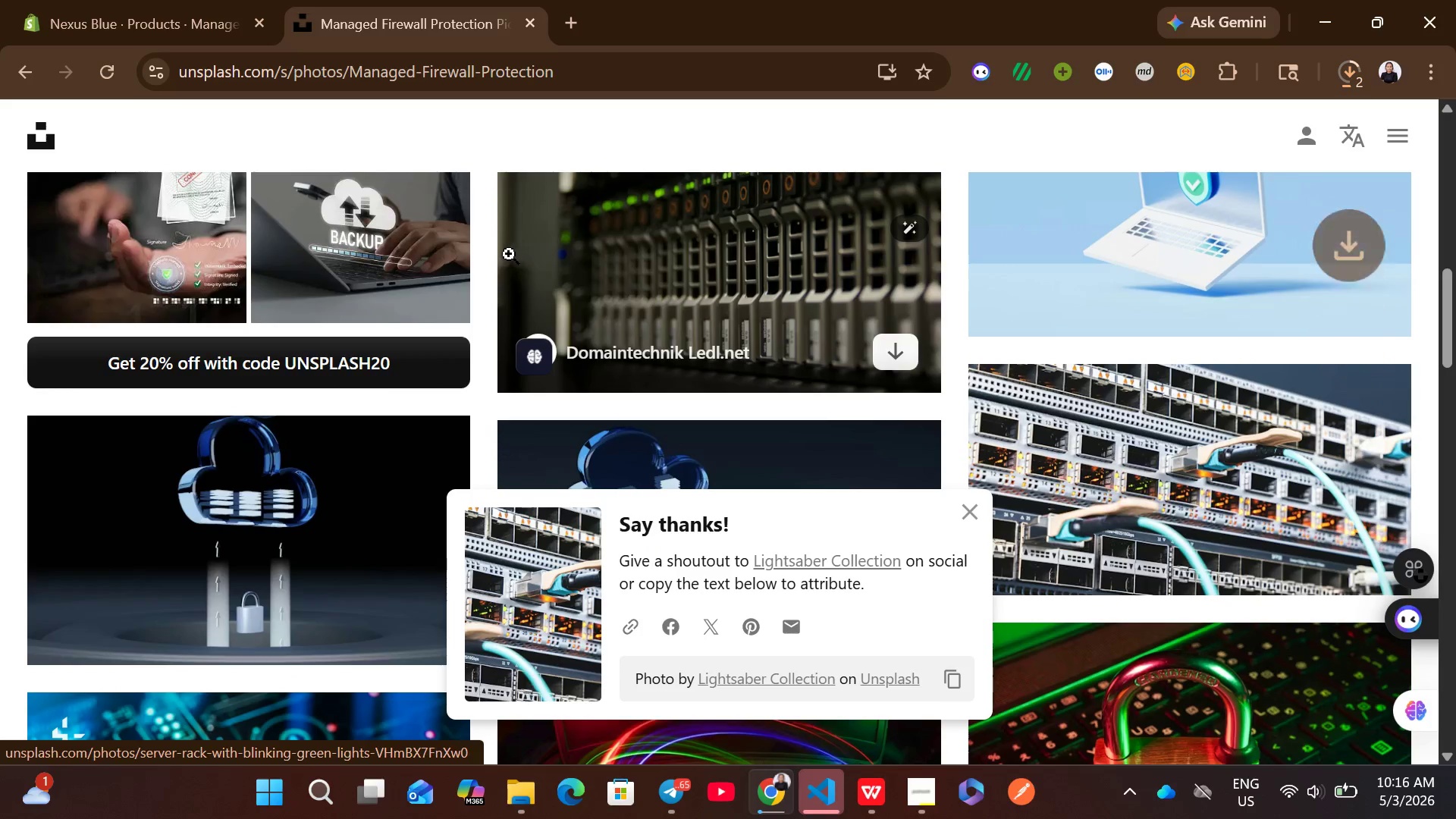 
left_click([125, 0])
 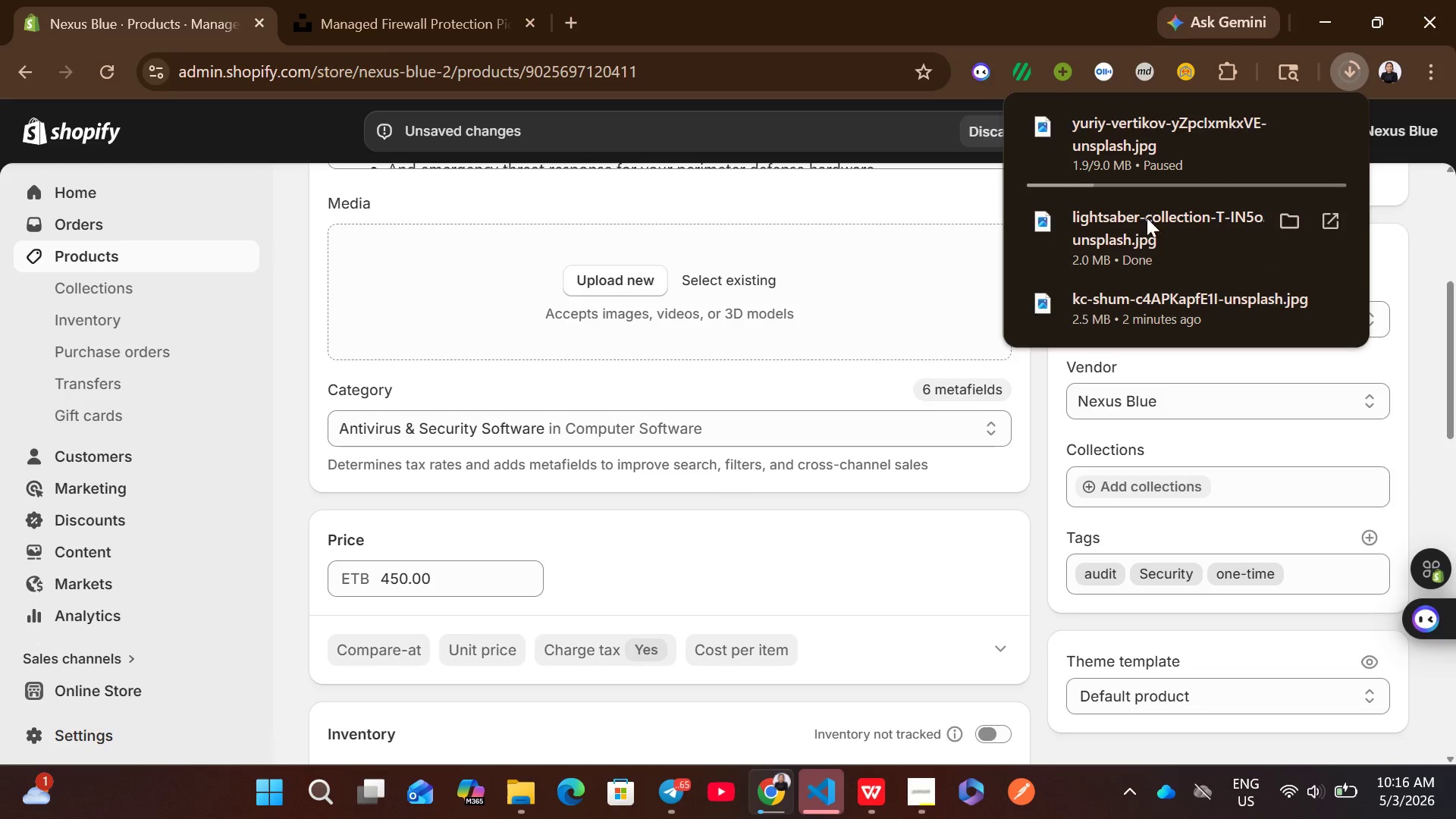 
left_click([1329, 123])
 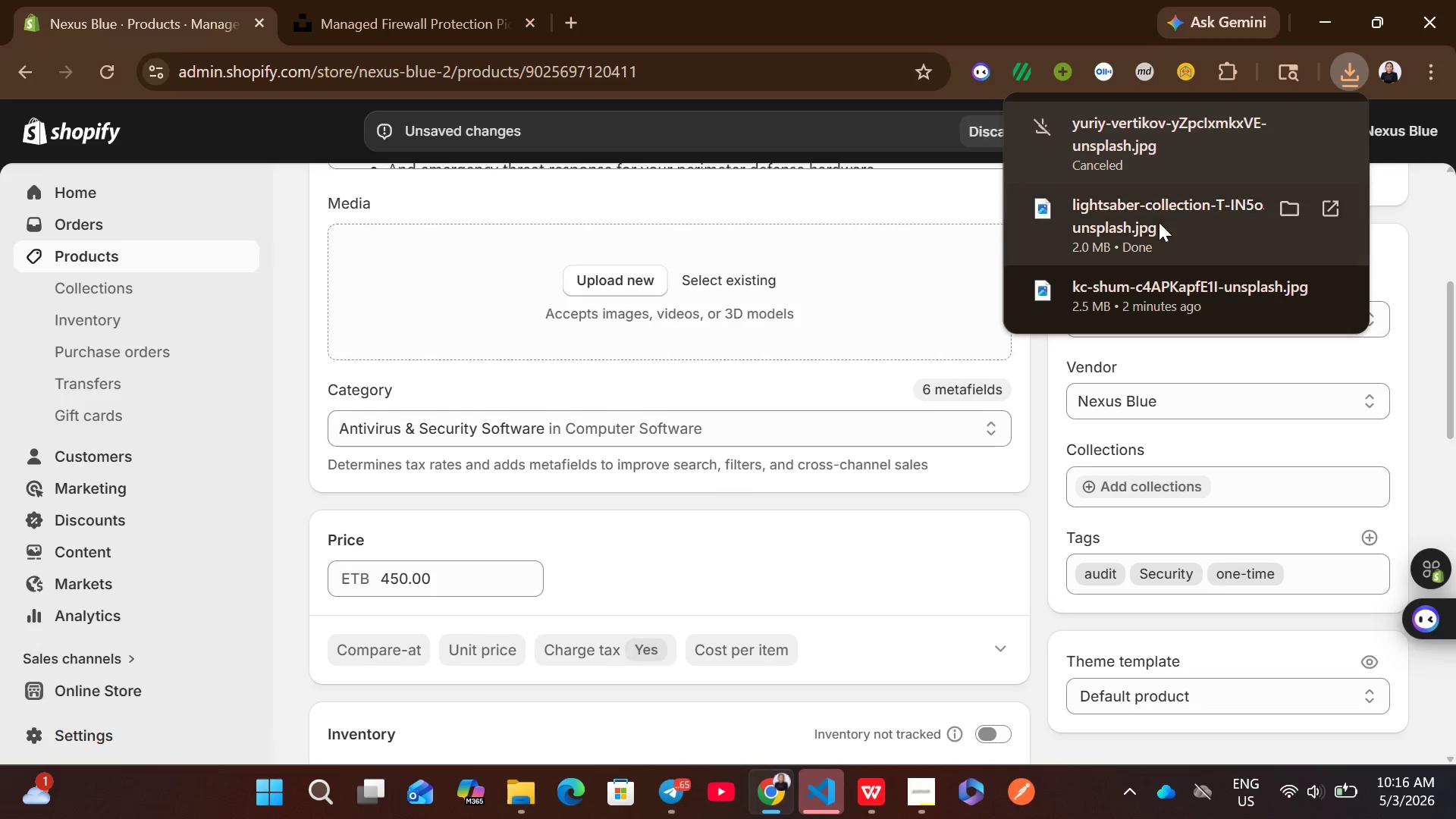 
left_click_drag(start_coordinate=[1155, 224], to_coordinate=[787, 307])
 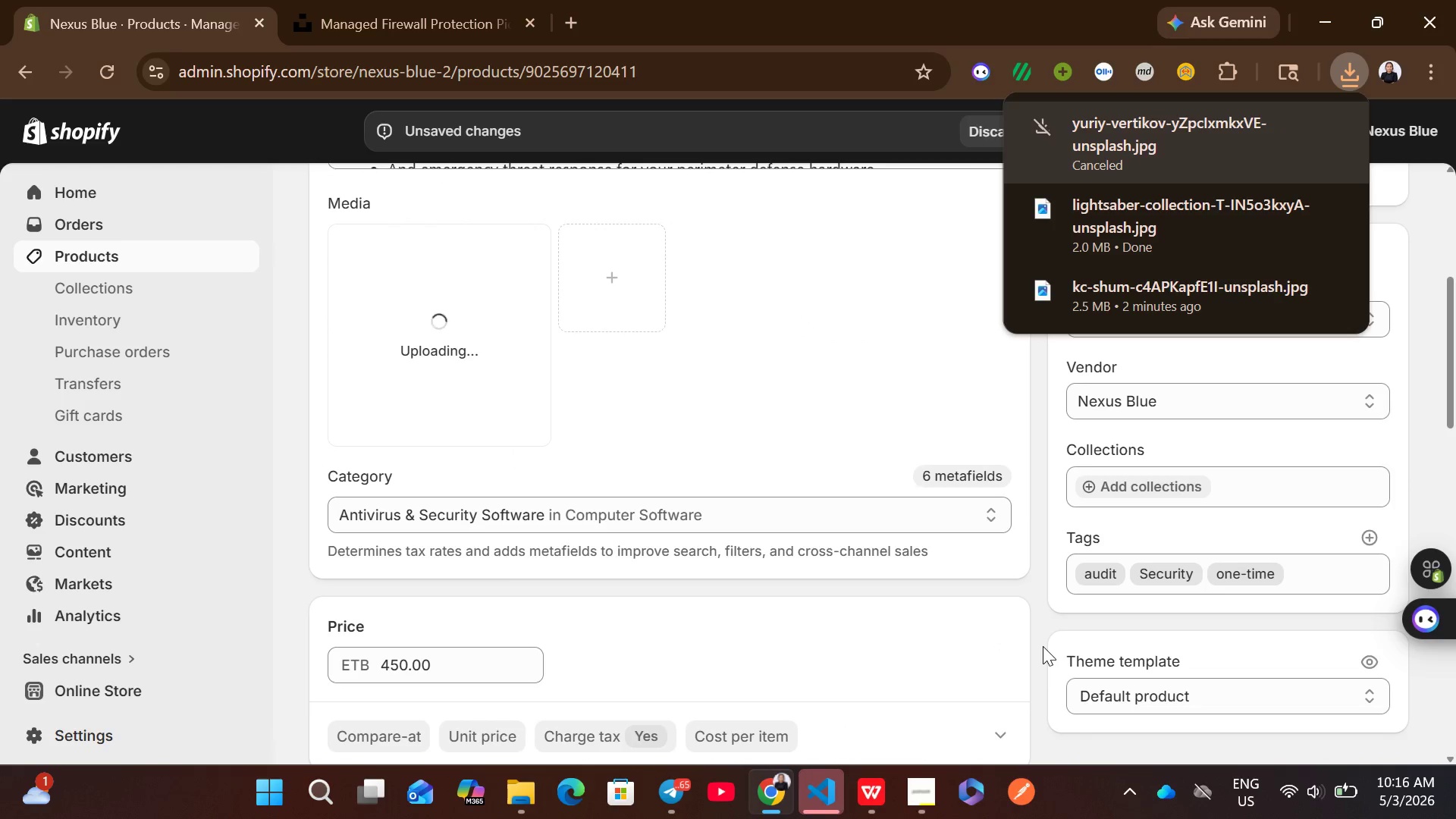 
left_click([1040, 629])
 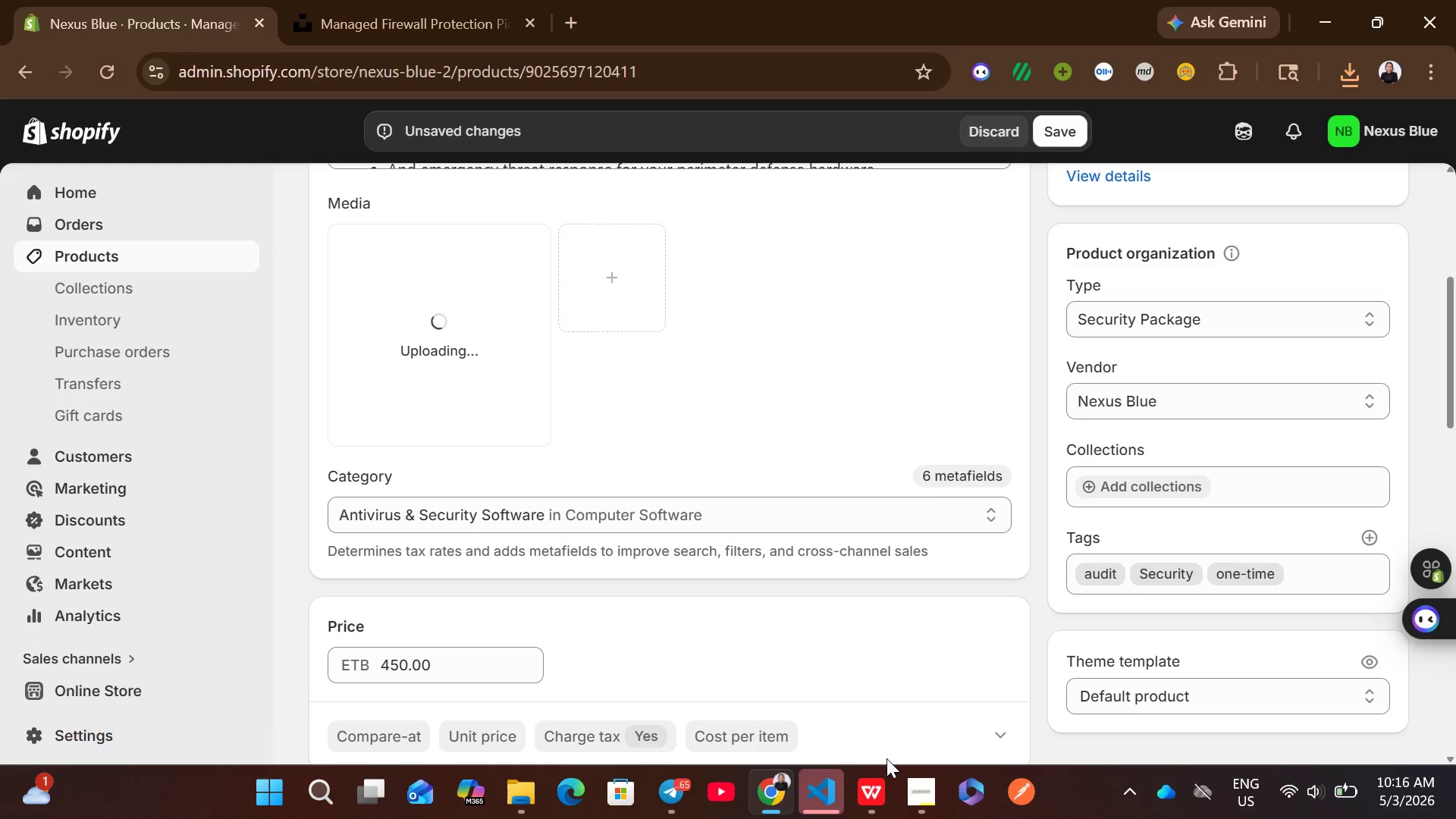 
left_click([871, 808])
 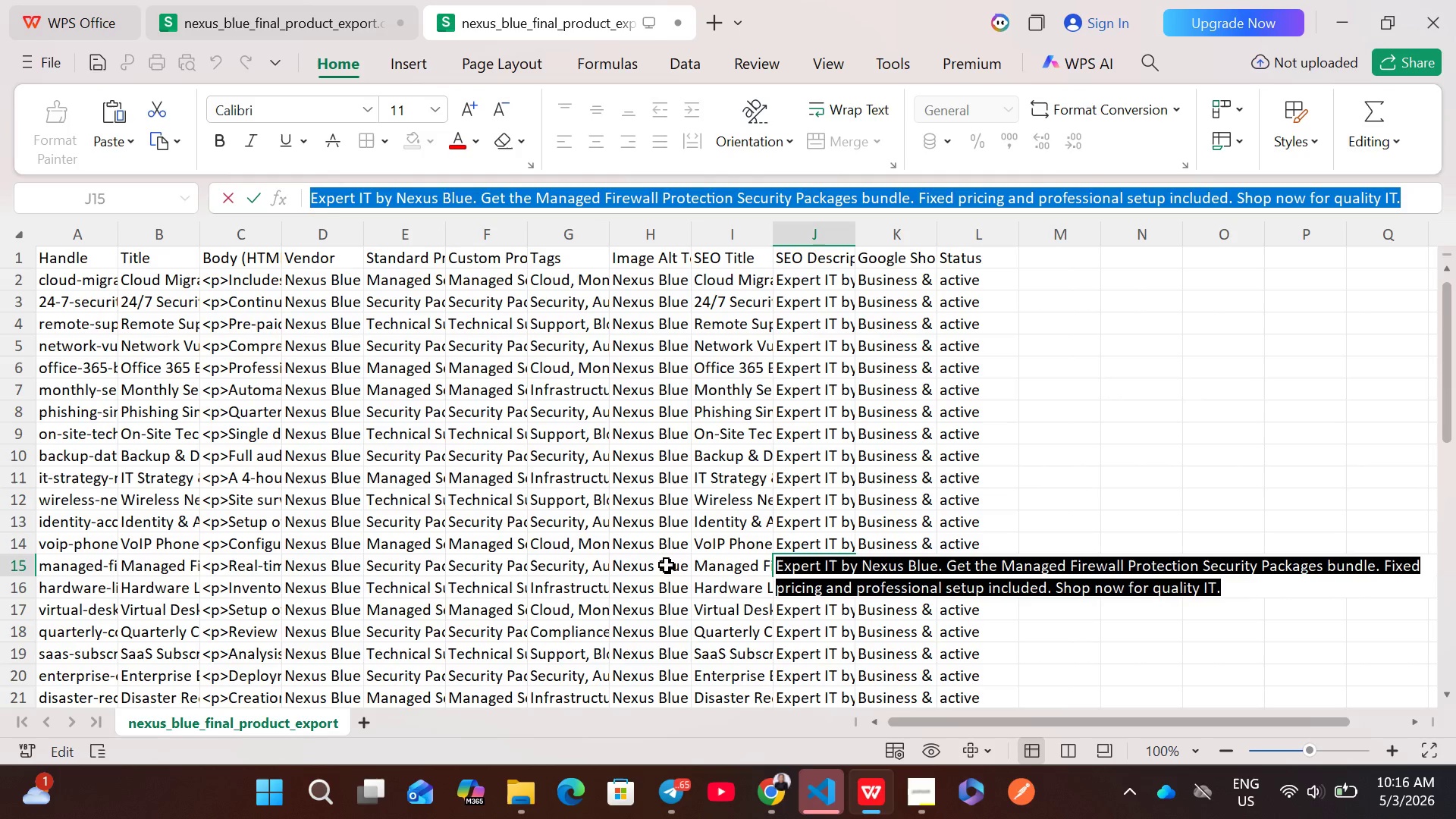 
double_click([665, 565])
 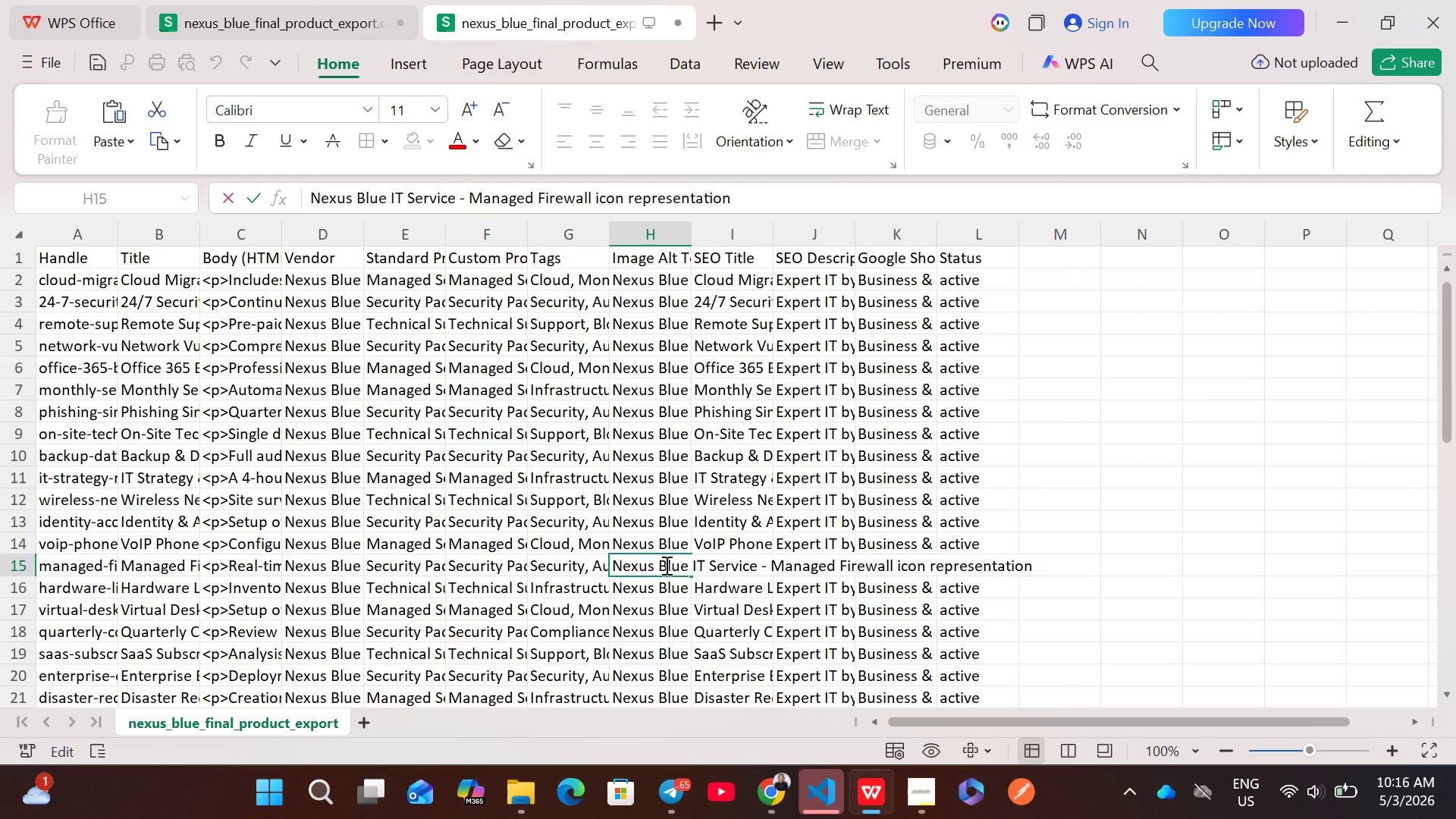 
key(Control+A)
 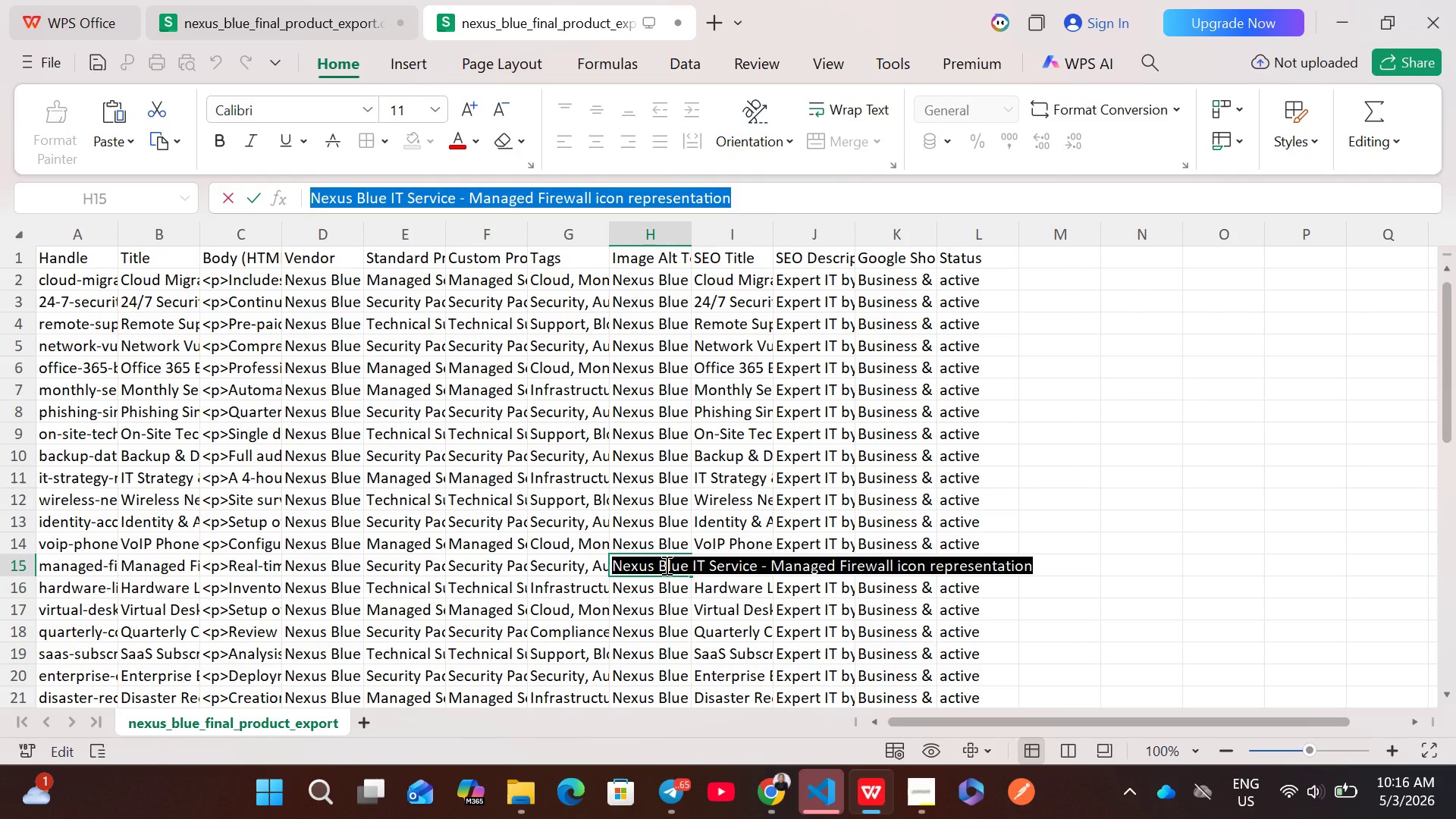 
key(Control+C)
 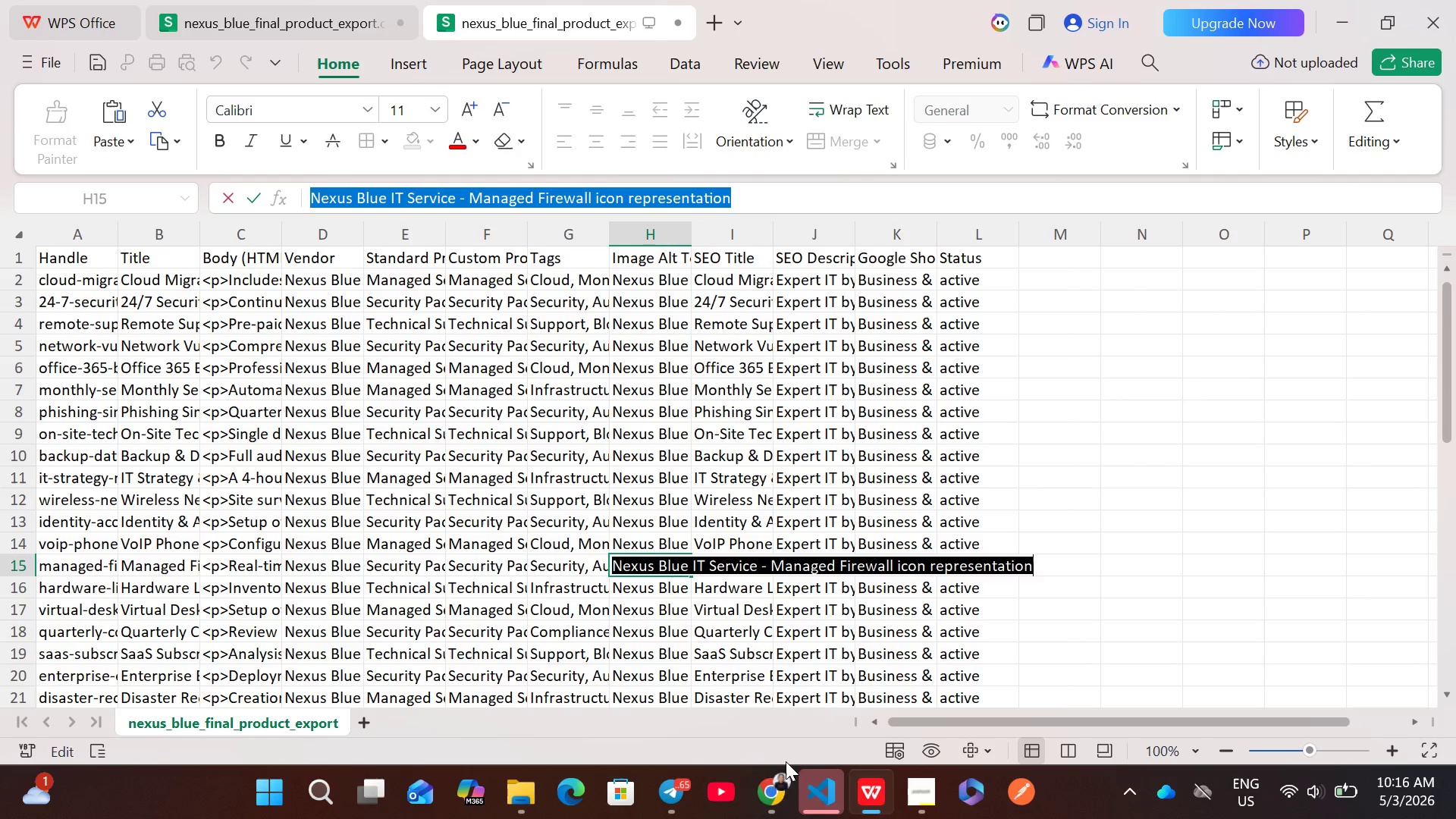 
left_click([771, 783])
 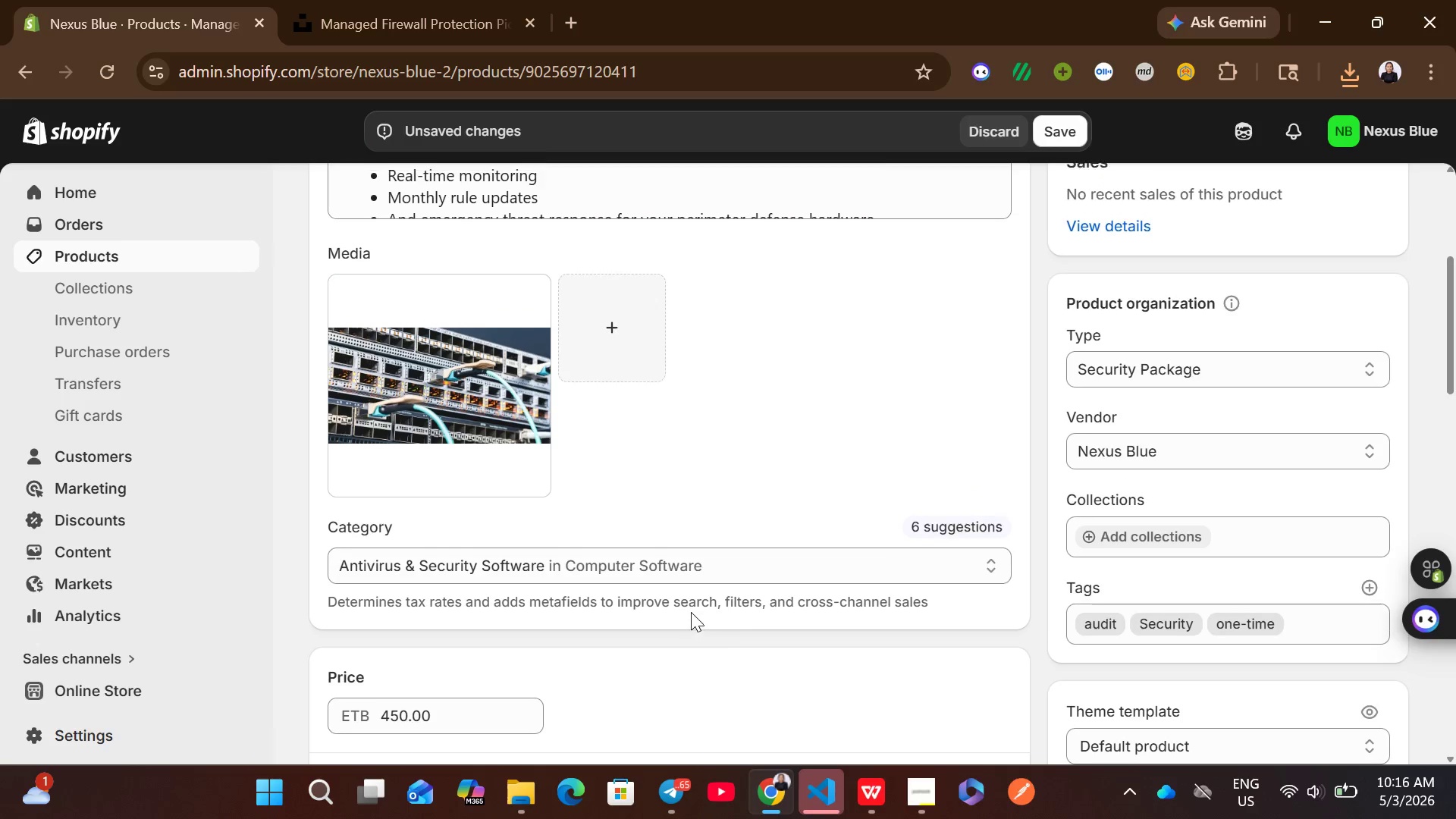 
left_click([419, 360])
 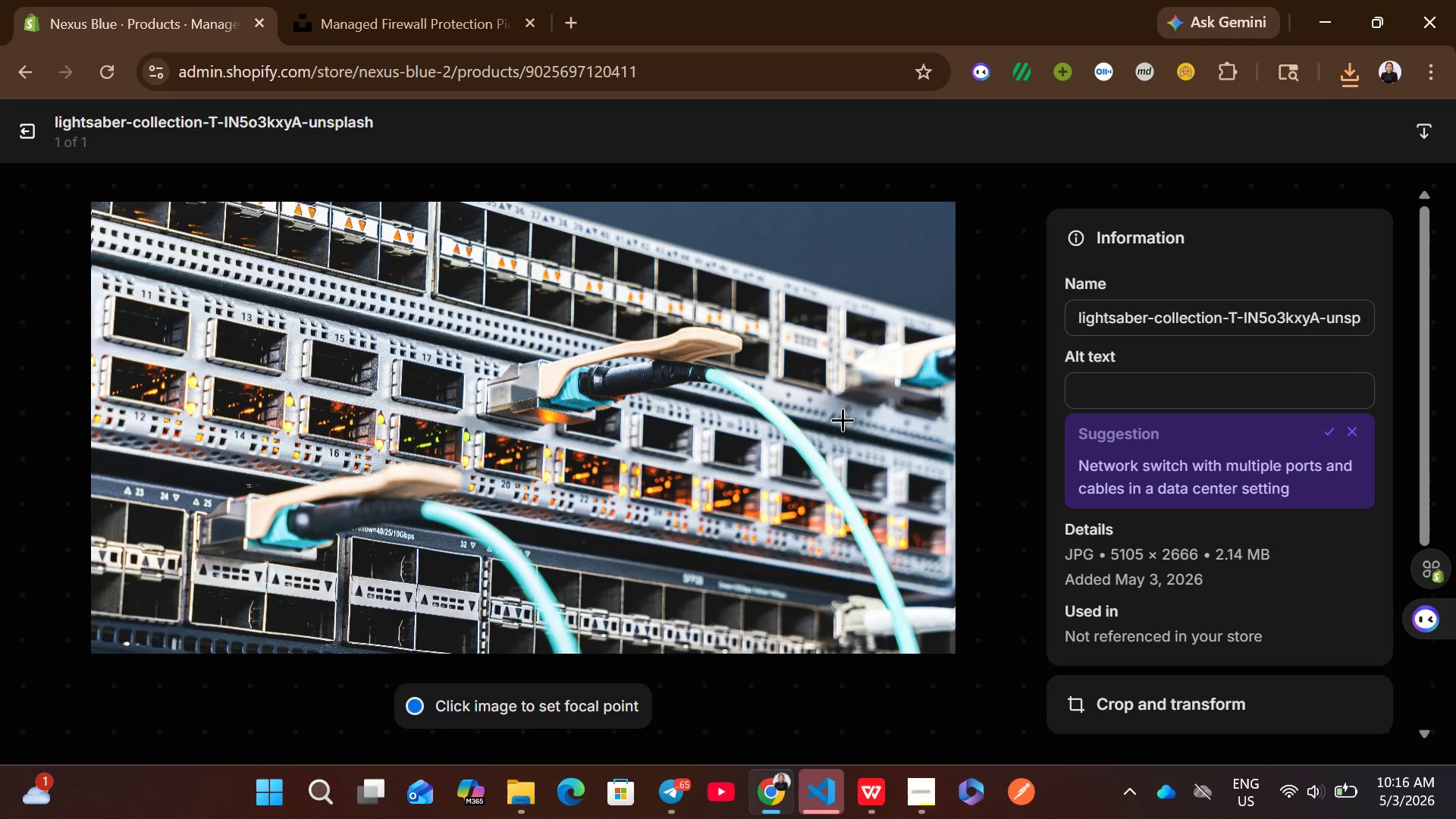 
wait(5.41)
 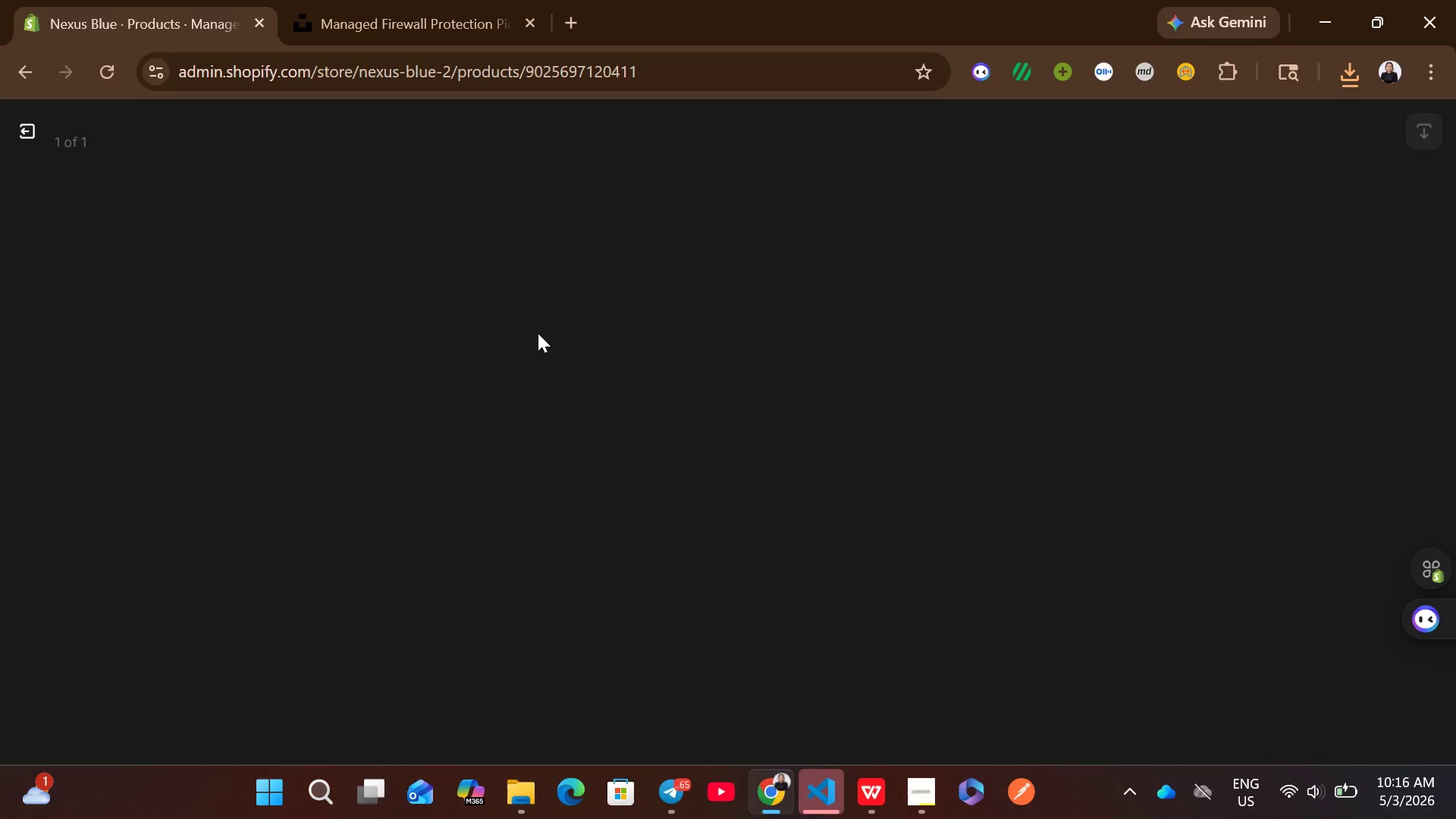 
left_click([1099, 381])
 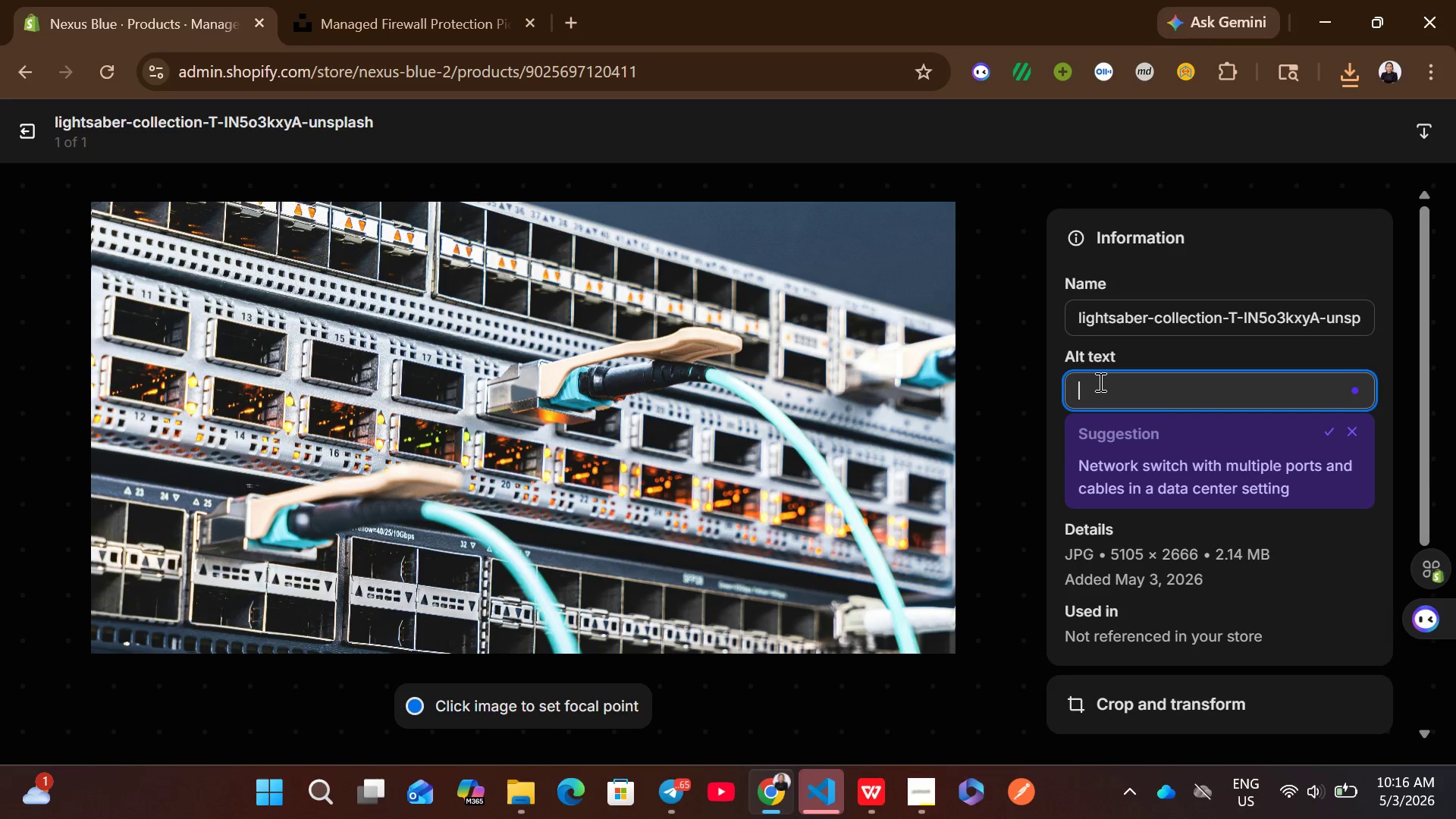 
key(Control+V)
 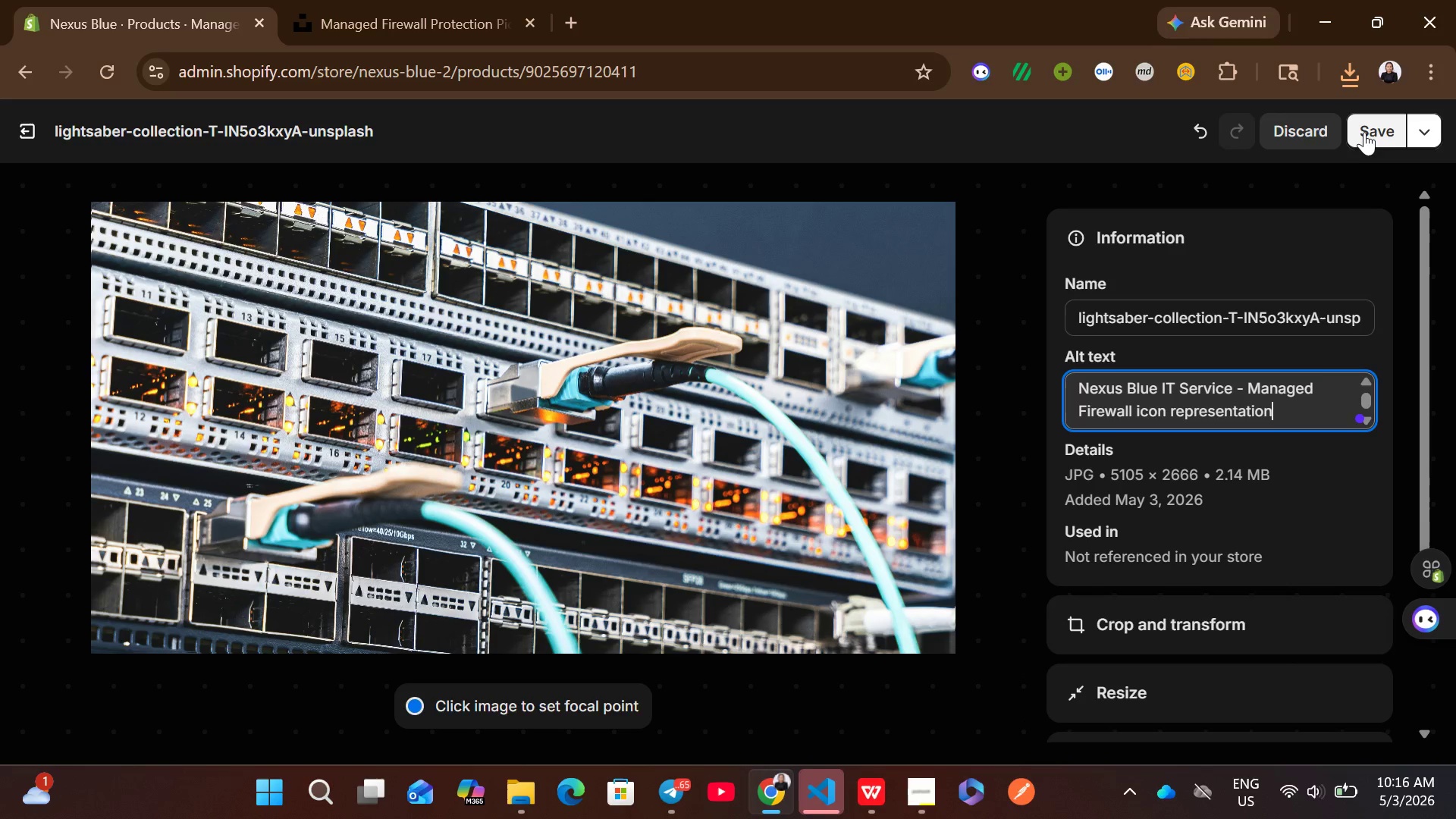 
left_click([1365, 130])
 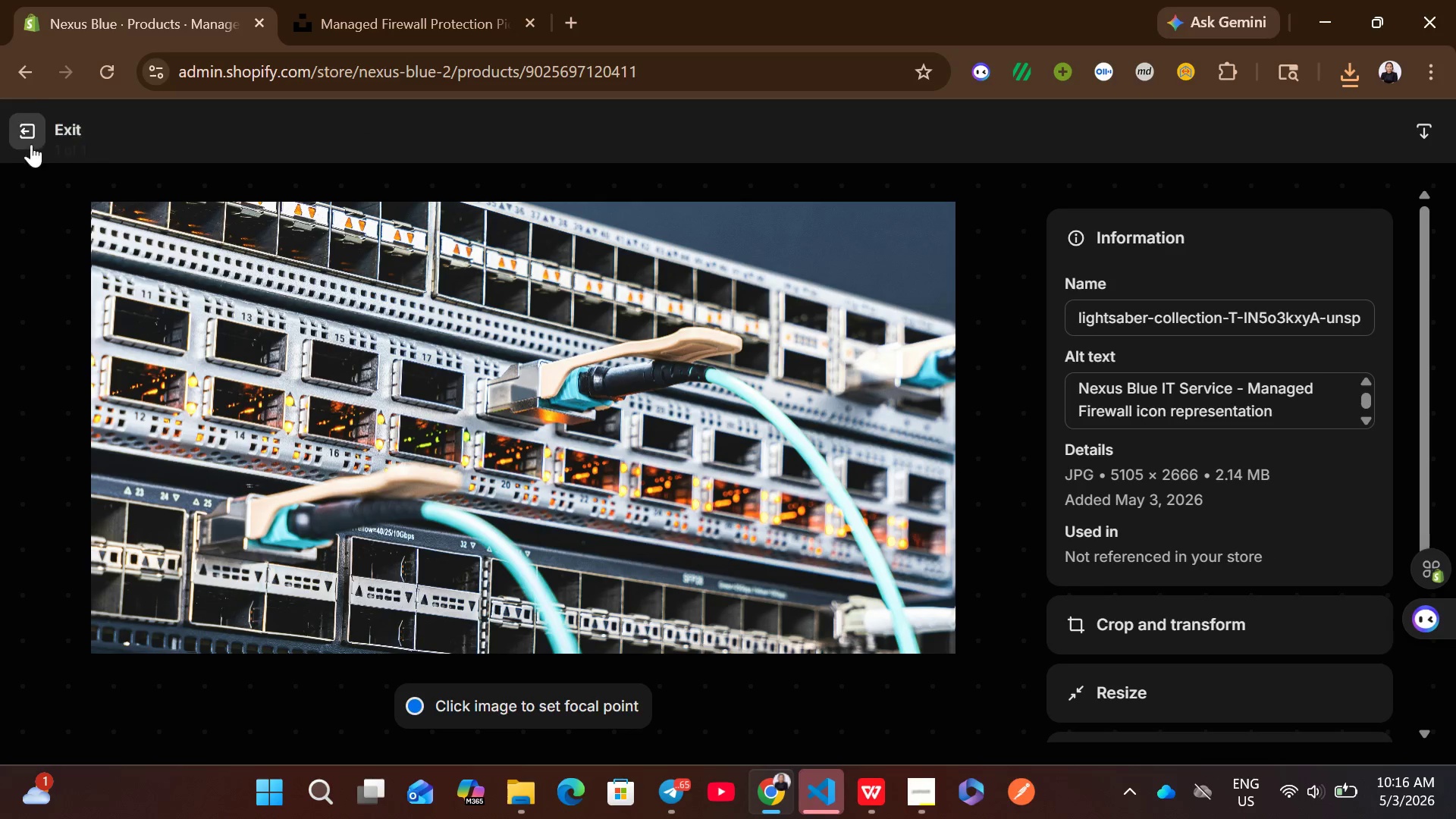 
left_click([27, 138])
 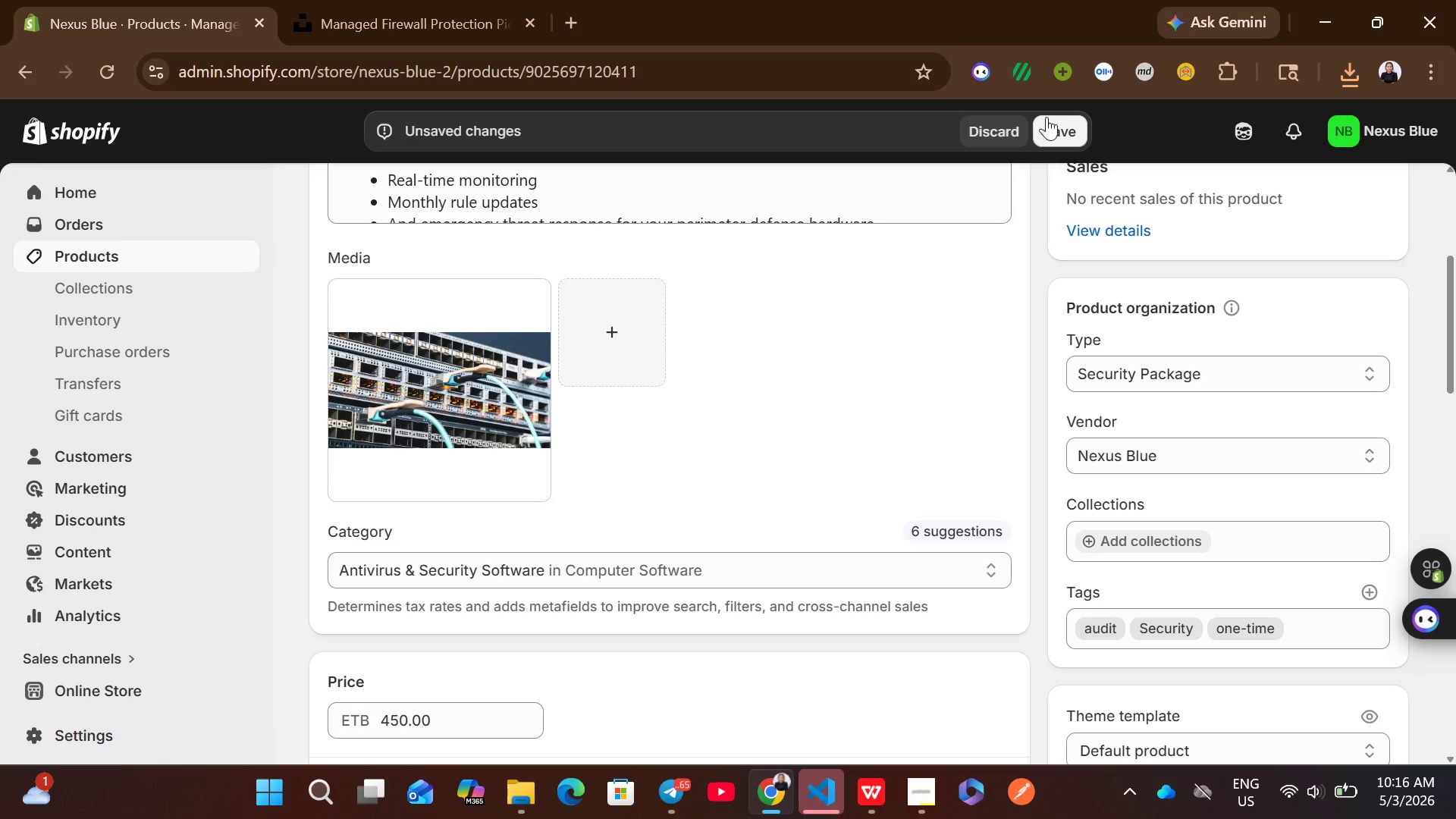 
left_click([1069, 127])
 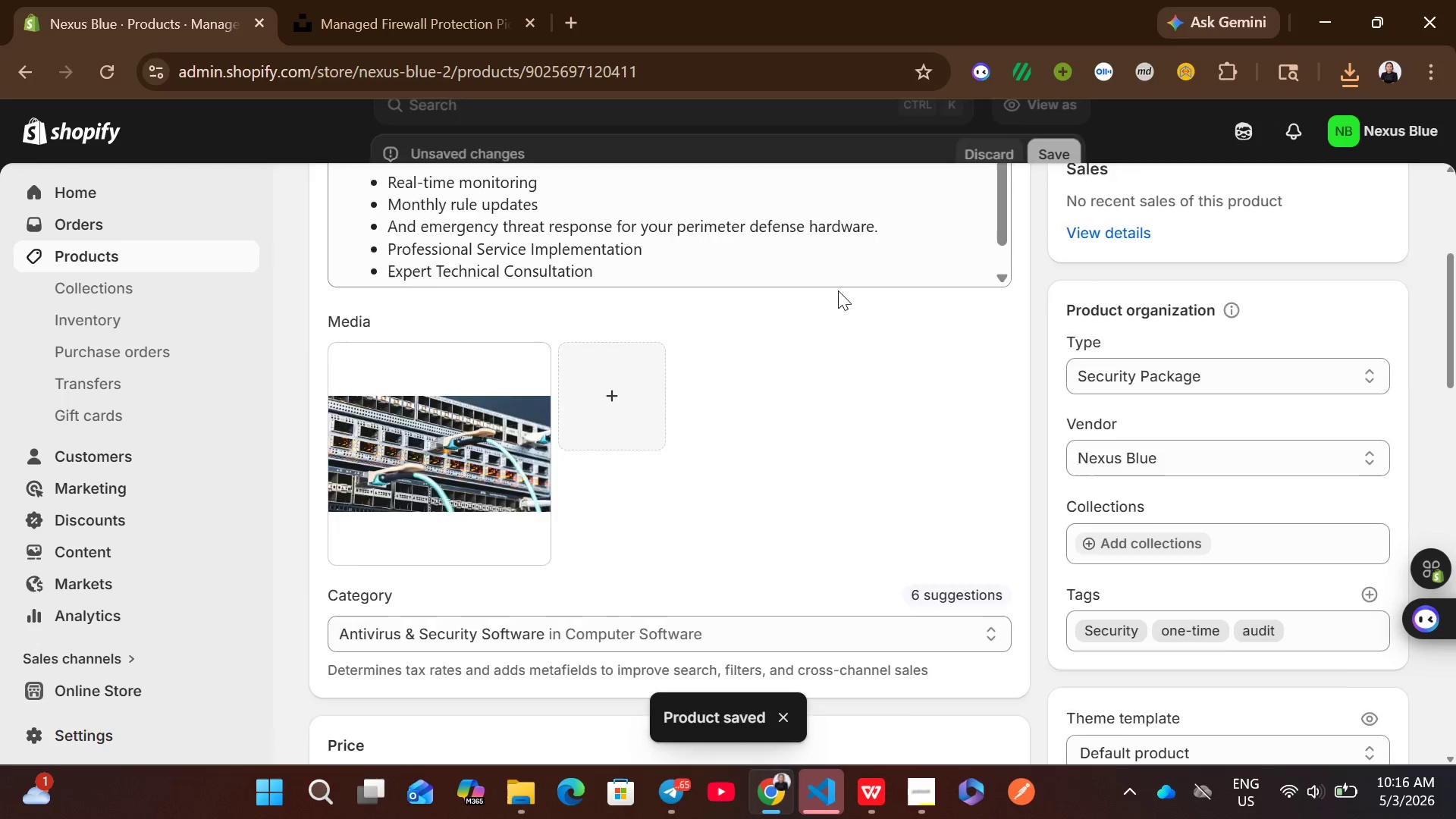 
wait(7.44)
 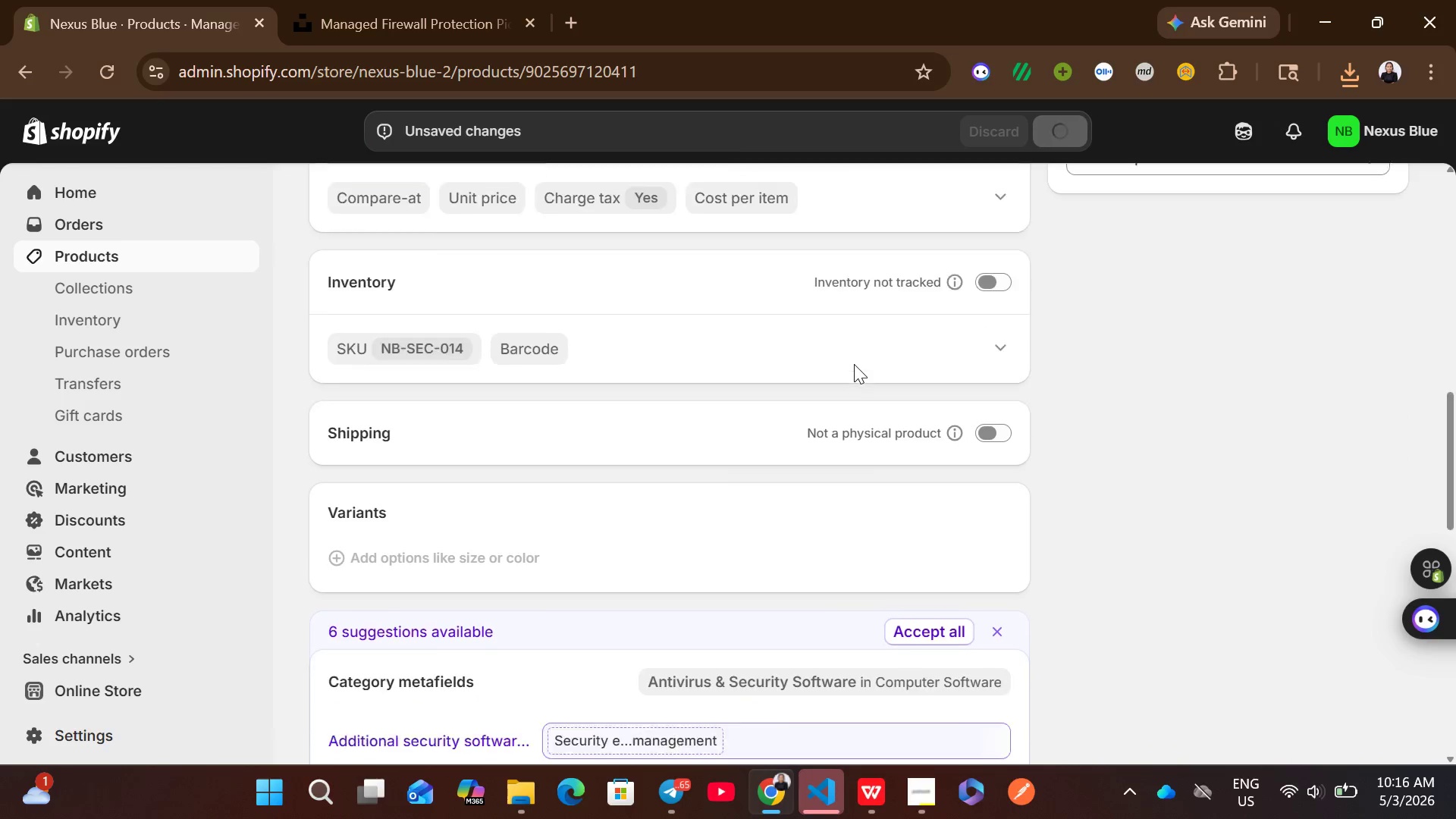 
left_click([223, 256])
 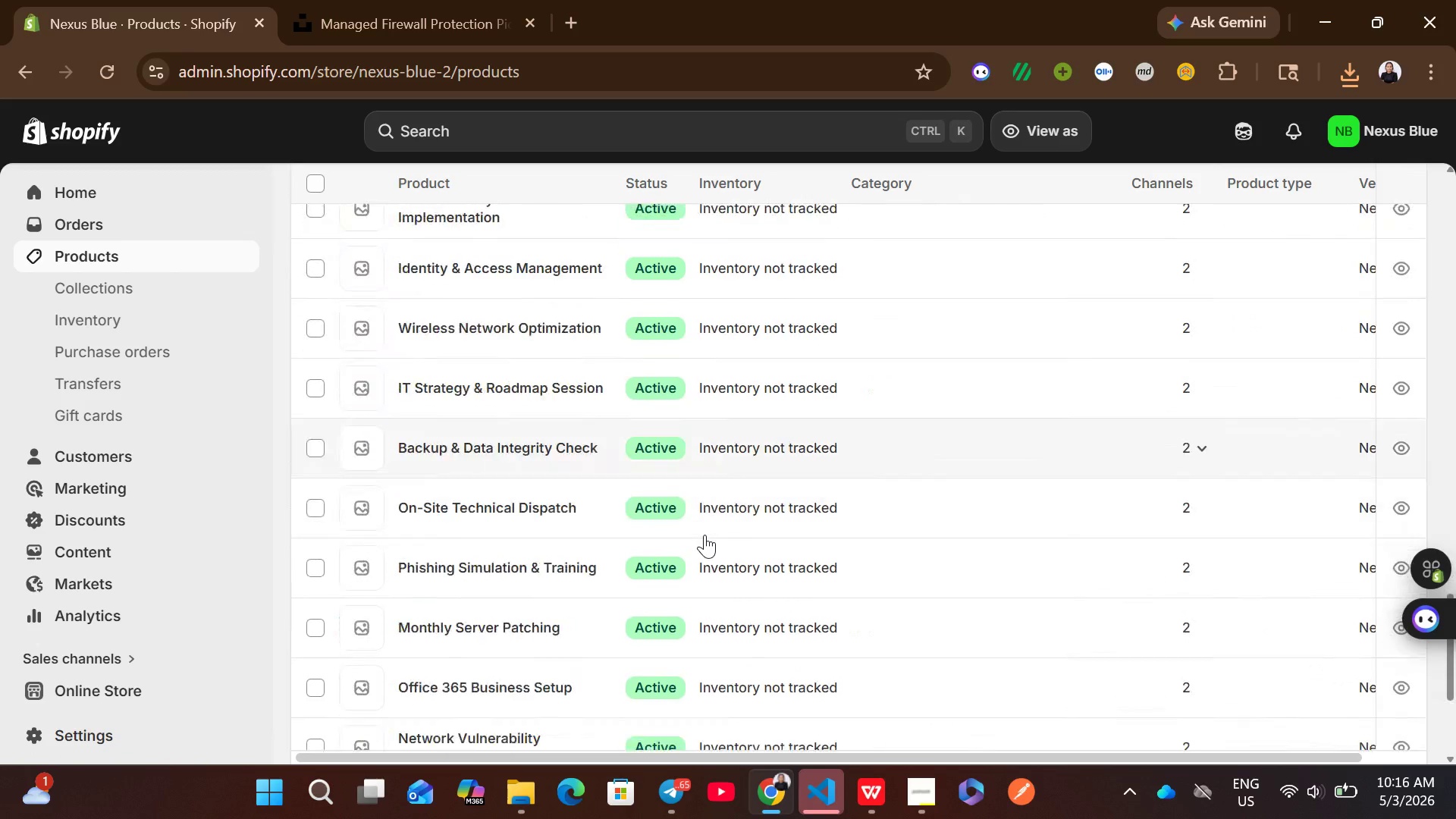 
wait(5.94)
 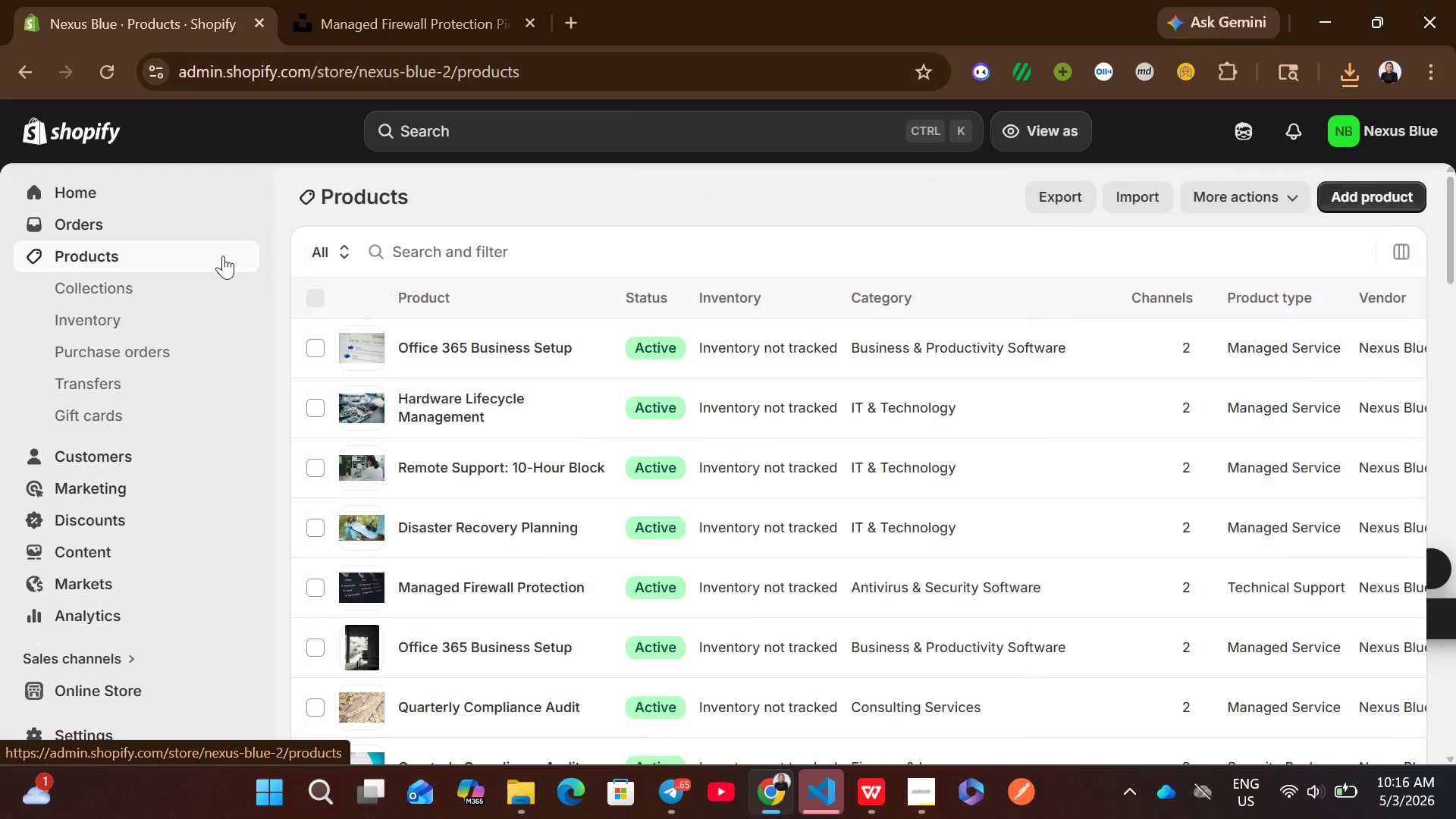 
left_click([892, 529])
 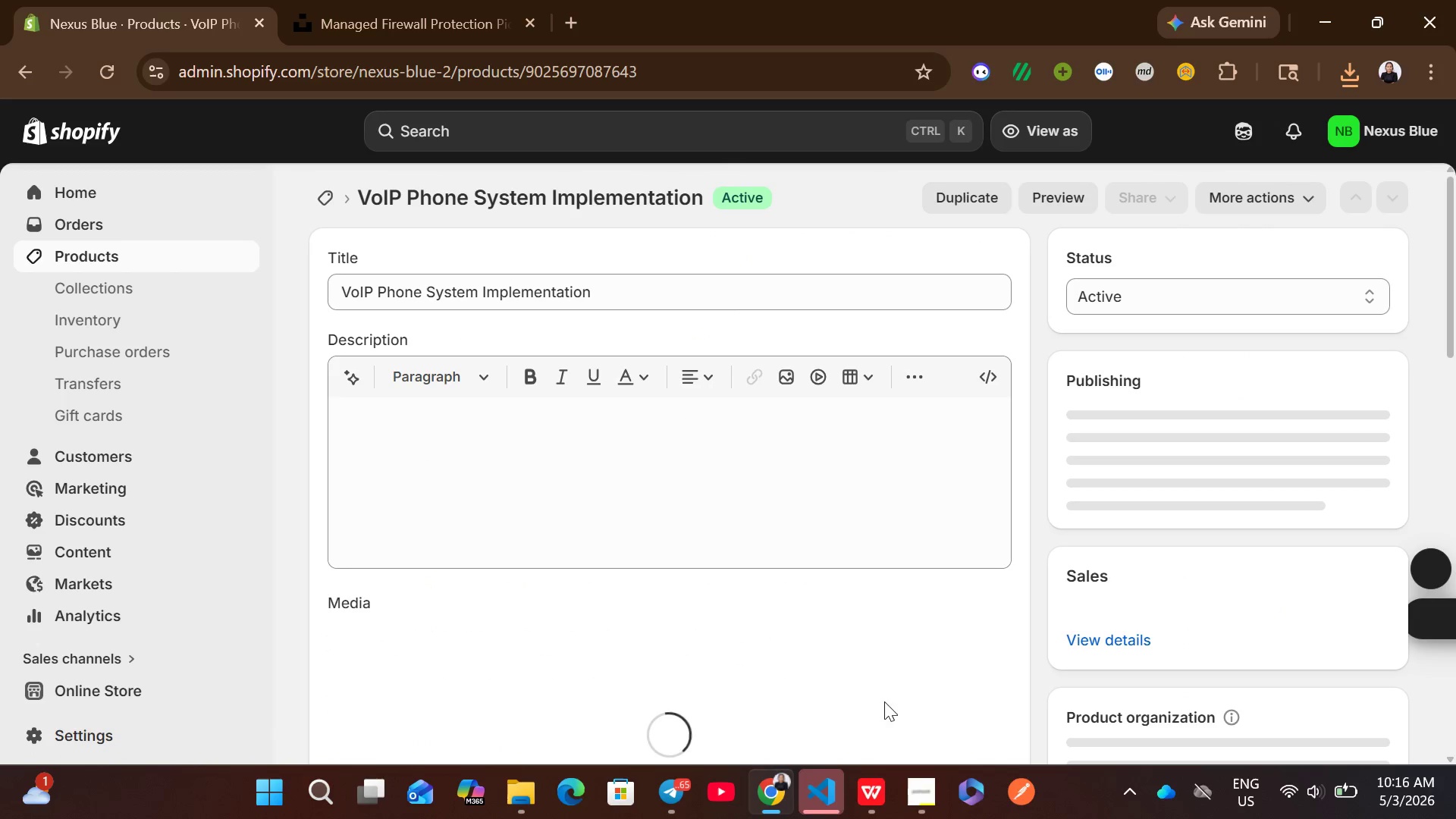 
left_click([864, 782])
 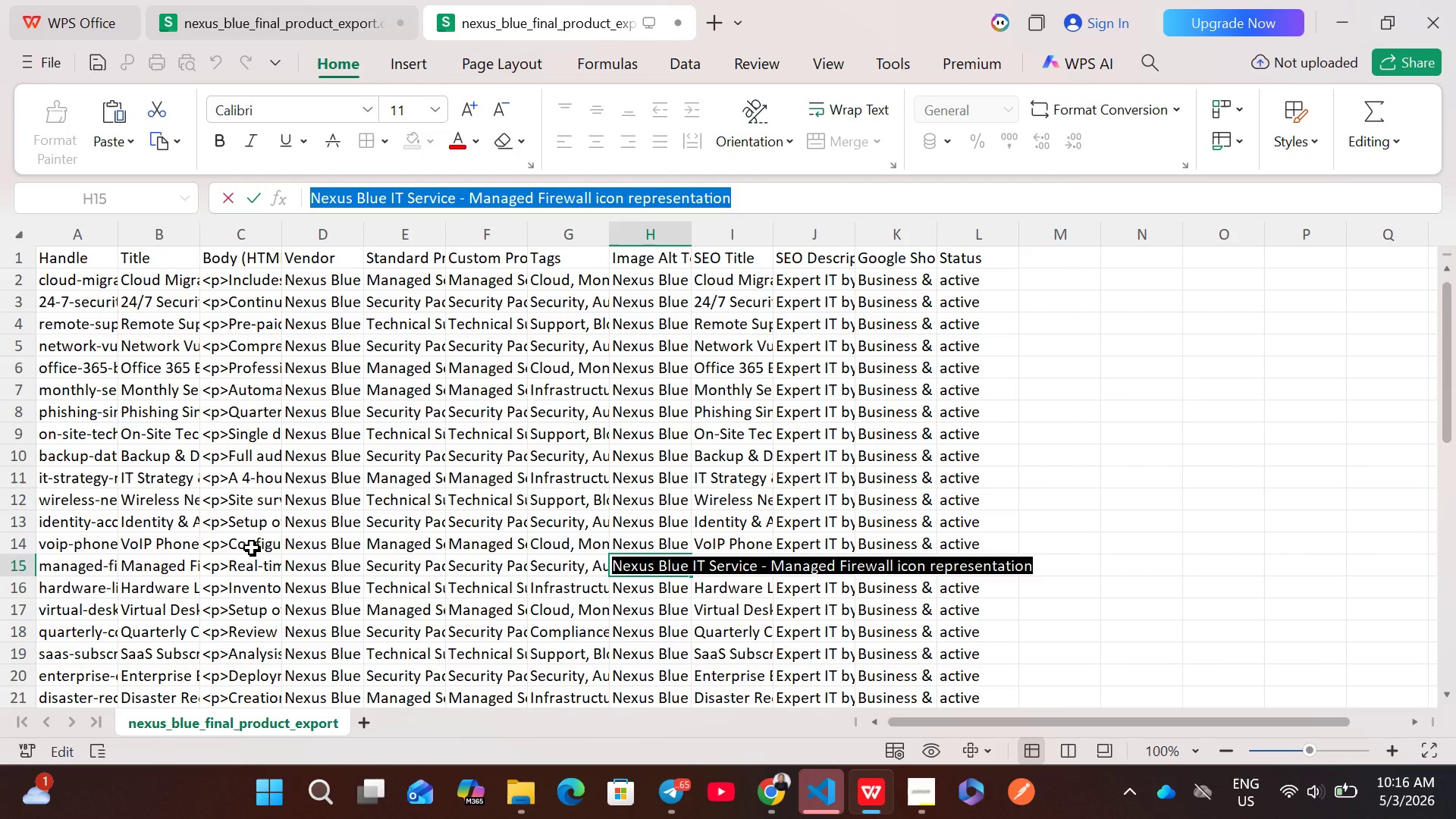 
double_click([252, 548])
 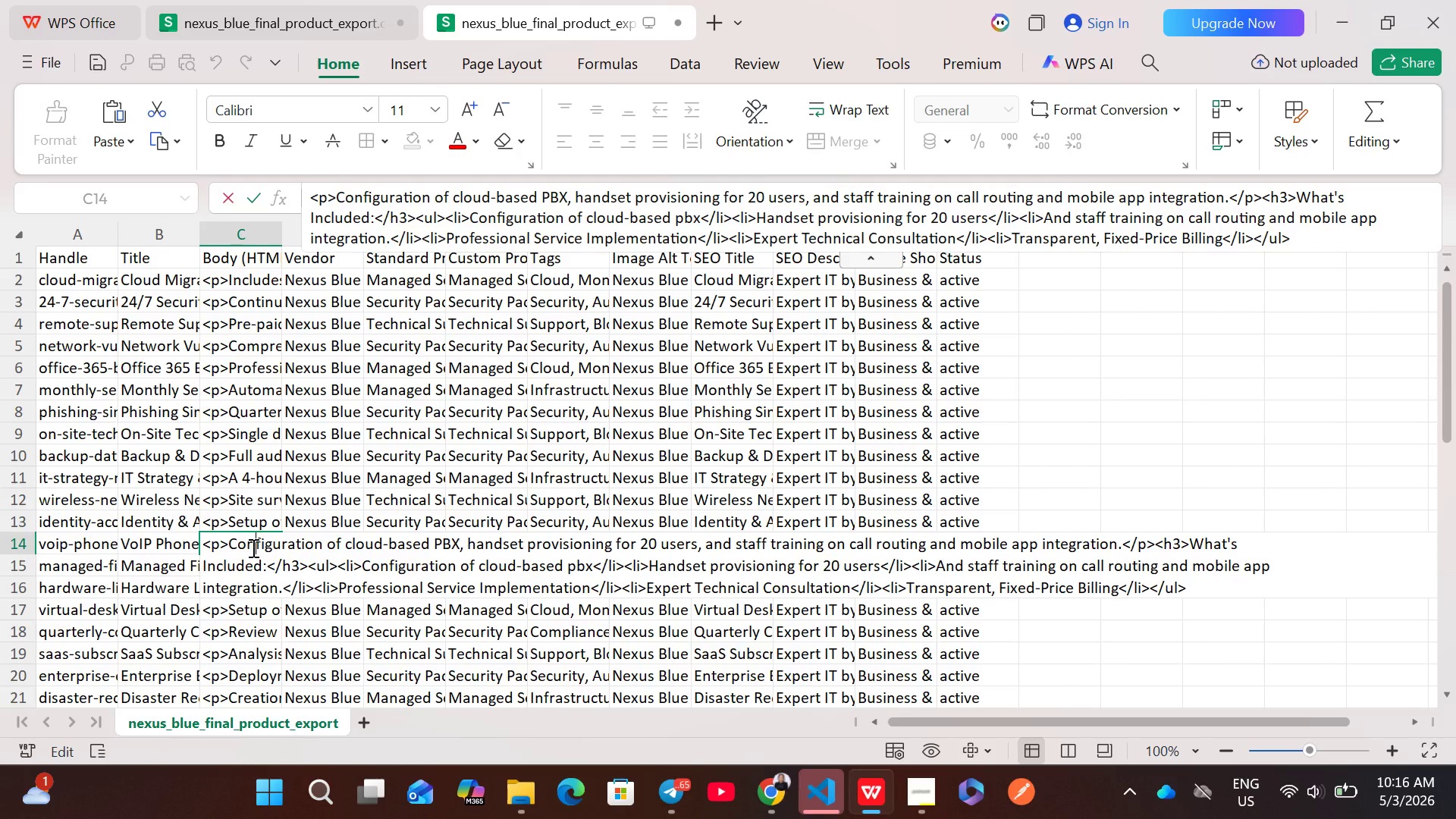 
key(Control+A)
 